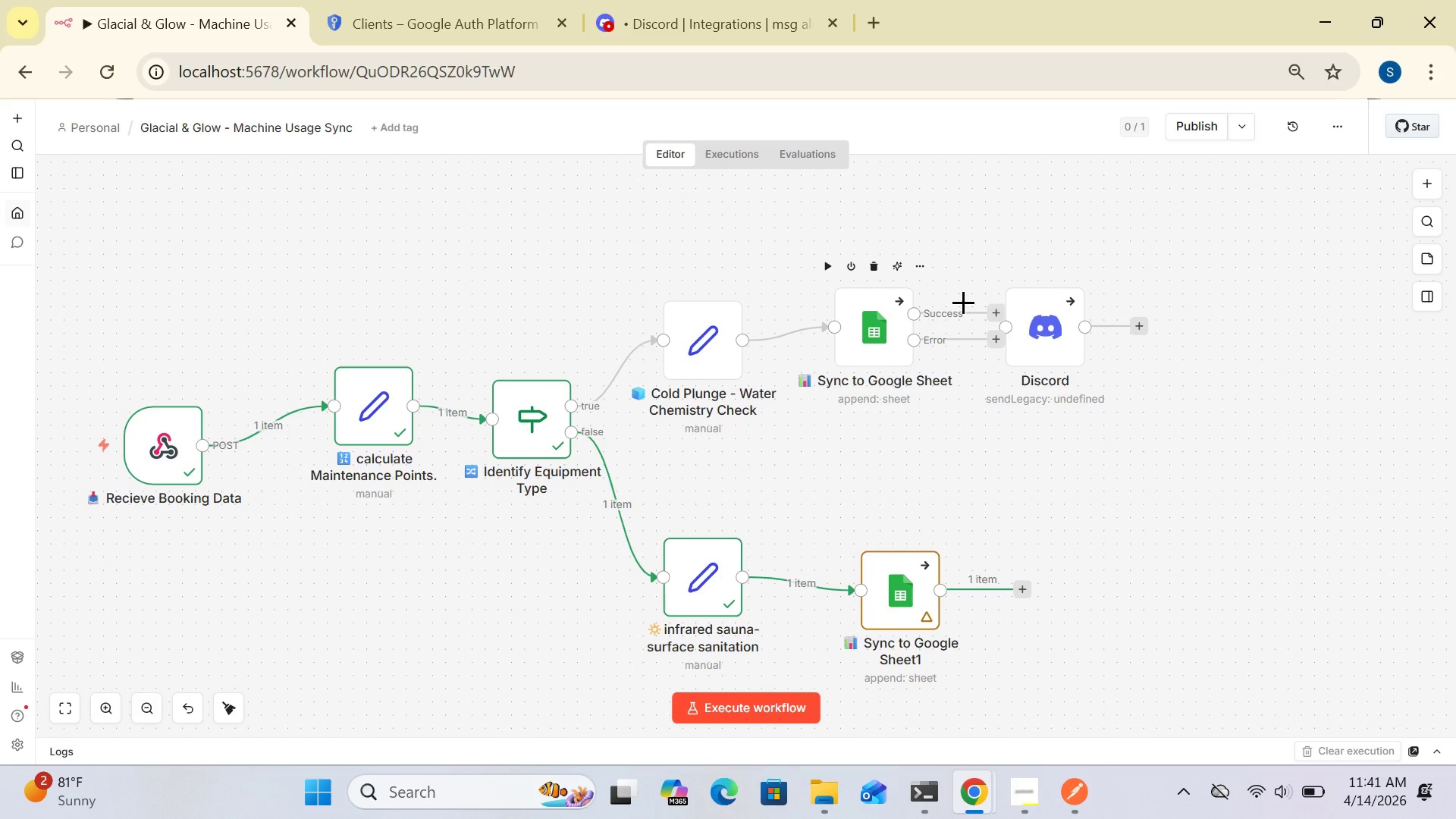 
wait(36.67)
 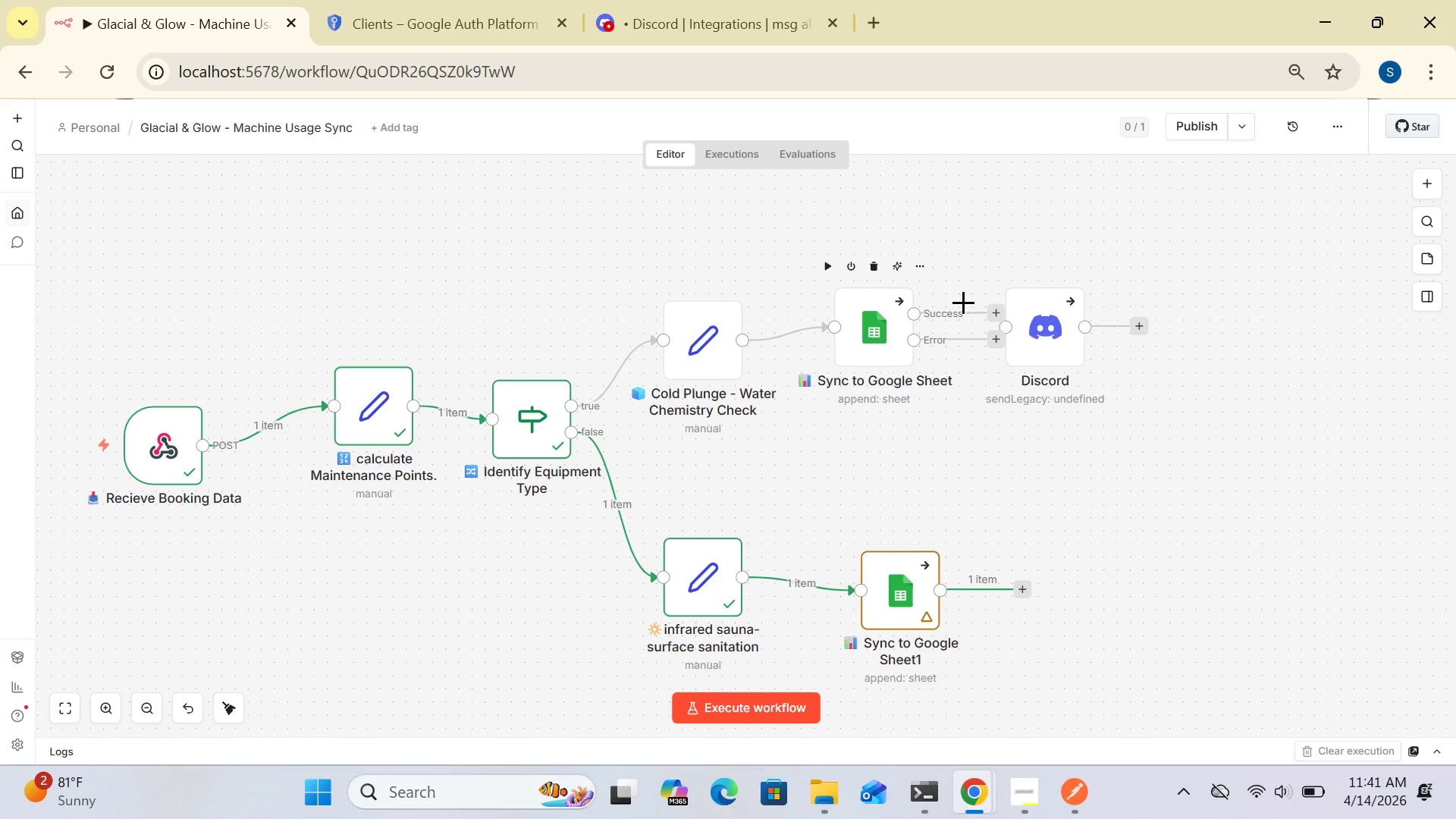 
left_click_drag(start_coordinate=[1011, 284], to_coordinate=[1037, 295])
 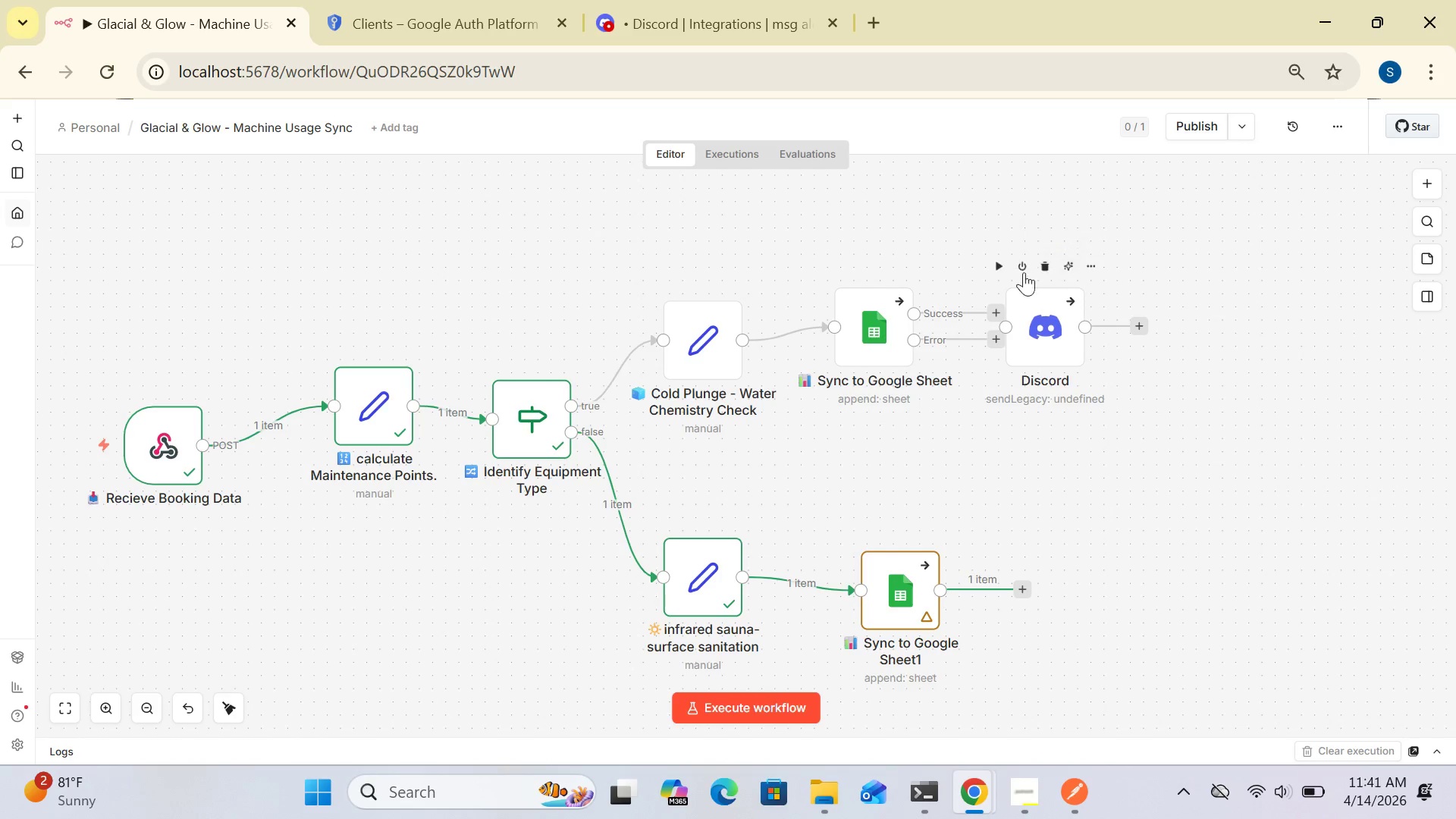 
mouse_move([1065, 238])
 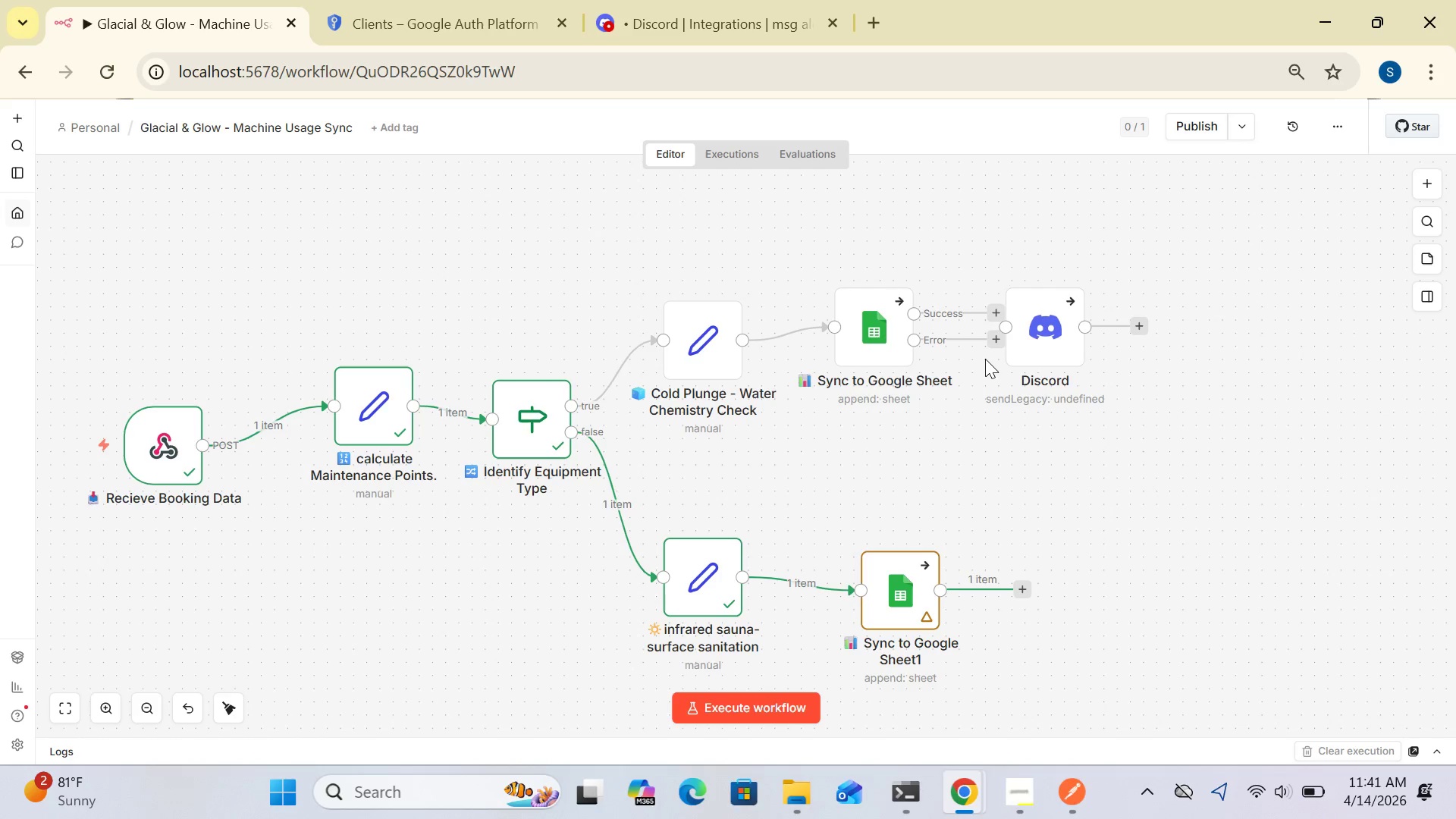 
wait(37.64)
 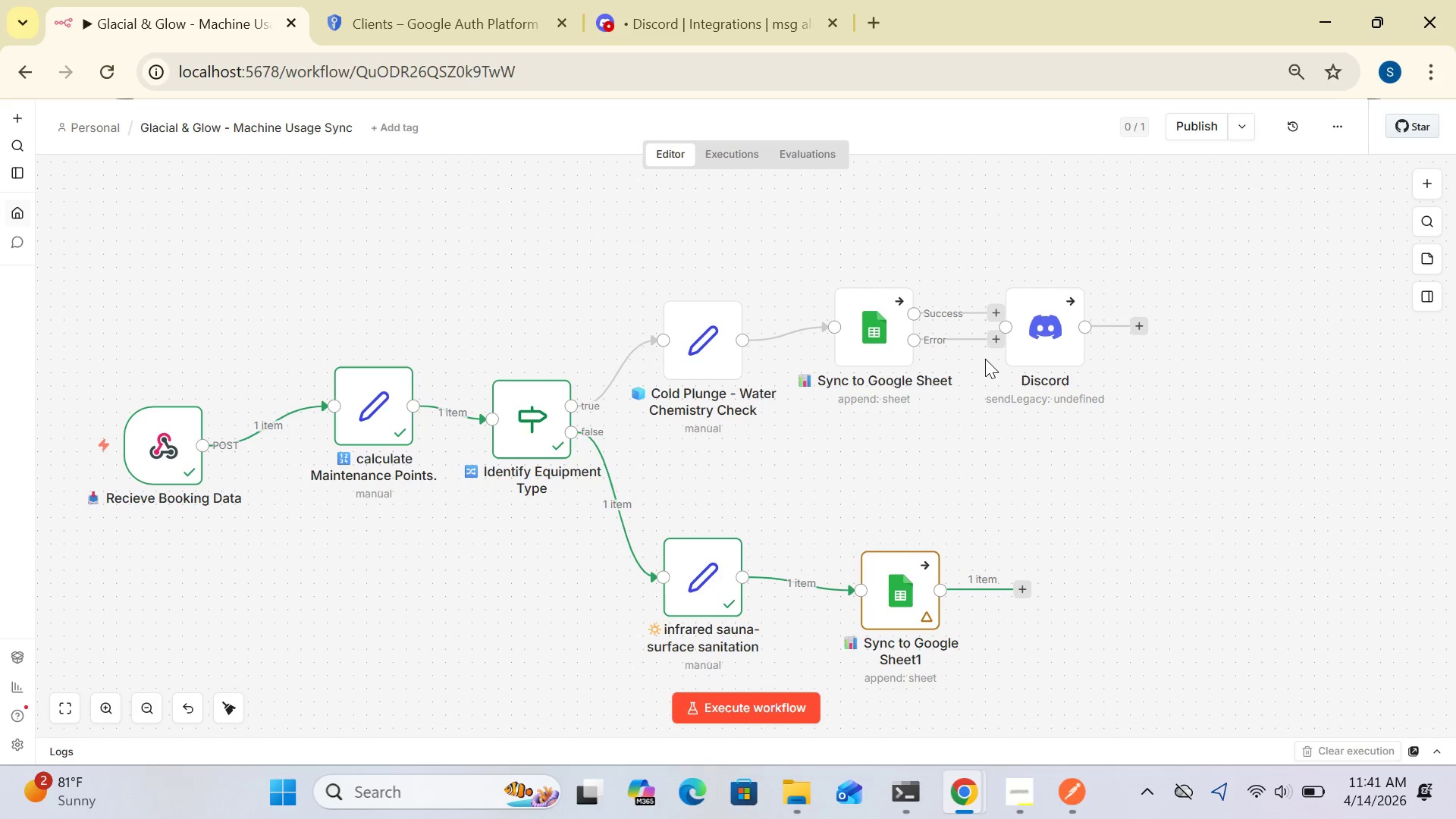 
left_click([1043, 266])
 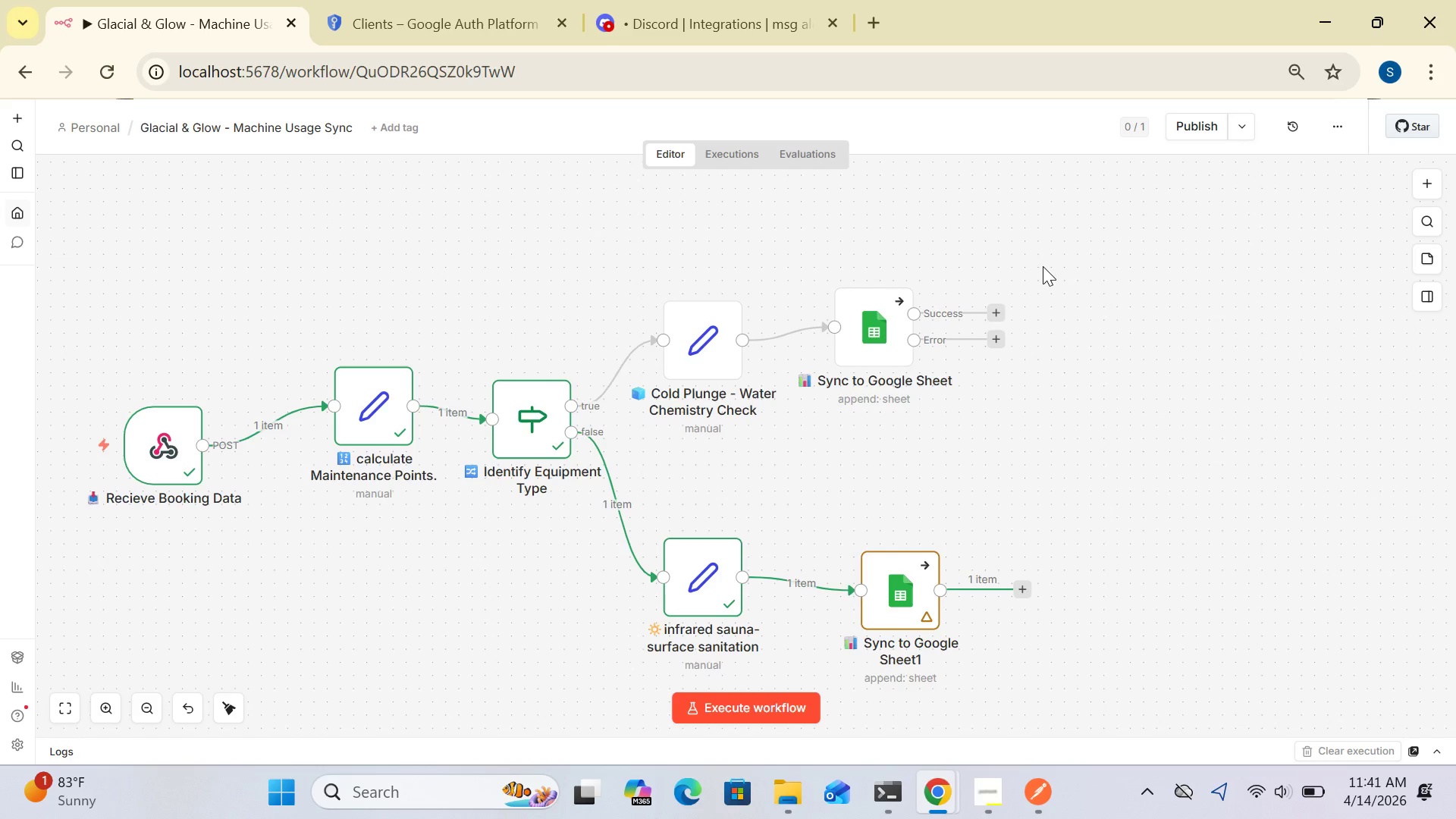 
wait(6.26)
 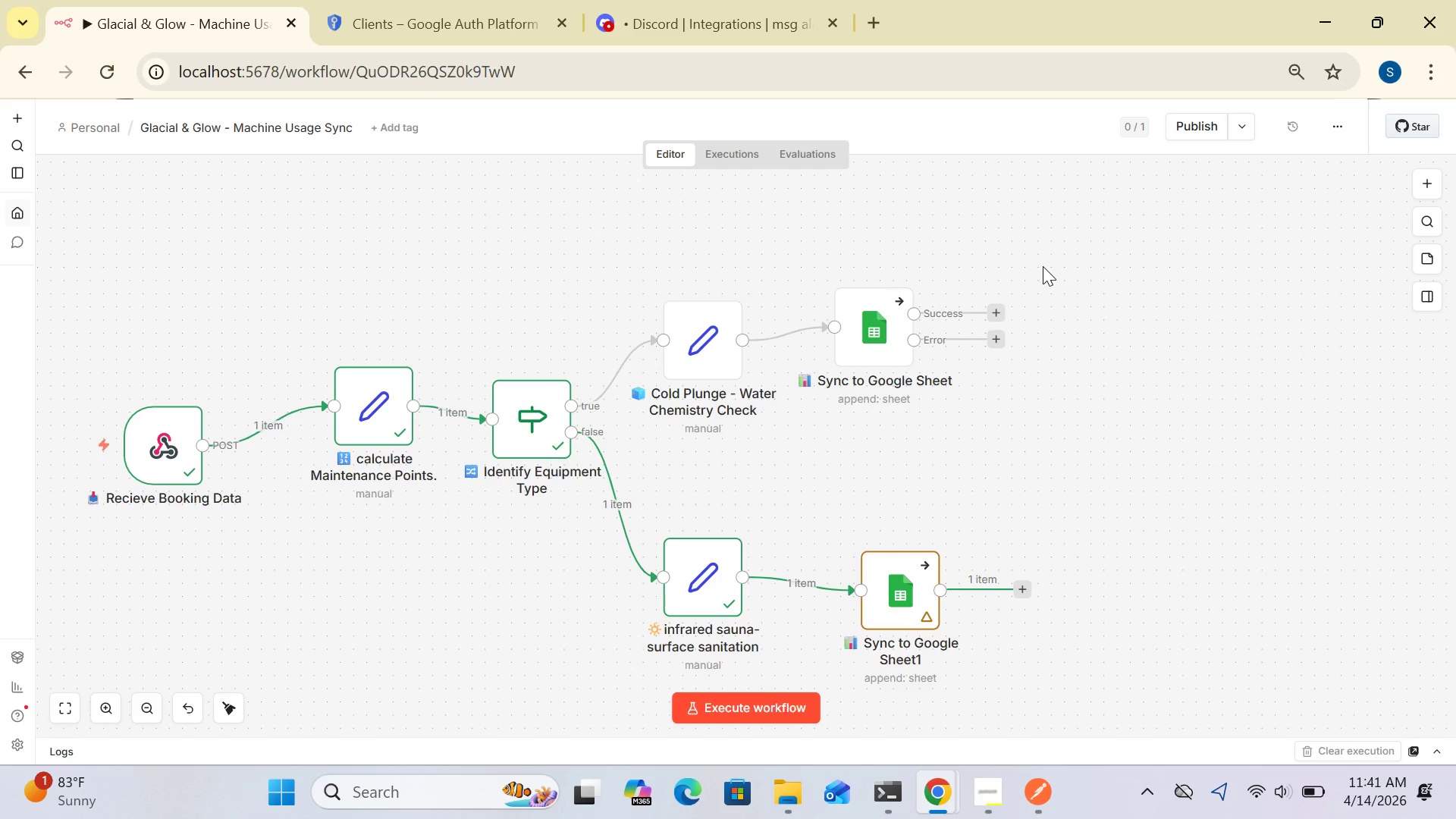 
key(Control+Z)
 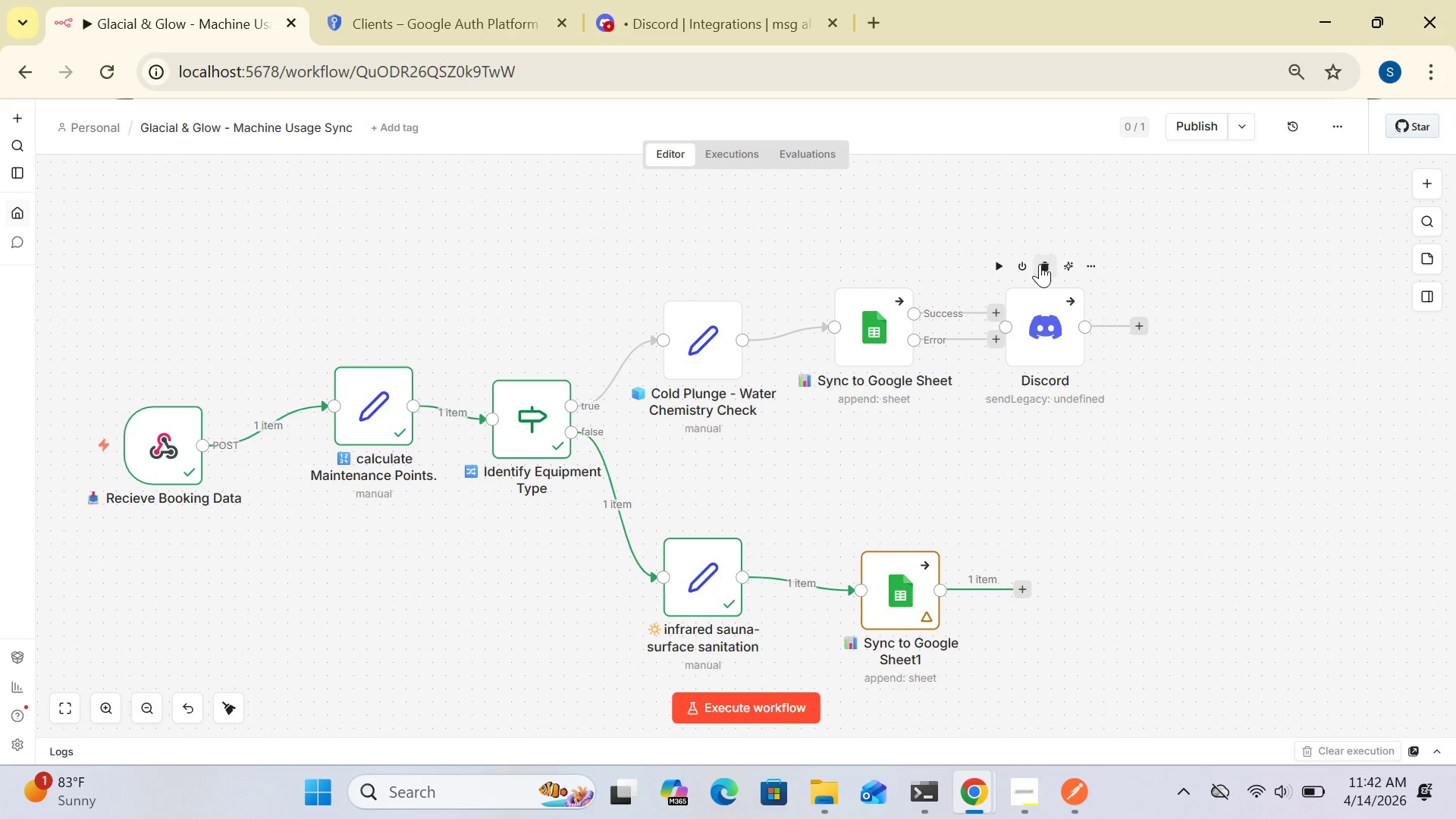 
wait(7.42)
 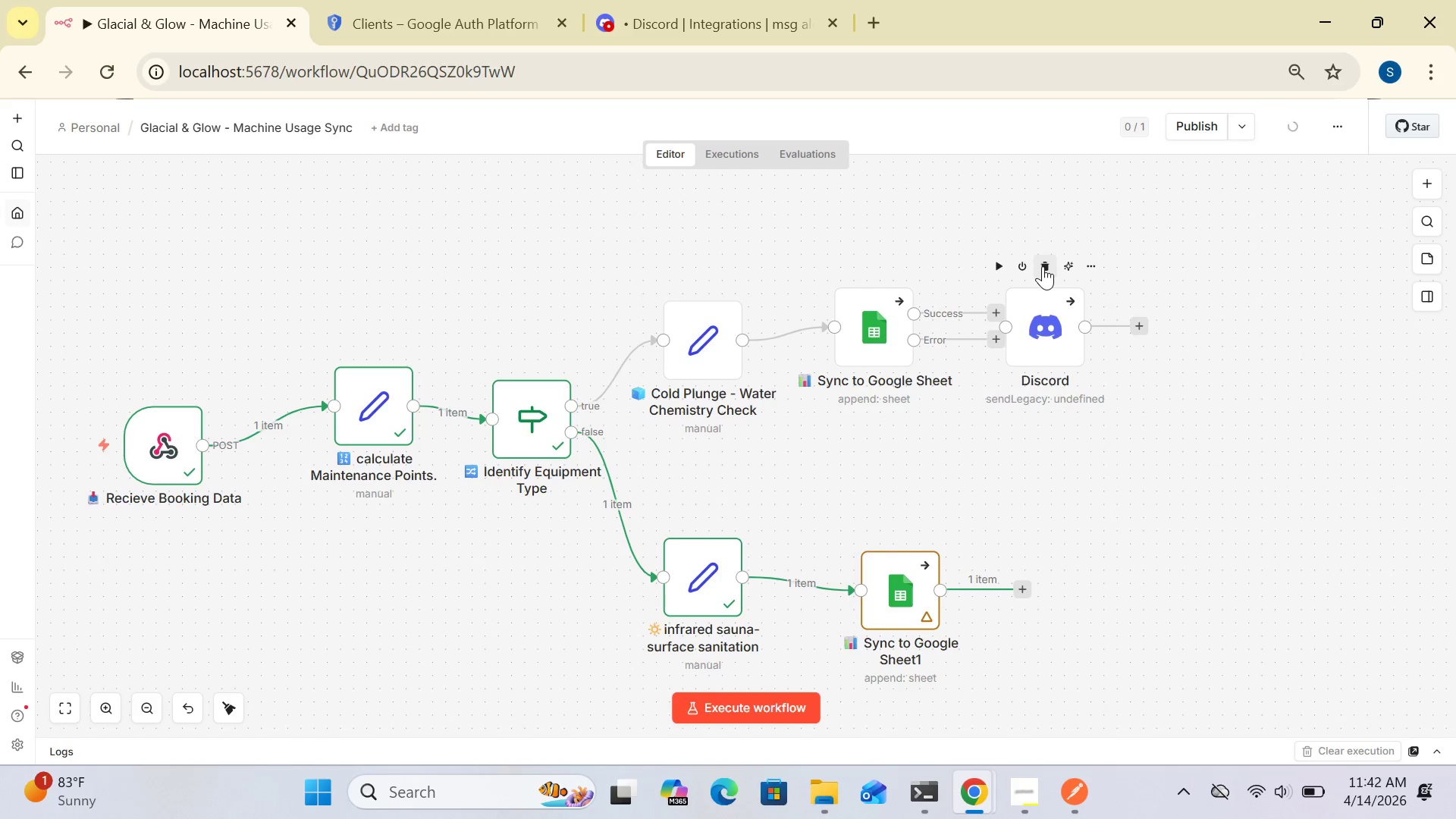 
double_click([871, 341])
 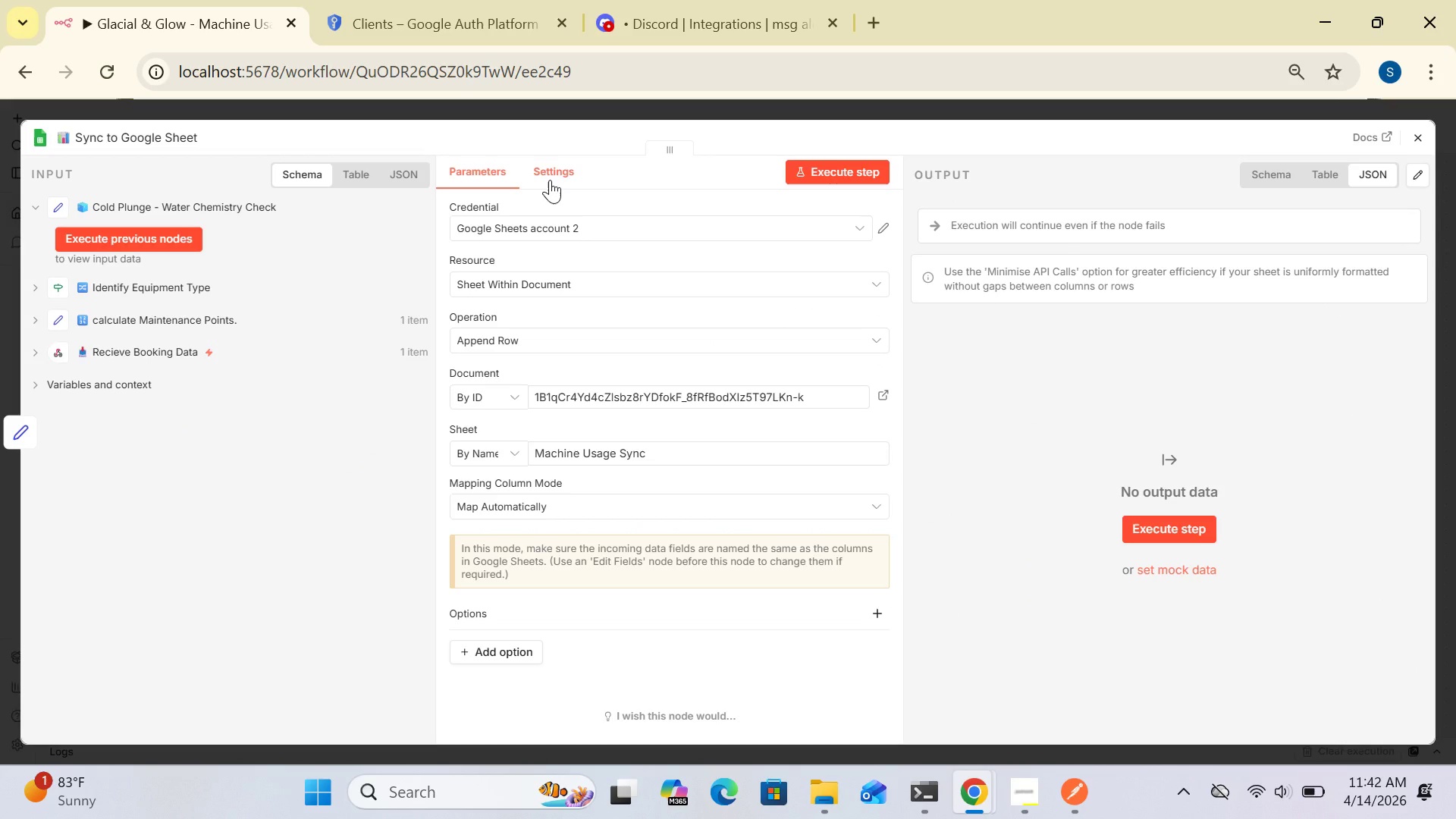 
left_click([551, 165])
 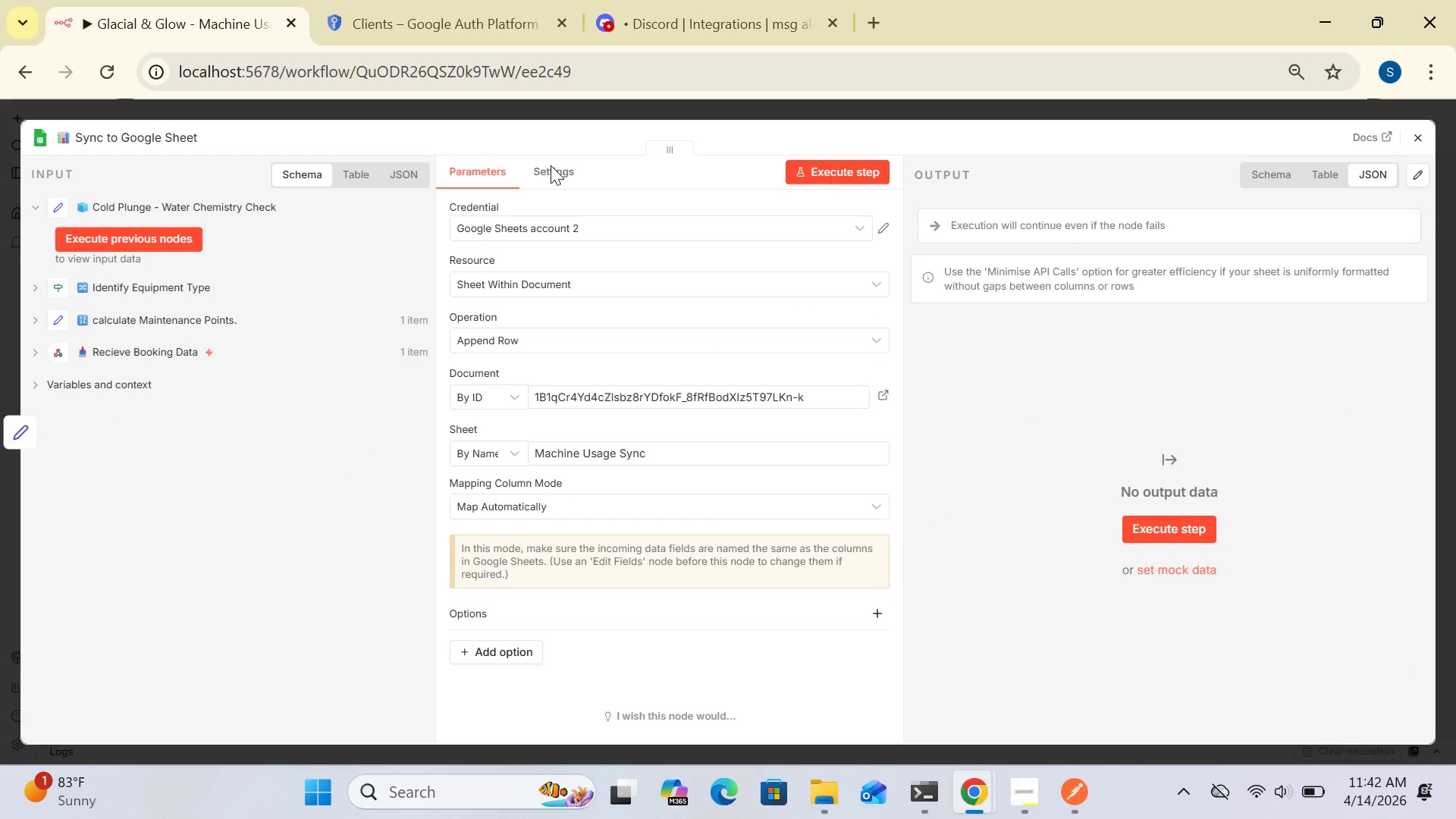 
left_click([551, 165])
 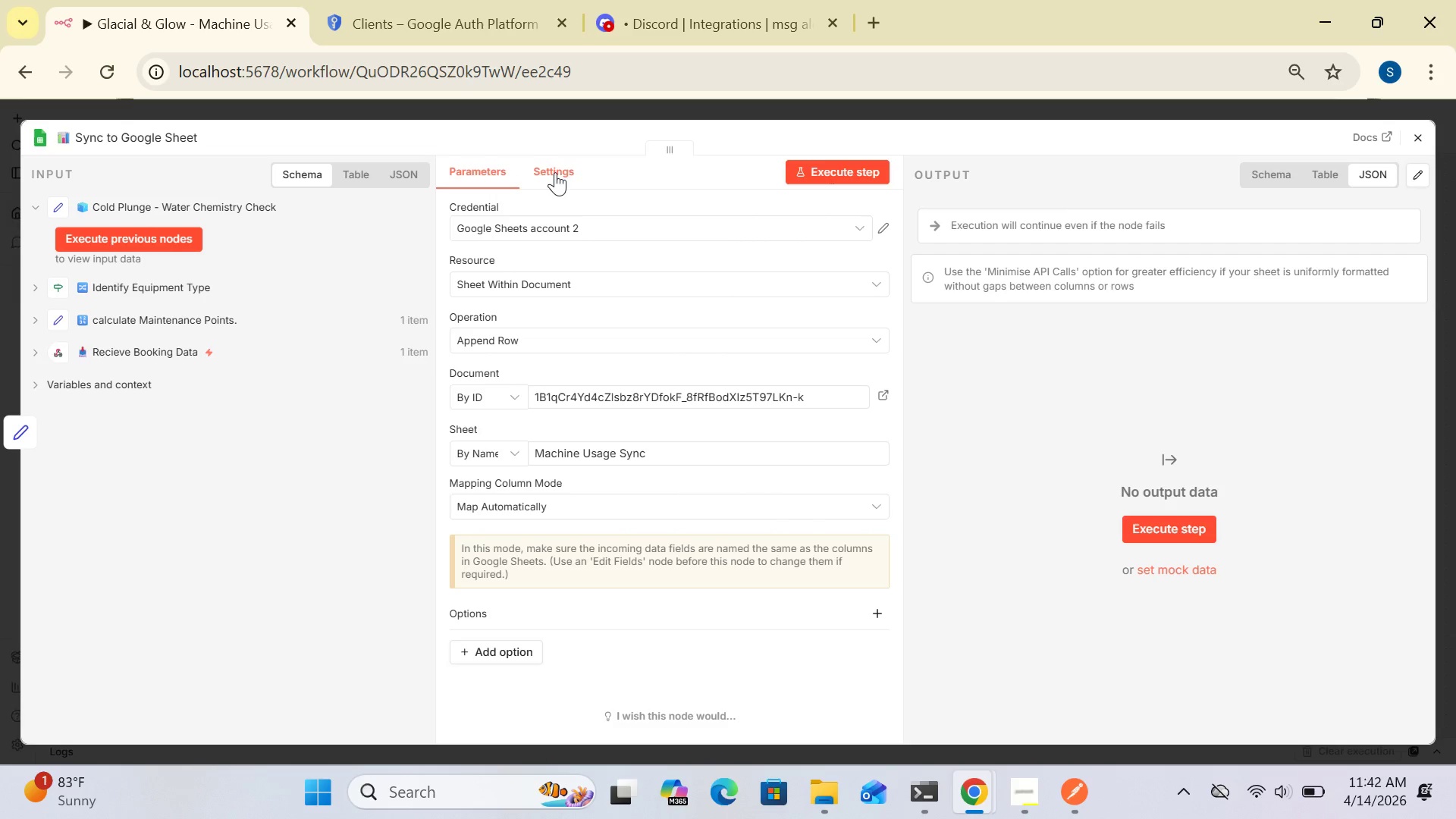 
left_click([556, 170])
 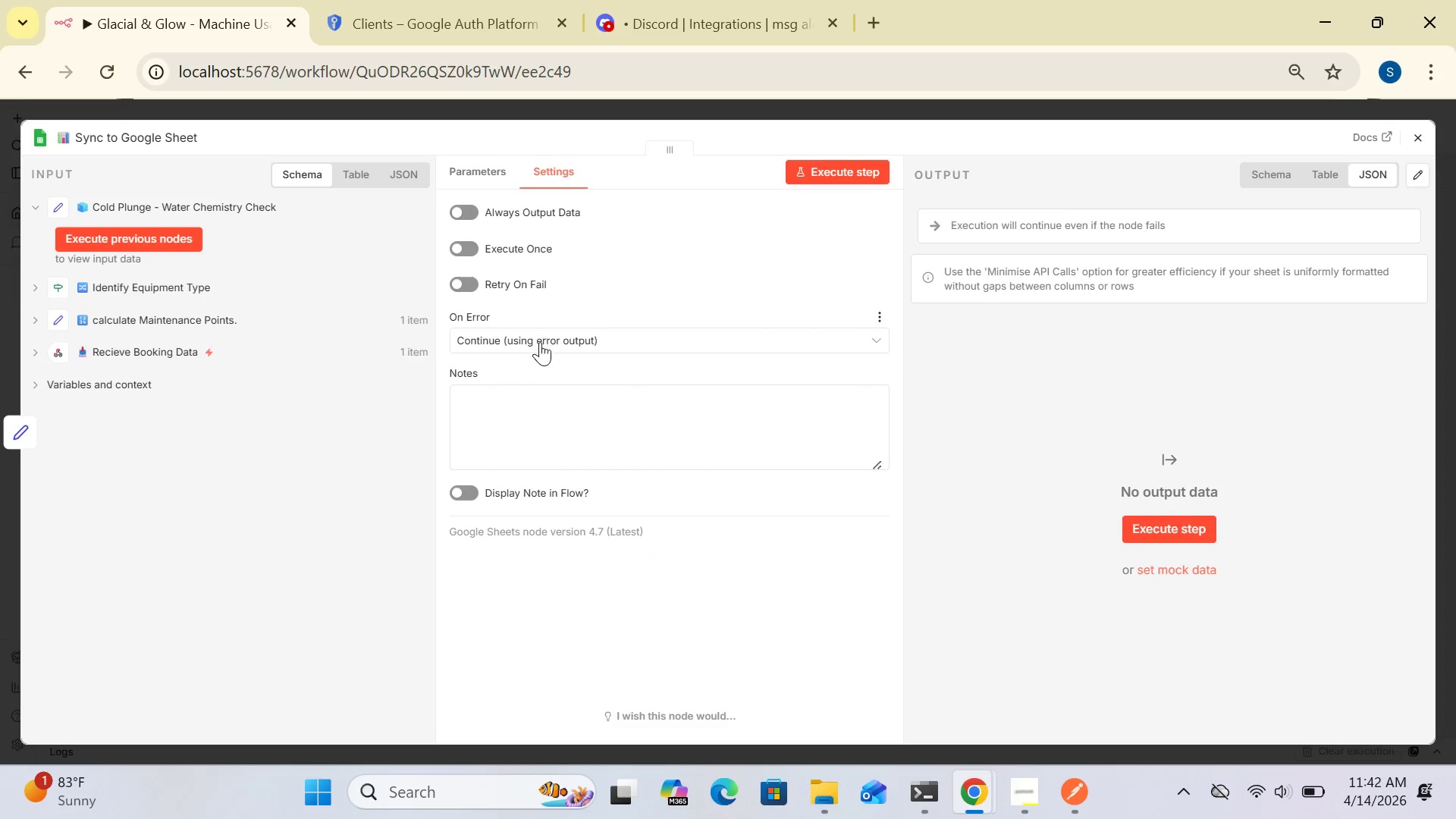 
left_click([539, 342])
 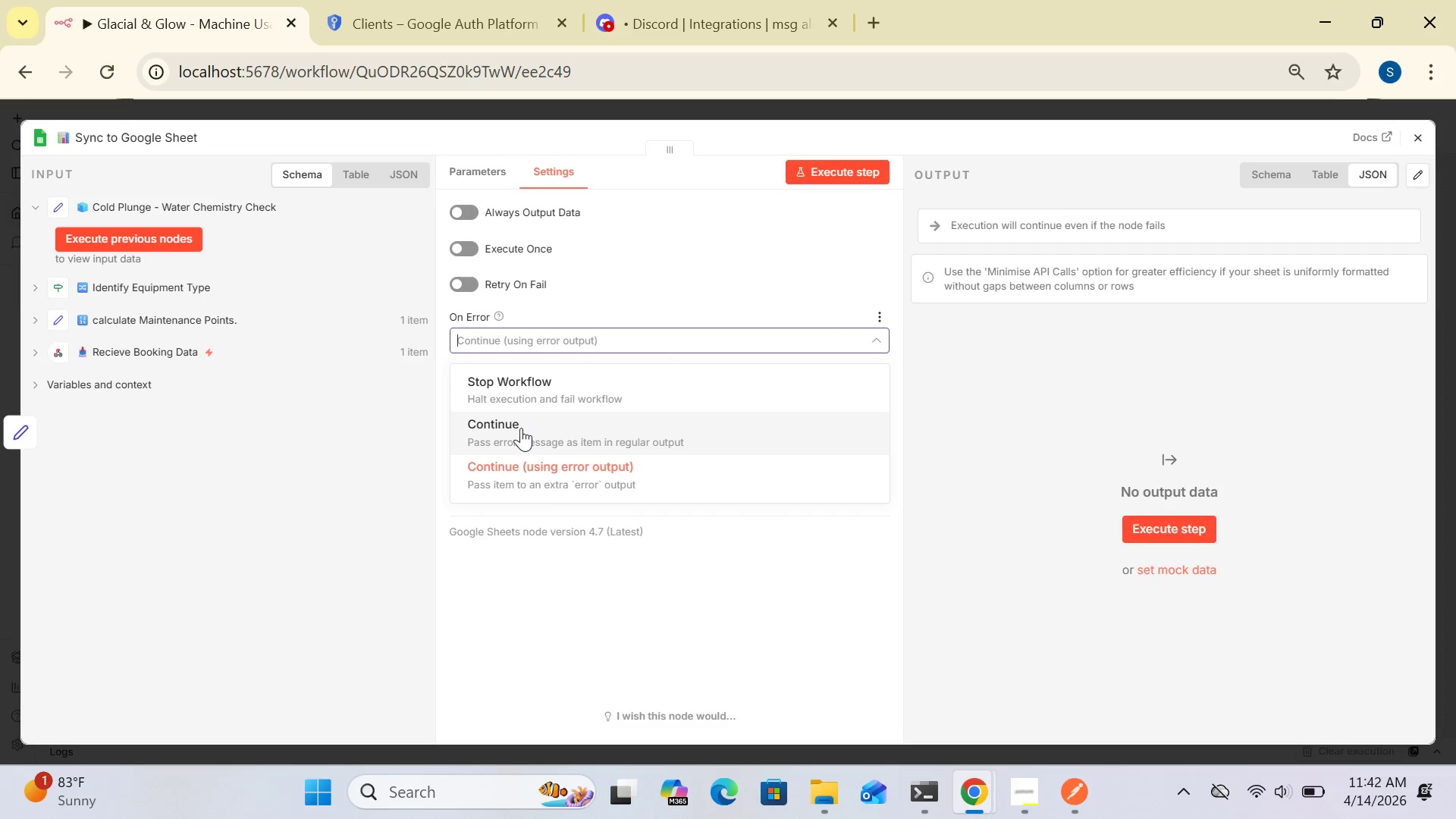 
left_click([521, 428])
 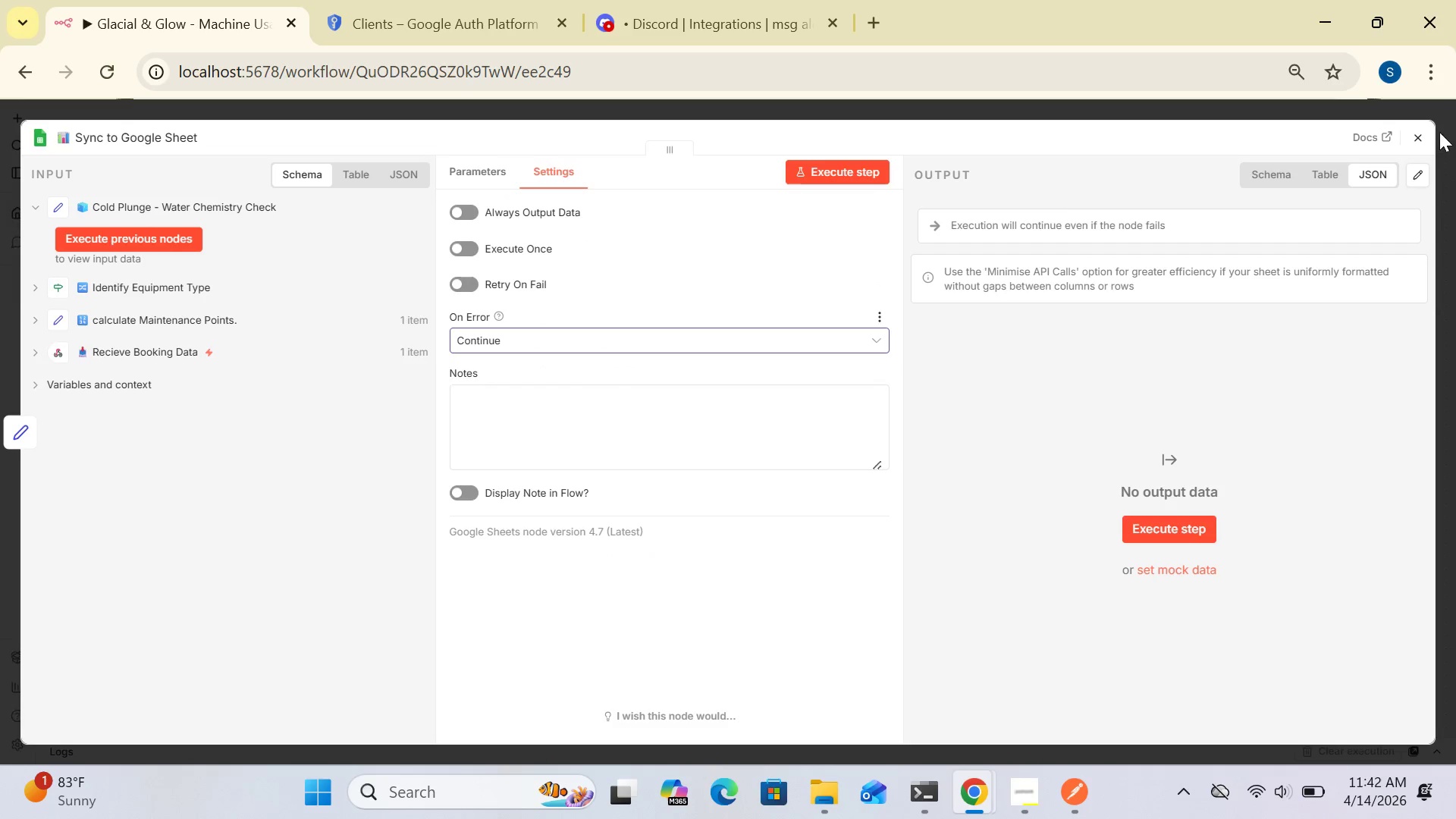 
left_click([1420, 132])
 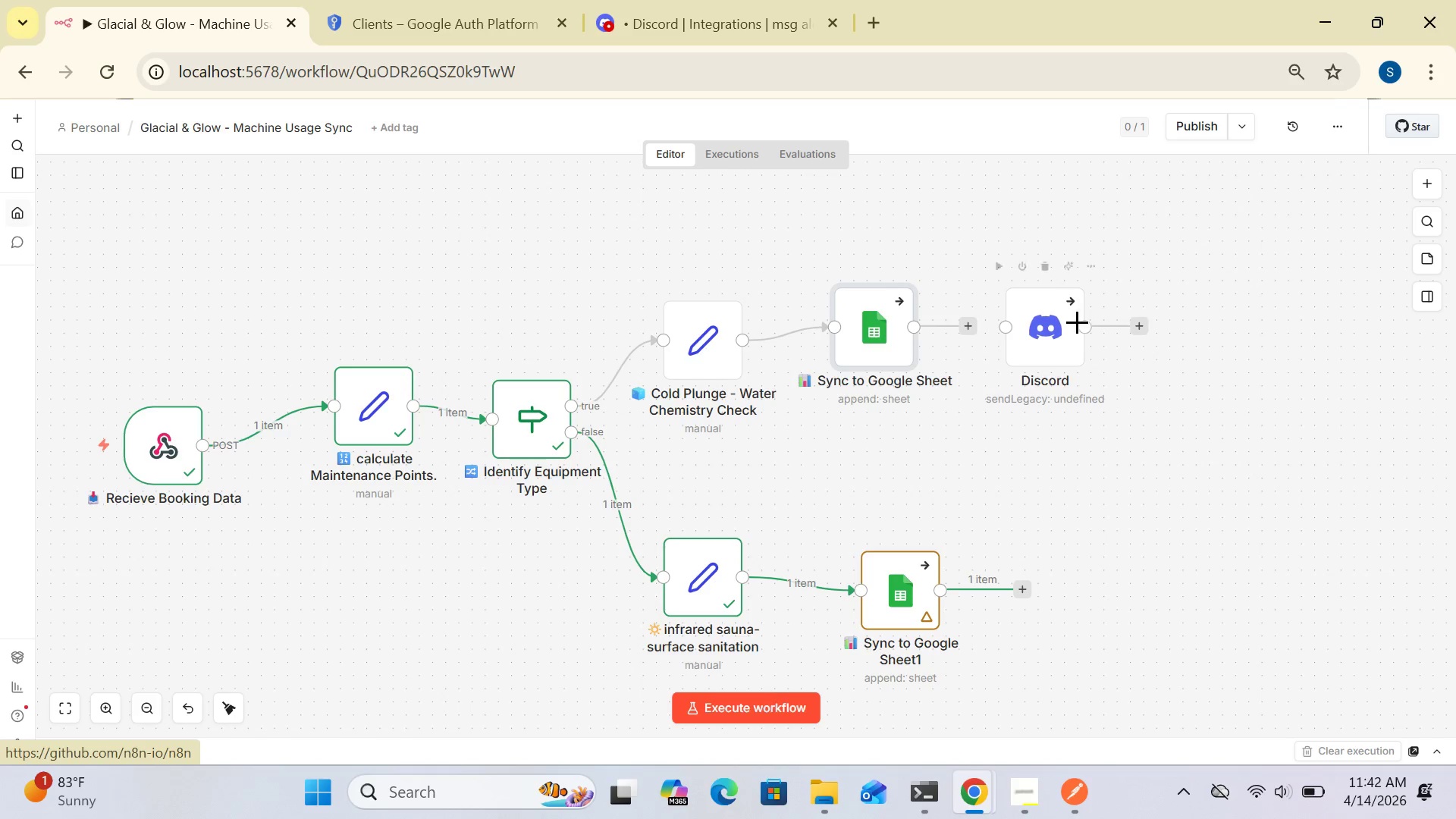 
left_click_drag(start_coordinate=[1075, 322], to_coordinate=[1006, 328])
 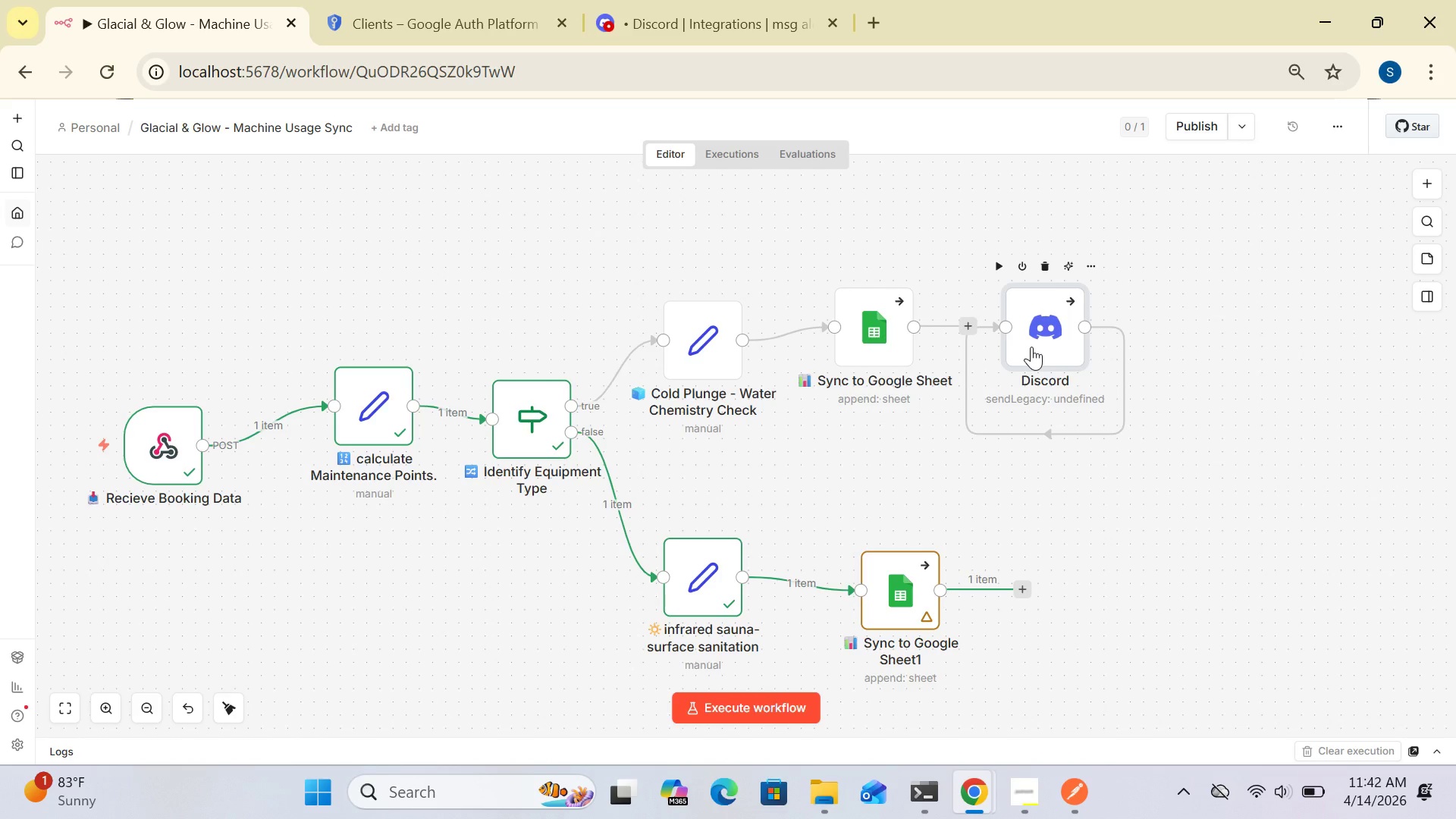 
left_click_drag(start_coordinate=[1031, 347], to_coordinate=[999, 342])
 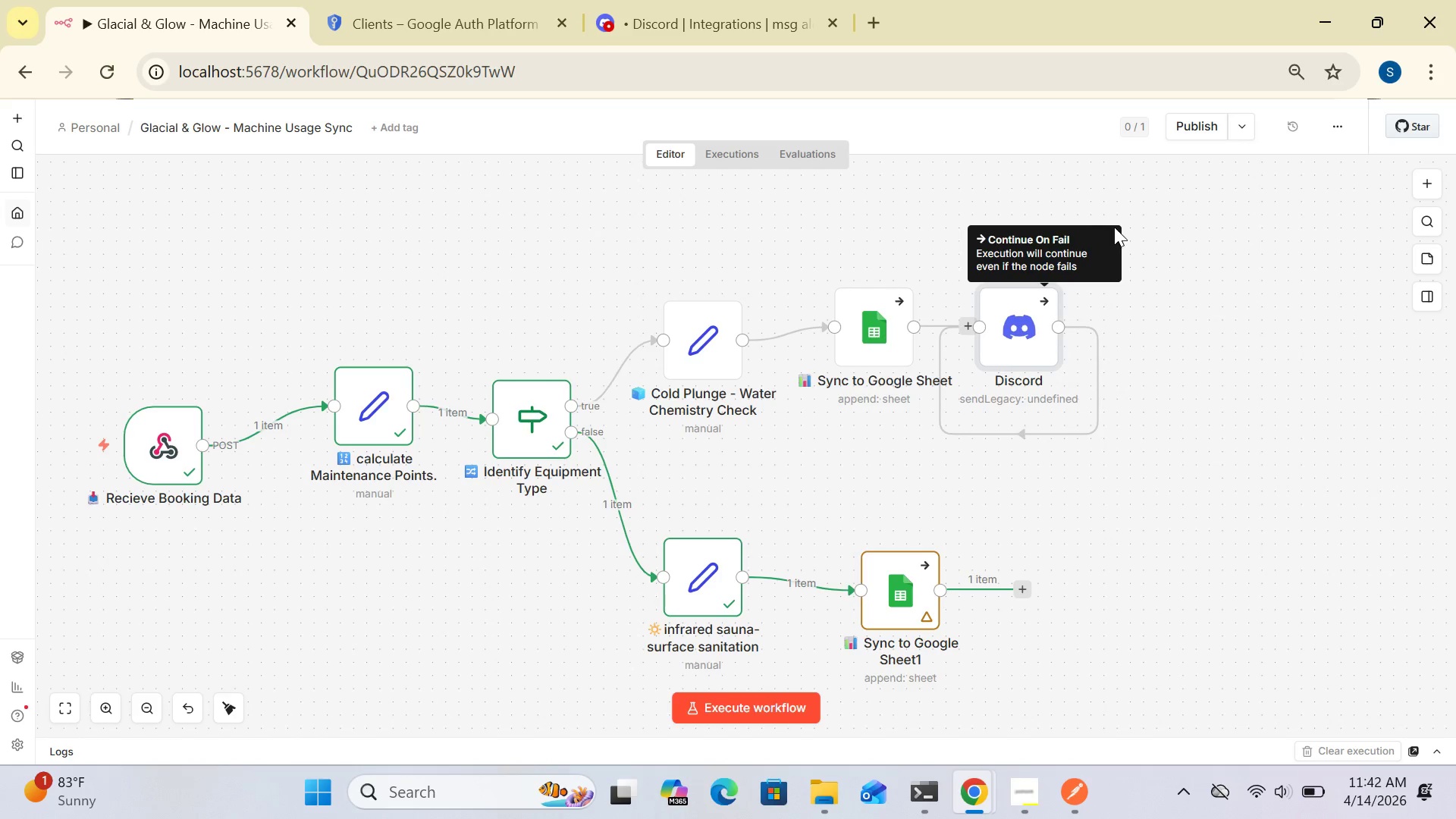 
left_click([1114, 227])
 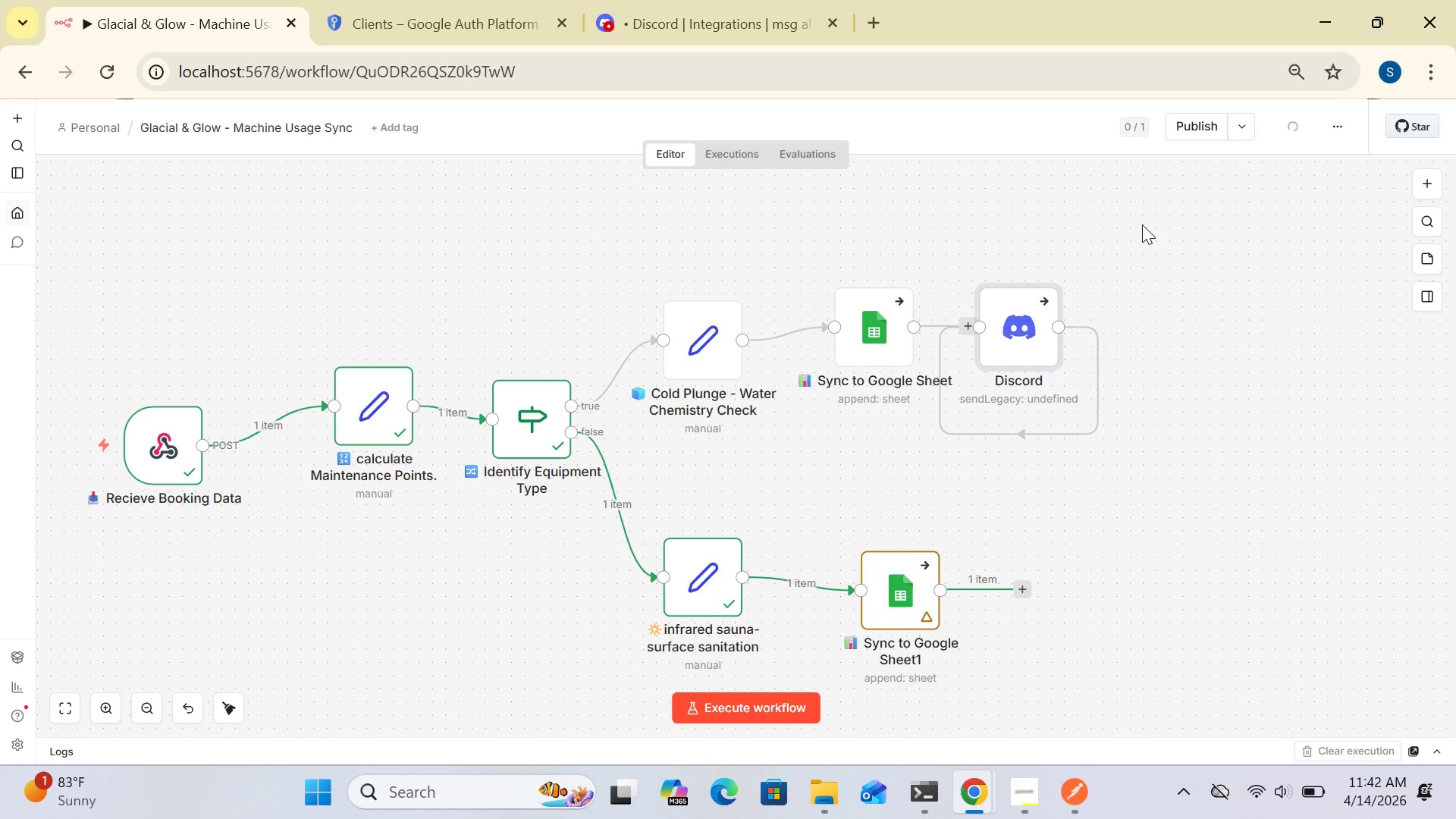 
left_click([1142, 224])
 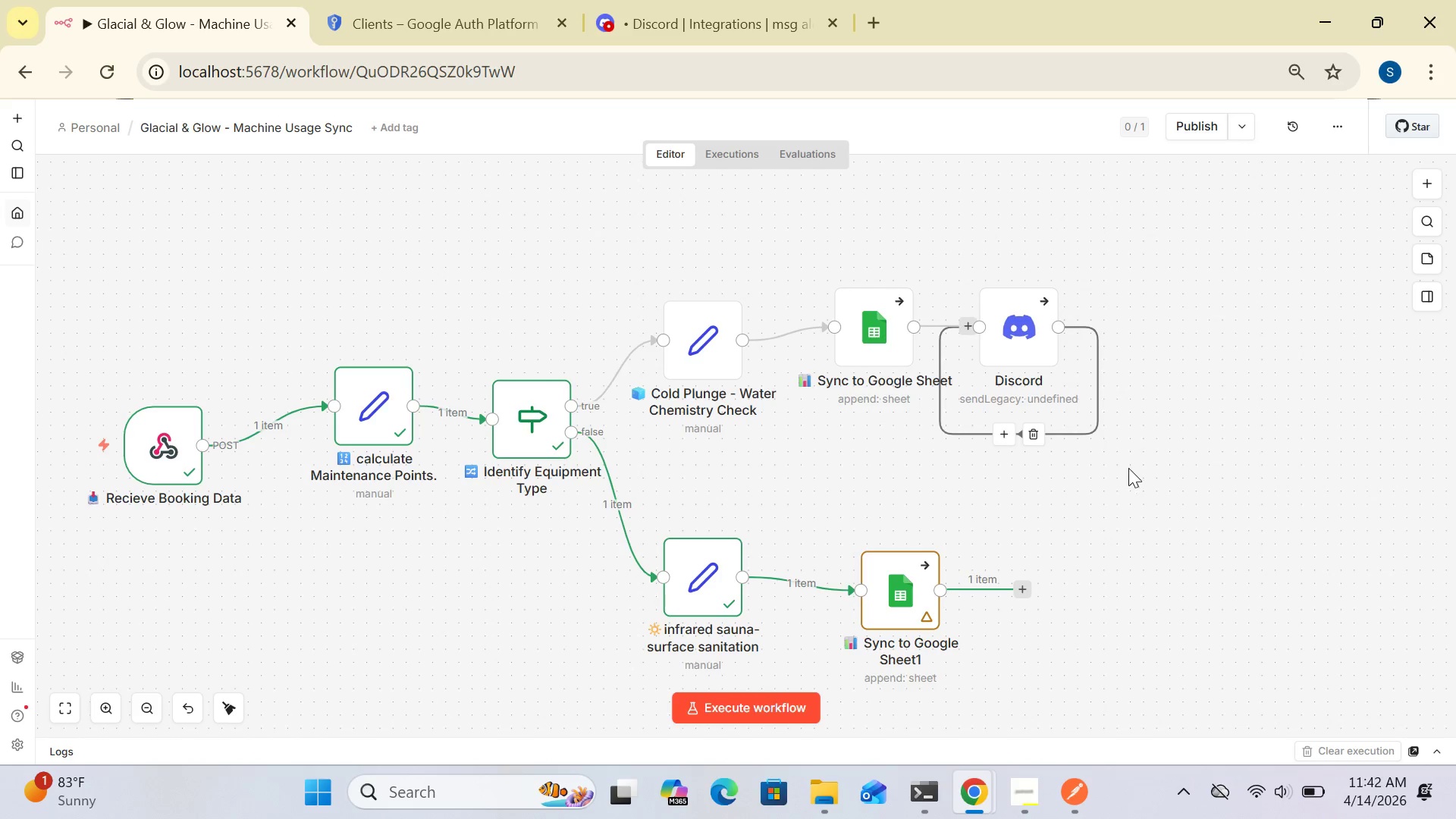 
left_click([1125, 468])
 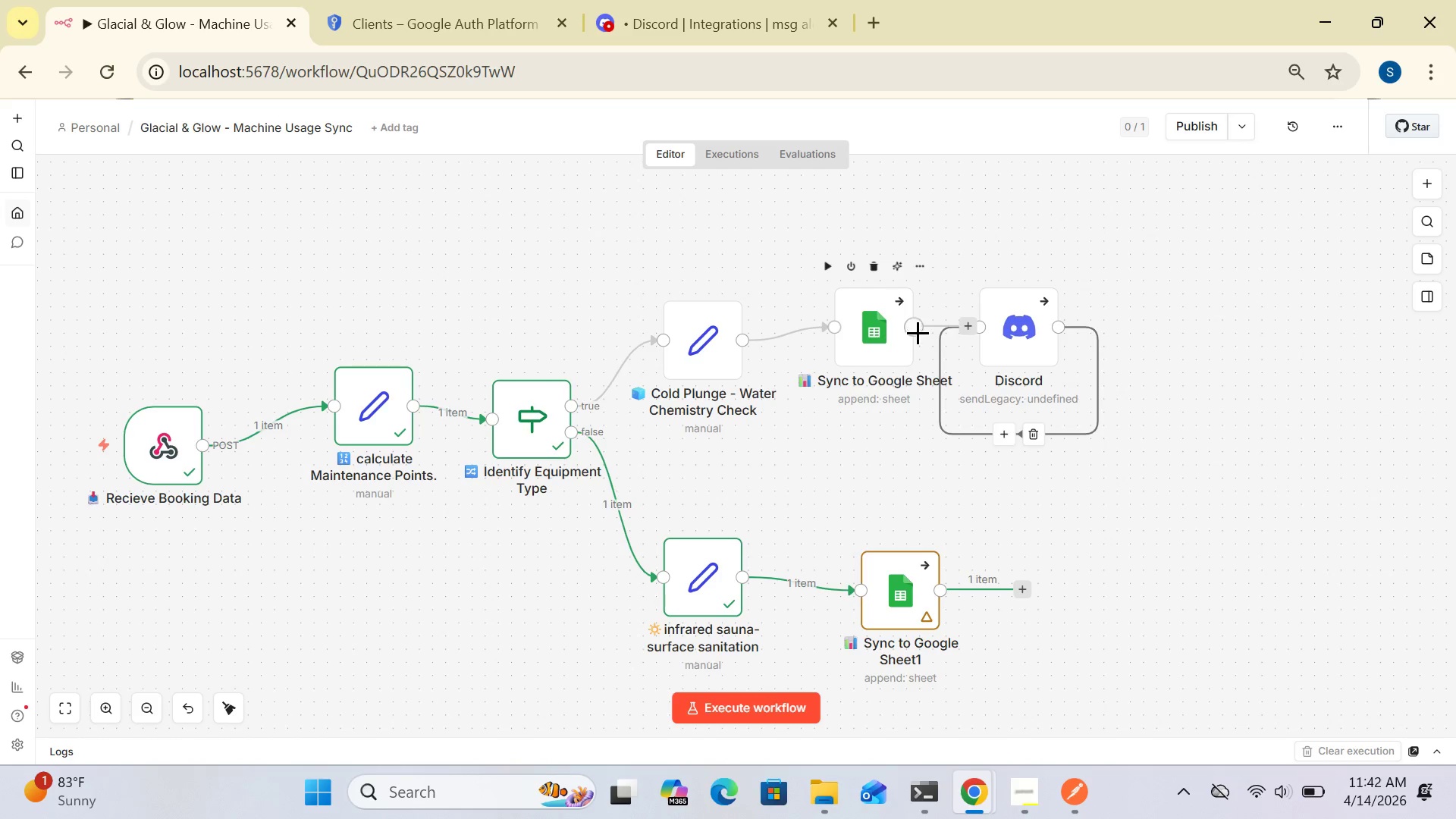 
left_click_drag(start_coordinate=[917, 330], to_coordinate=[984, 318])
 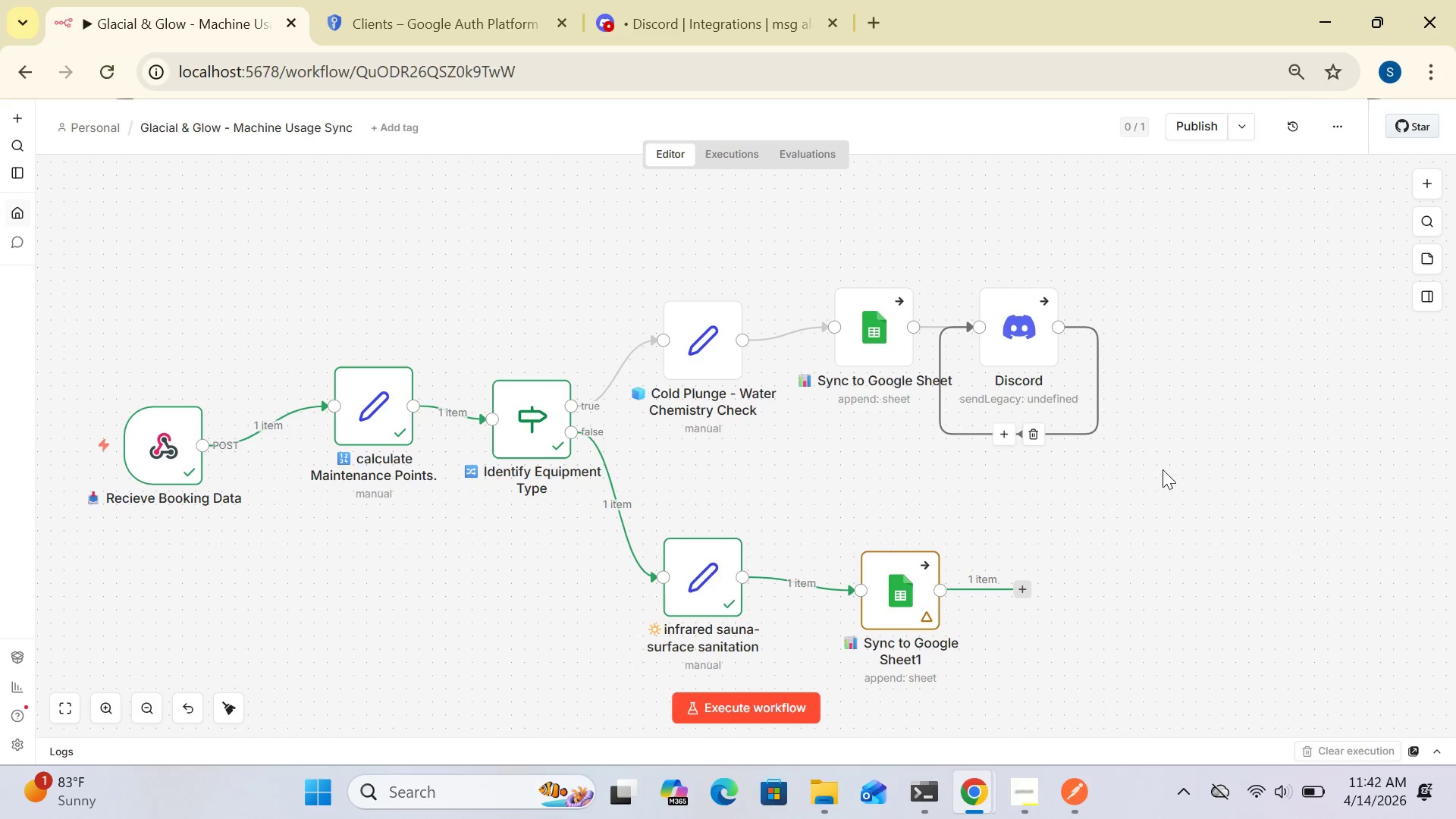 
left_click_drag(start_coordinate=[1029, 336], to_coordinate=[1082, 318])
 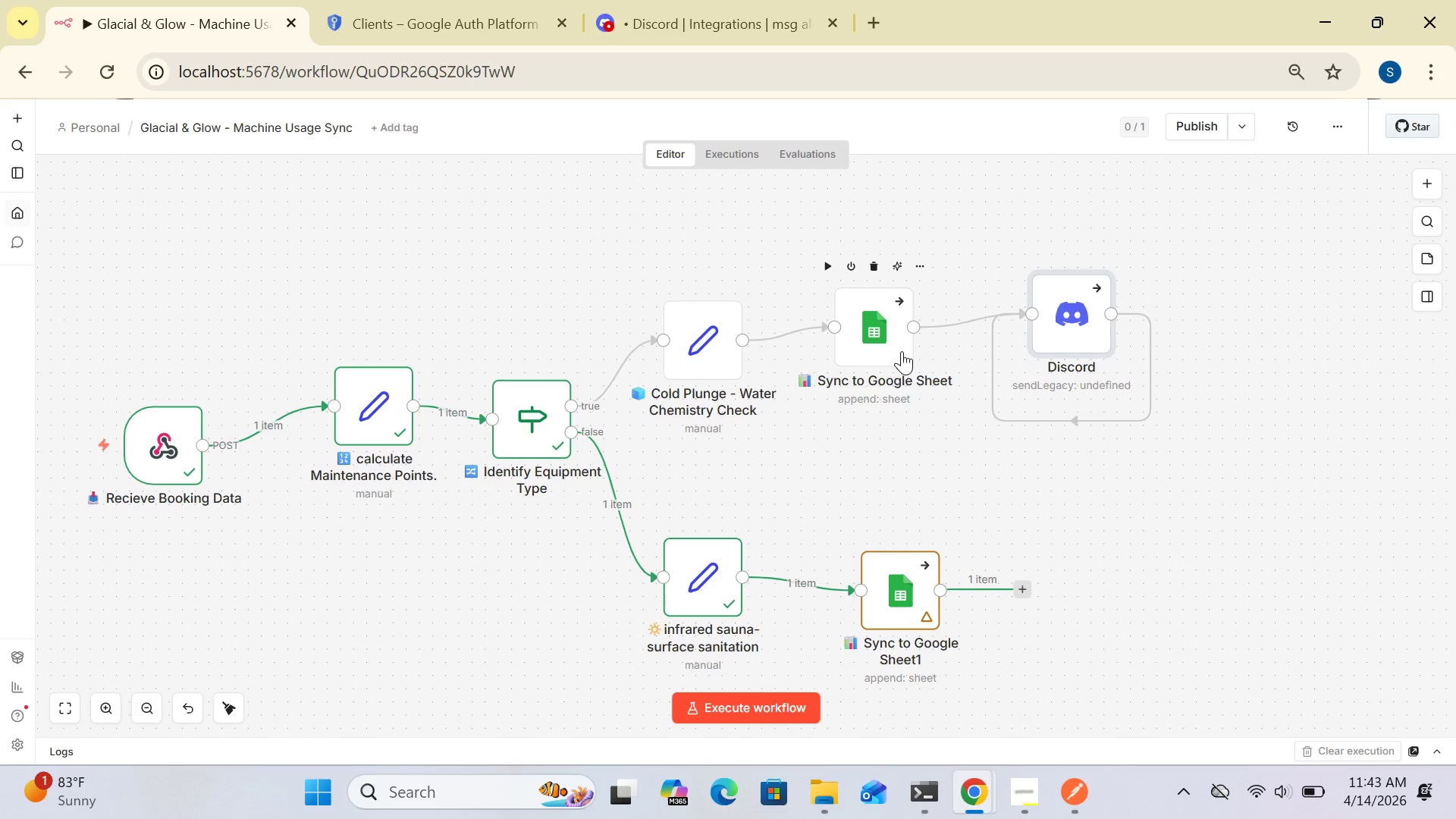 
wait(26.72)
 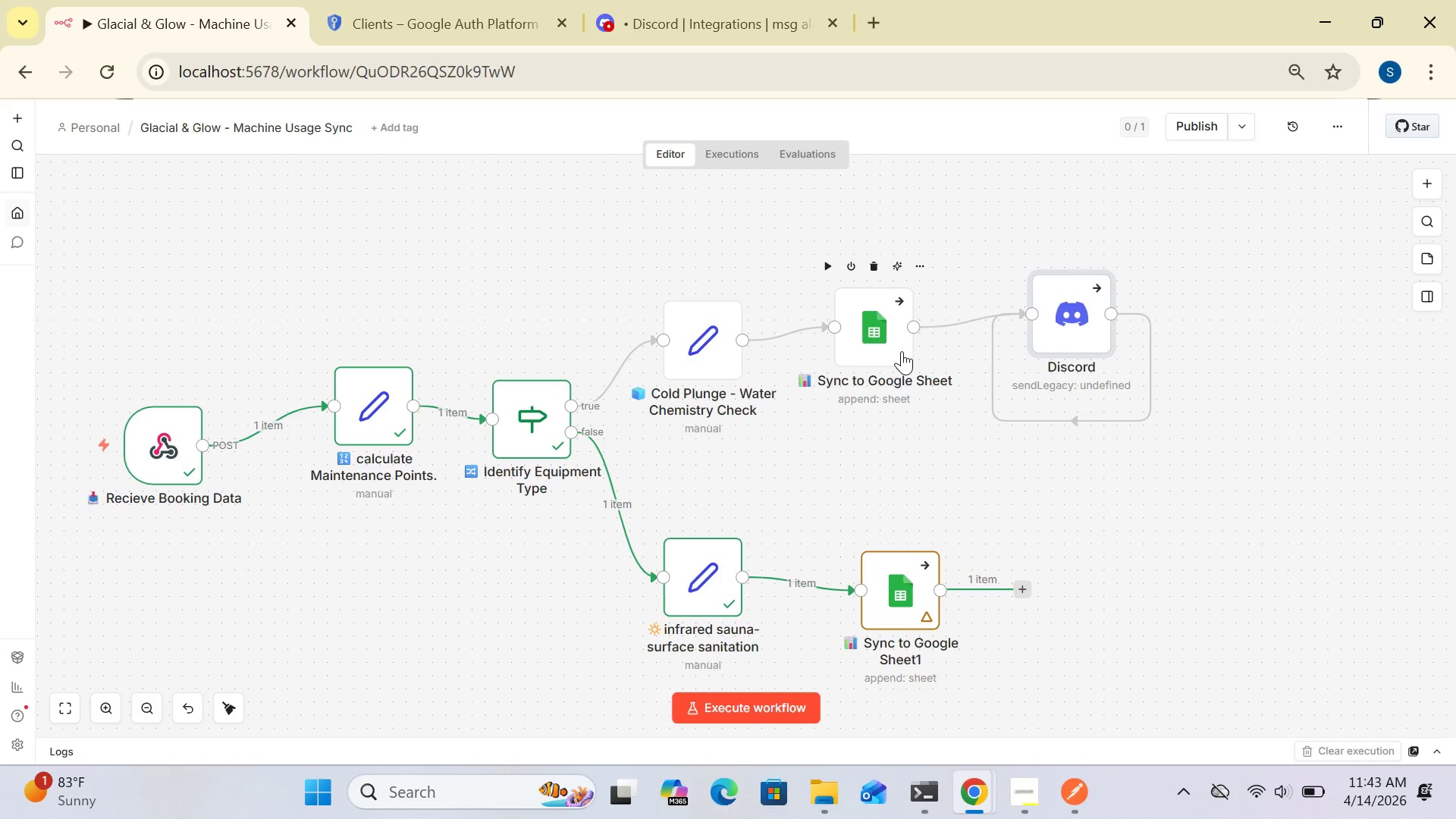 
left_click([1087, 421])
 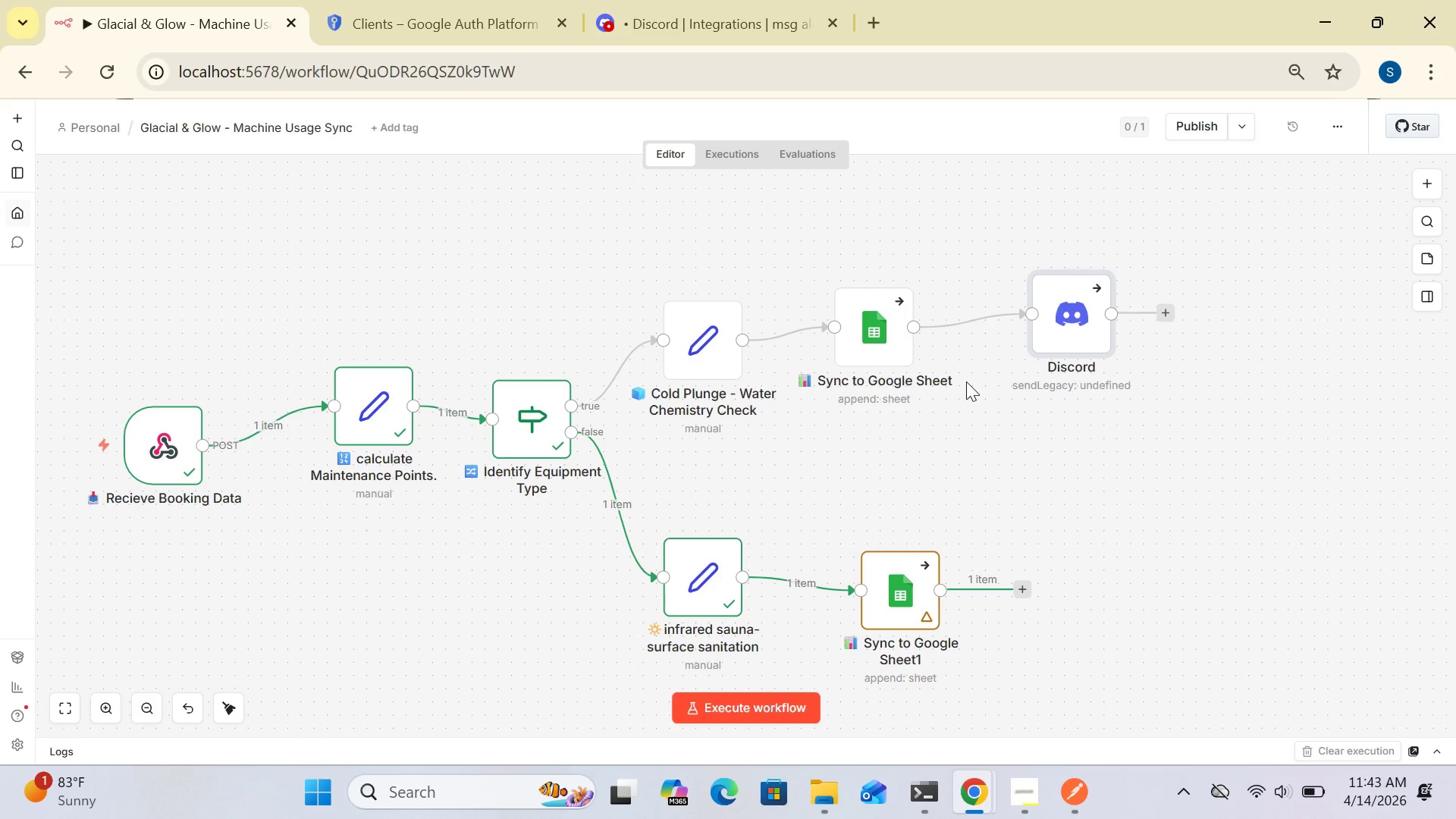 
mouse_move([912, 331])
 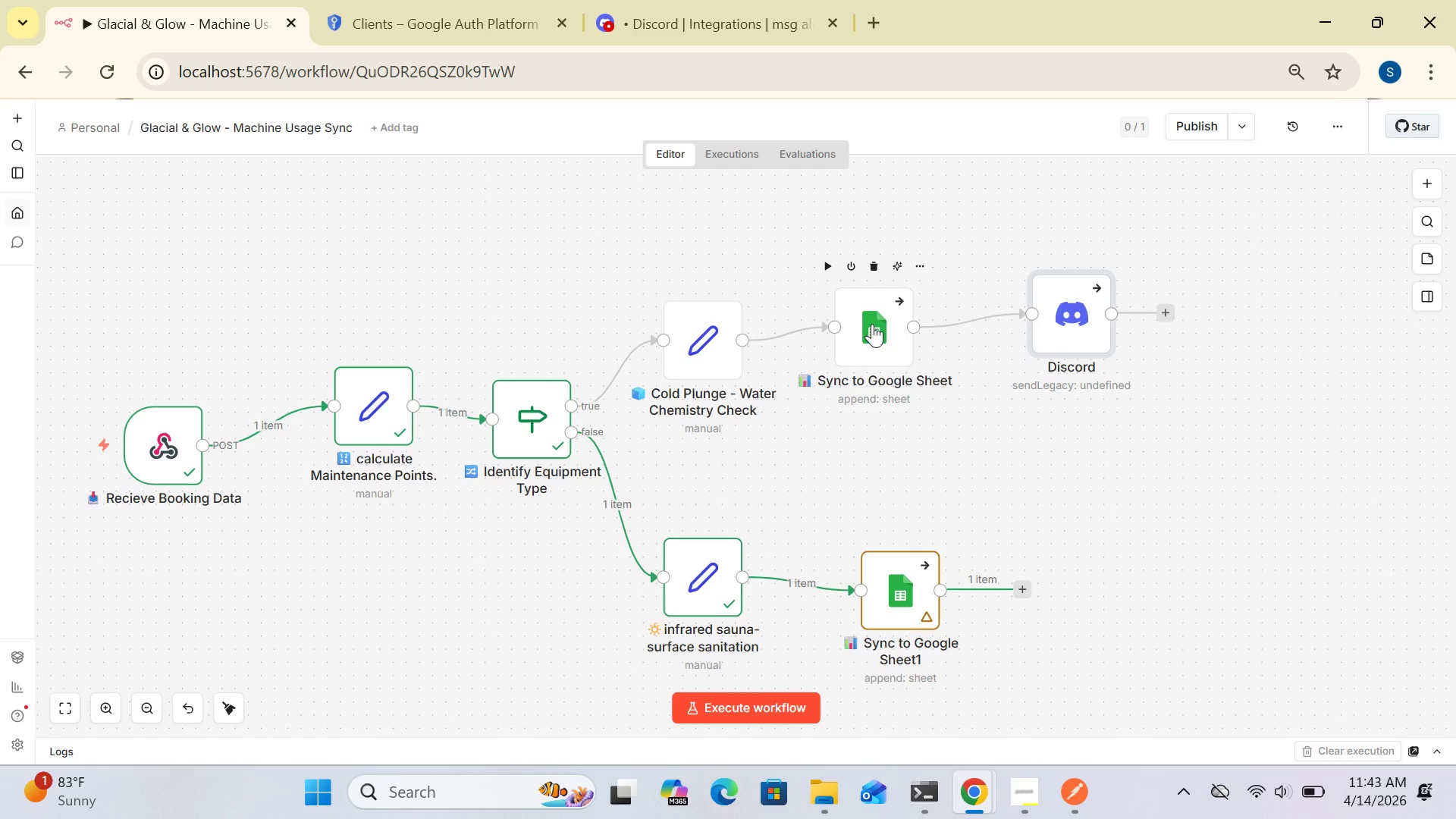 
left_click([872, 324])
 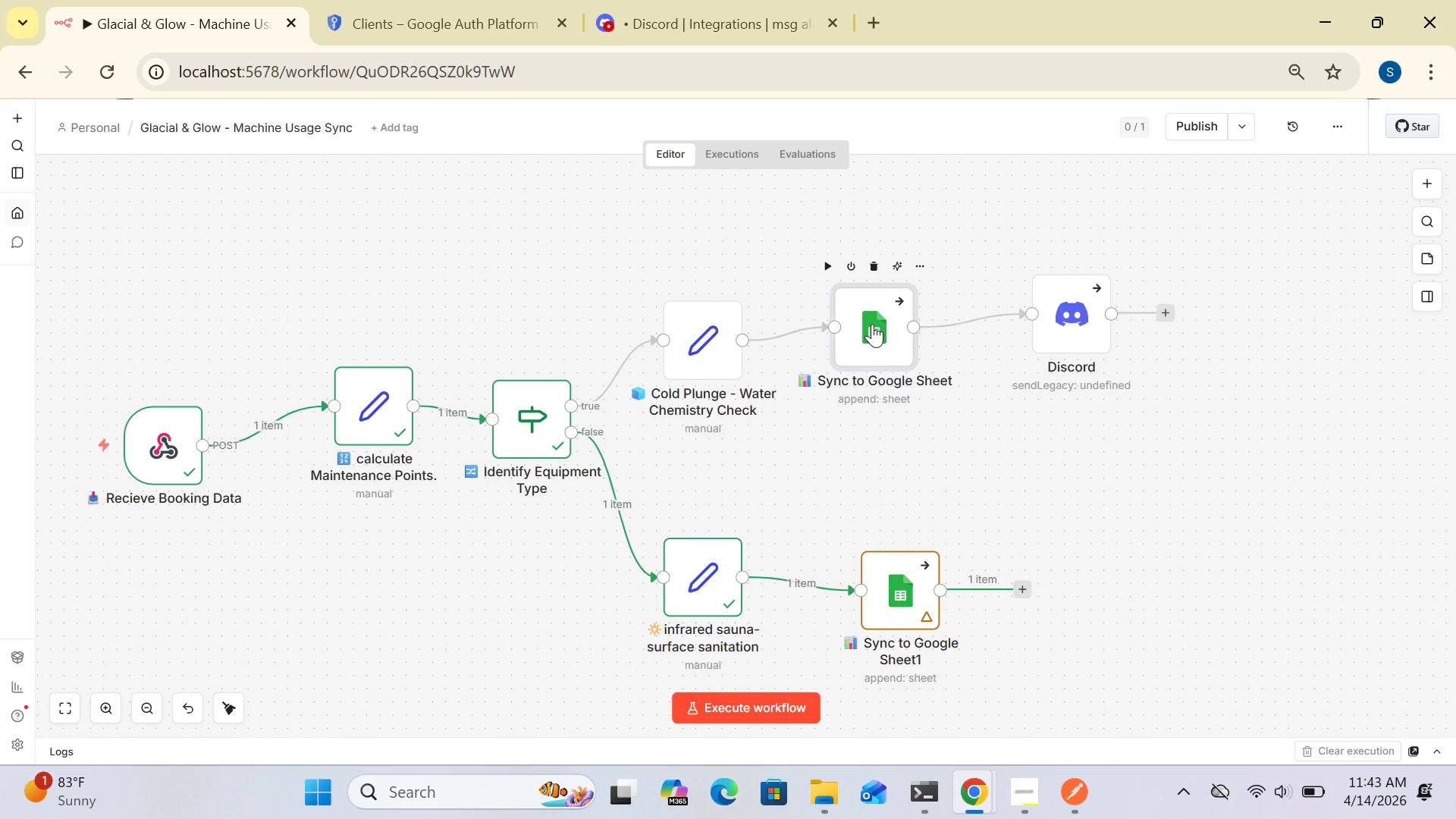 
right_click([872, 324])
 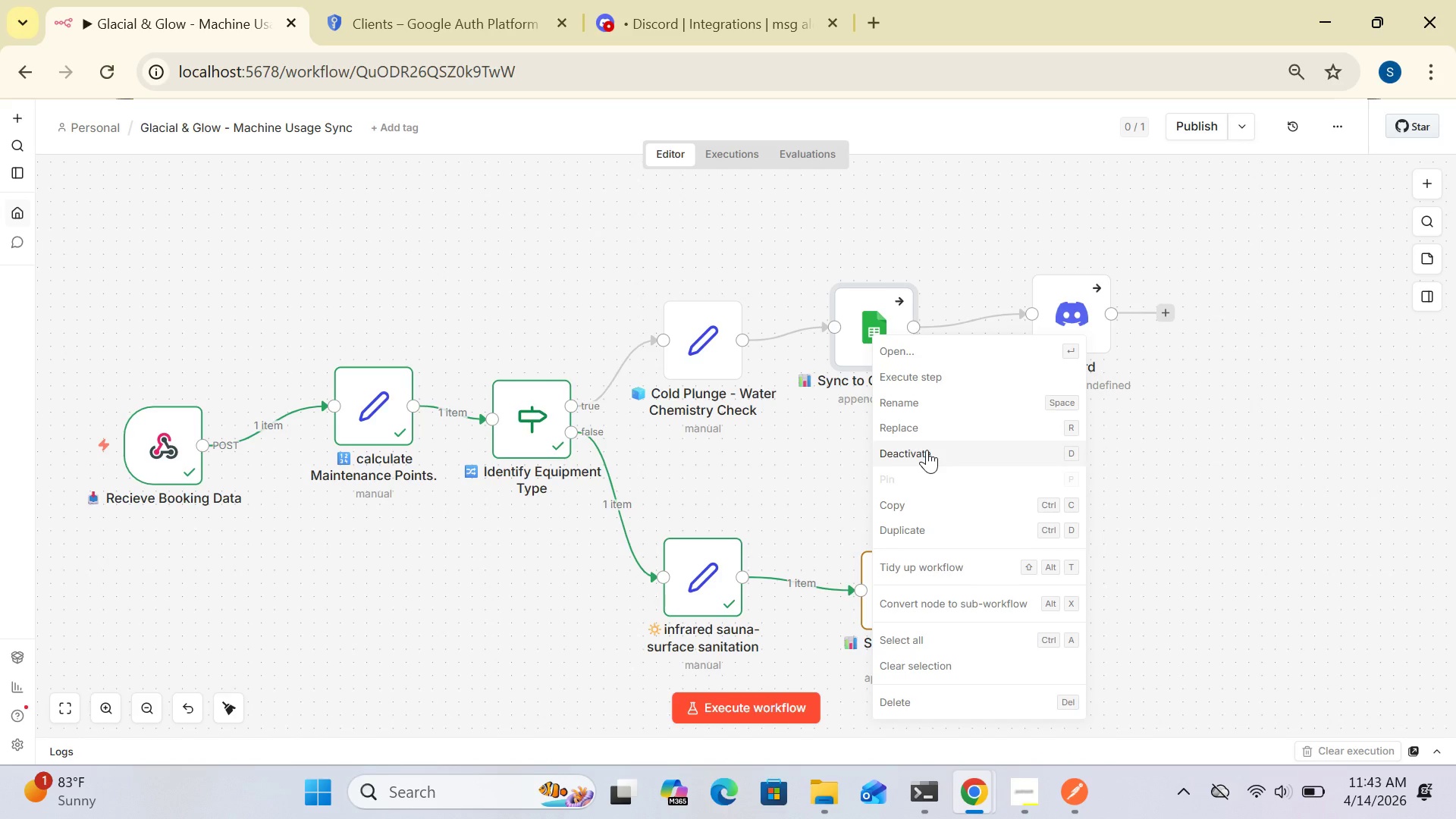 
wait(17.22)
 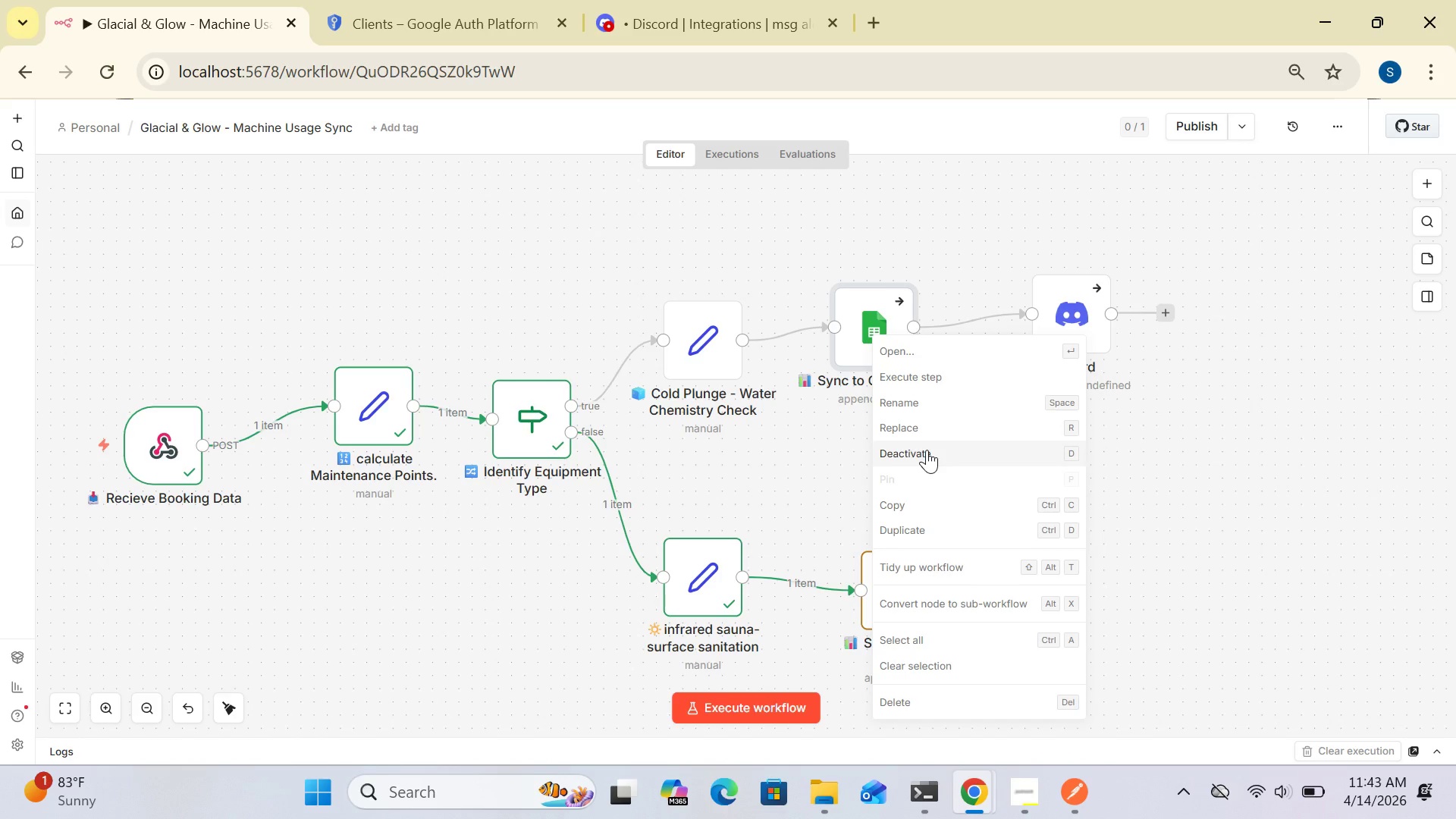 
left_click([802, 527])
 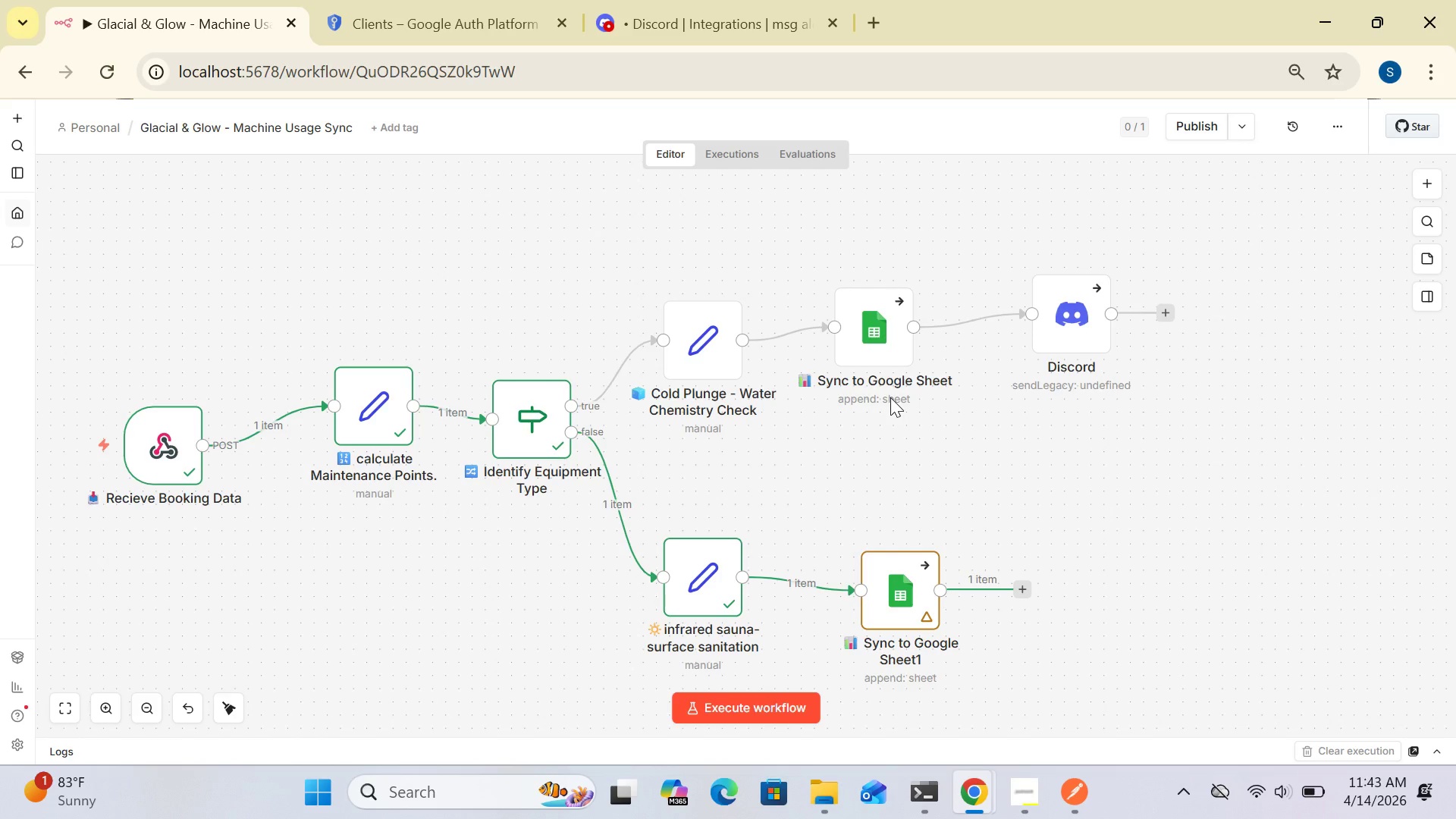 
wait(12.19)
 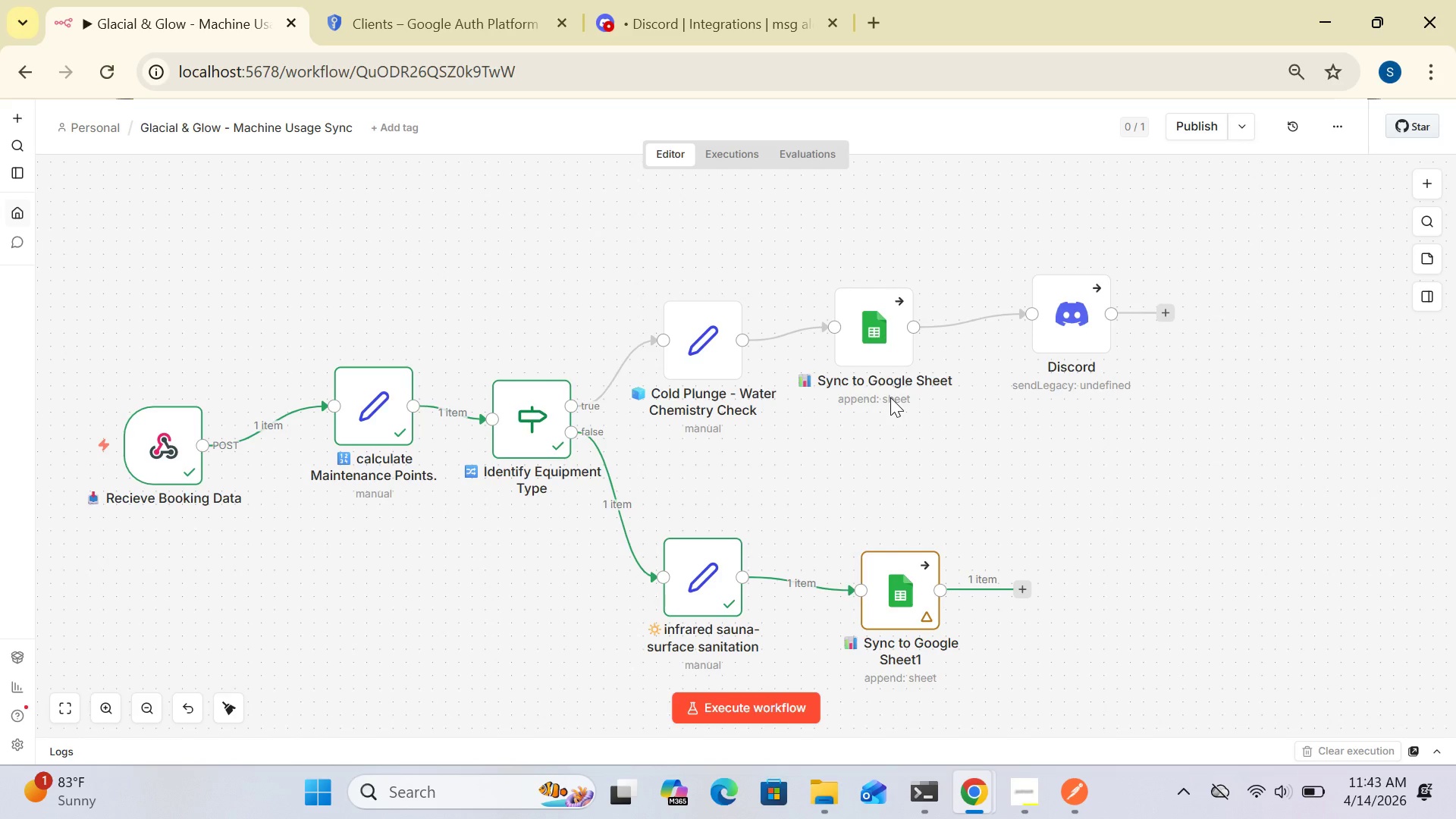 
double_click([874, 344])
 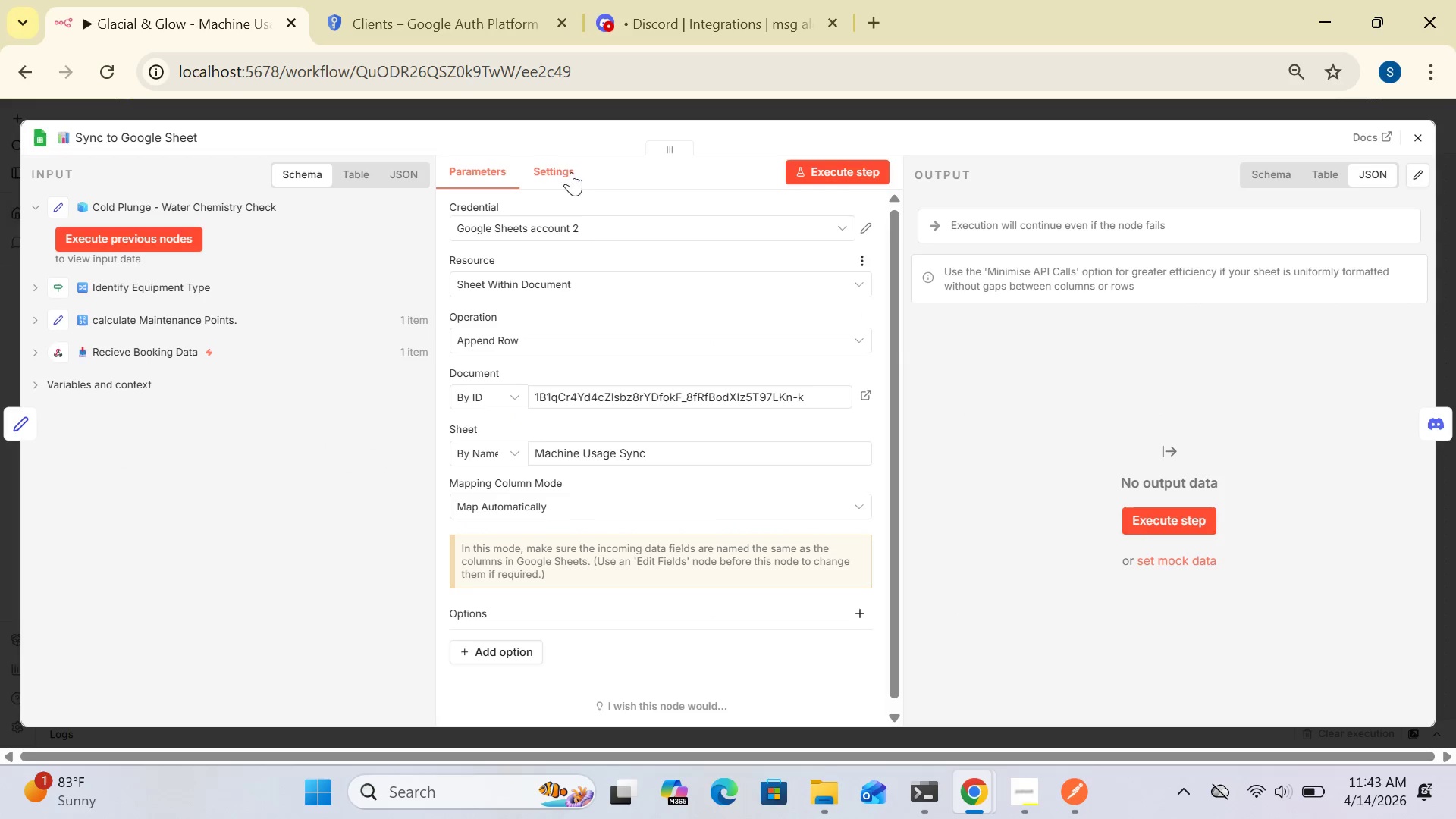 
double_click([556, 165])
 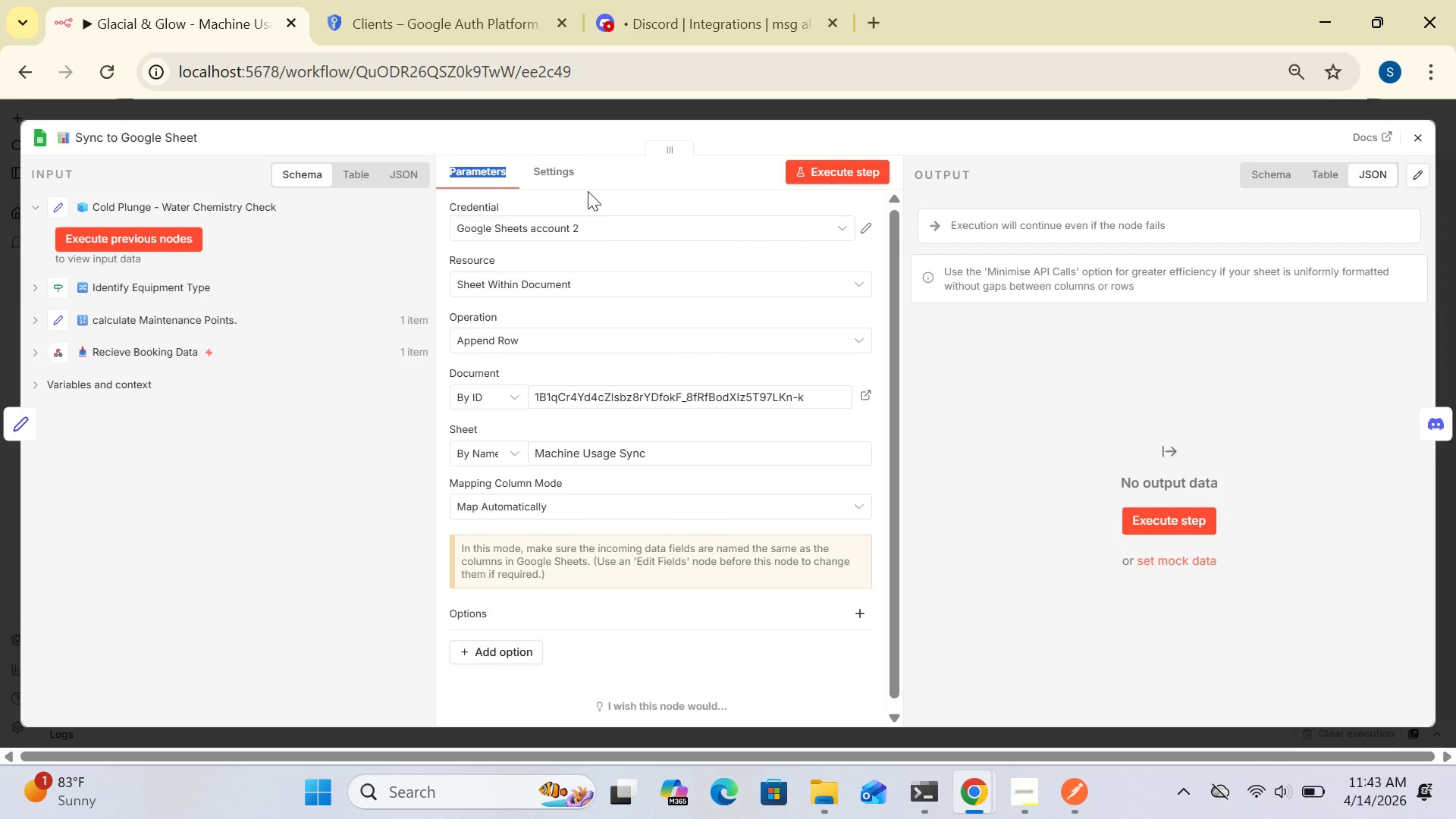 
left_click([557, 171])
 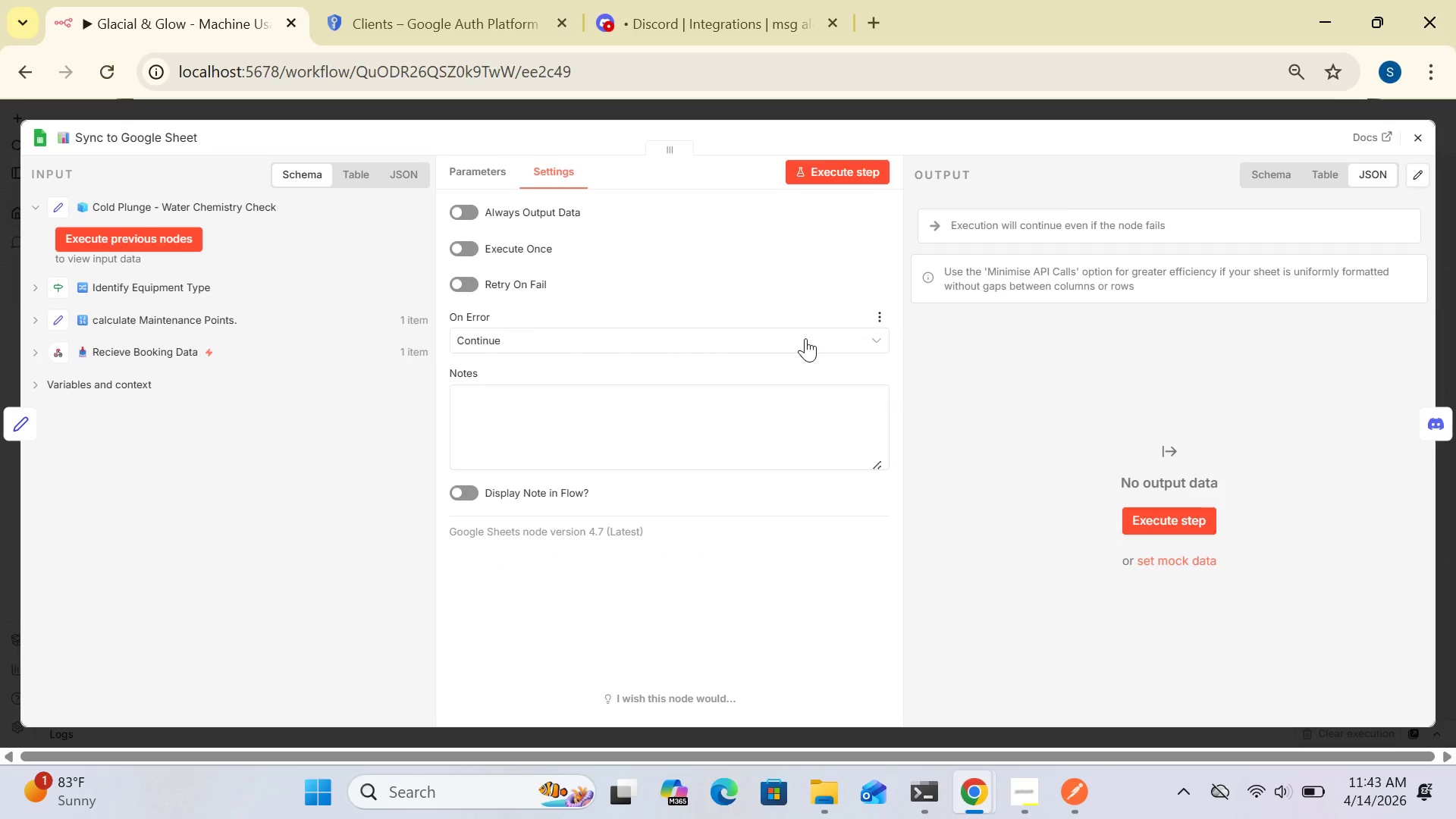 
wait(5.61)
 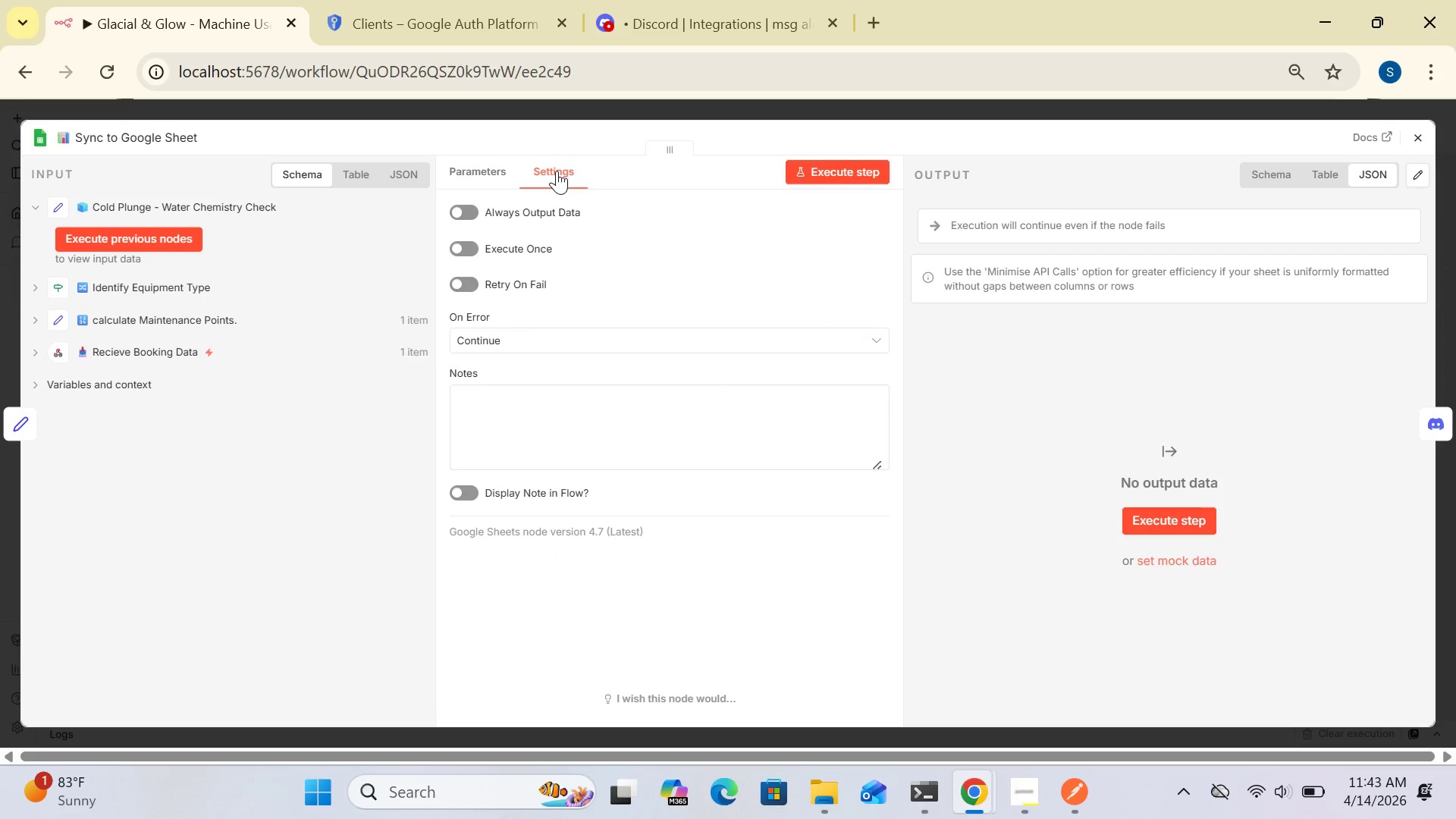 
left_click([875, 338])
 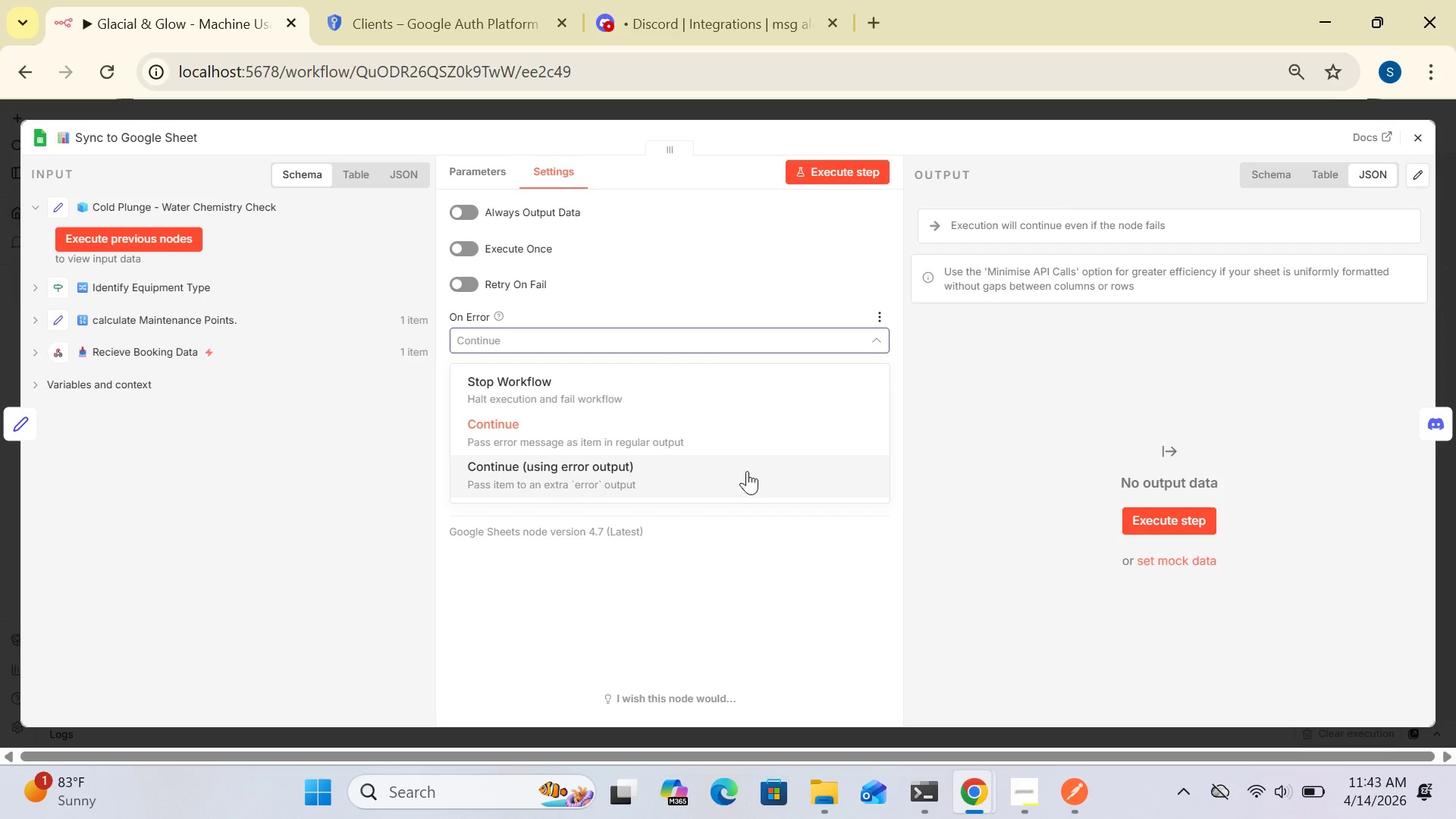 
left_click([740, 481])
 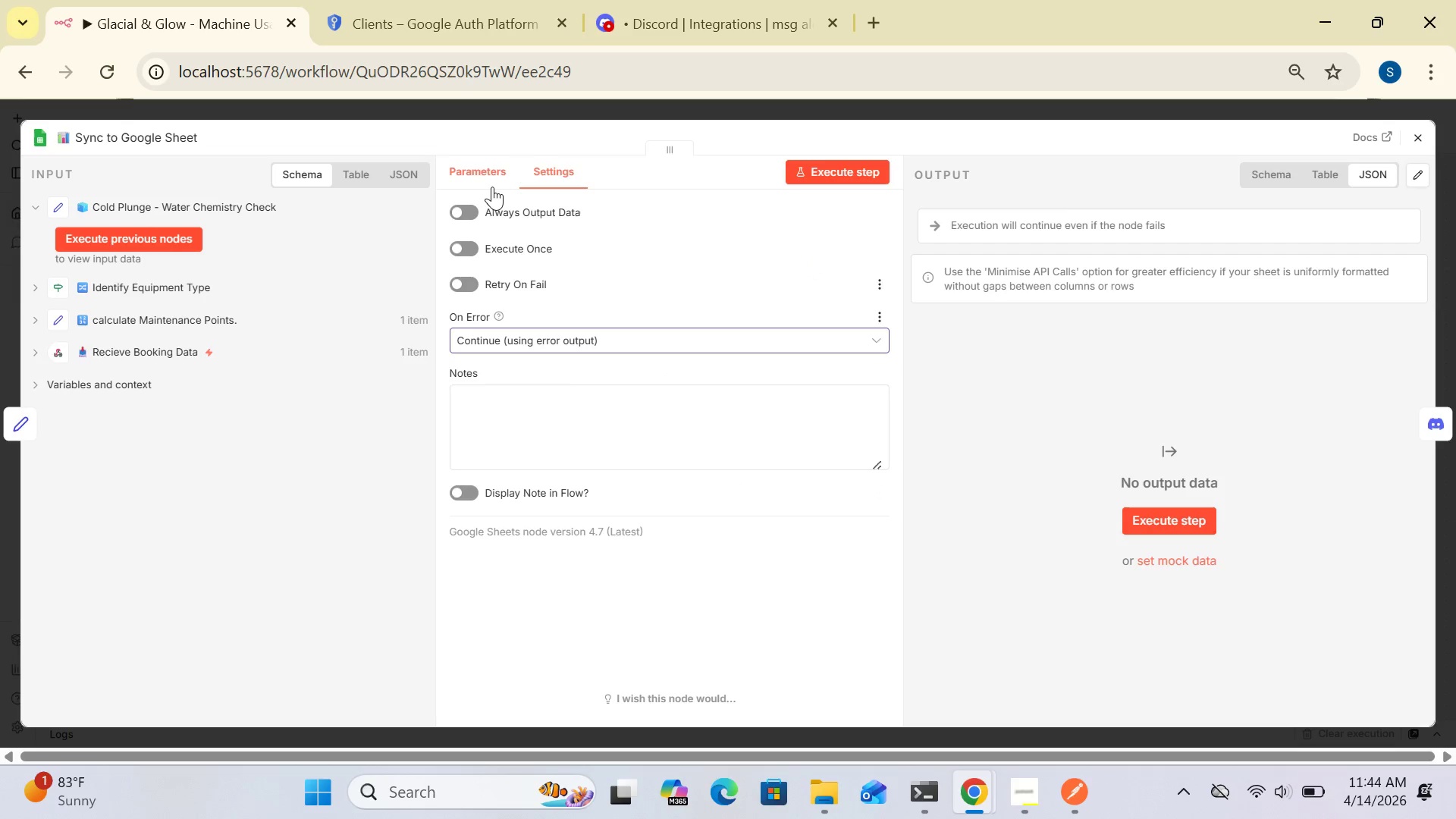 
left_click([476, 170])
 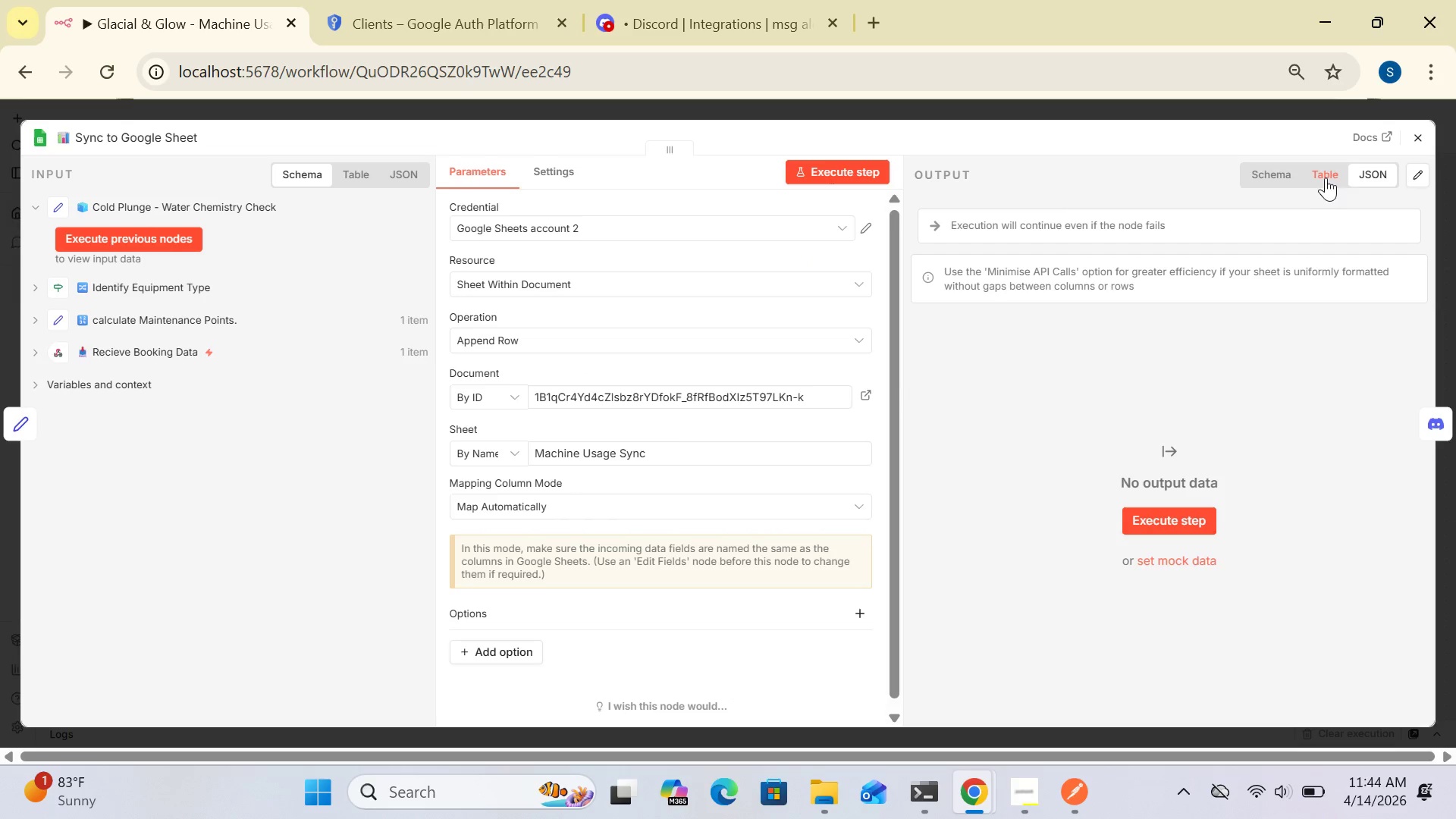 
left_click([1418, 137])
 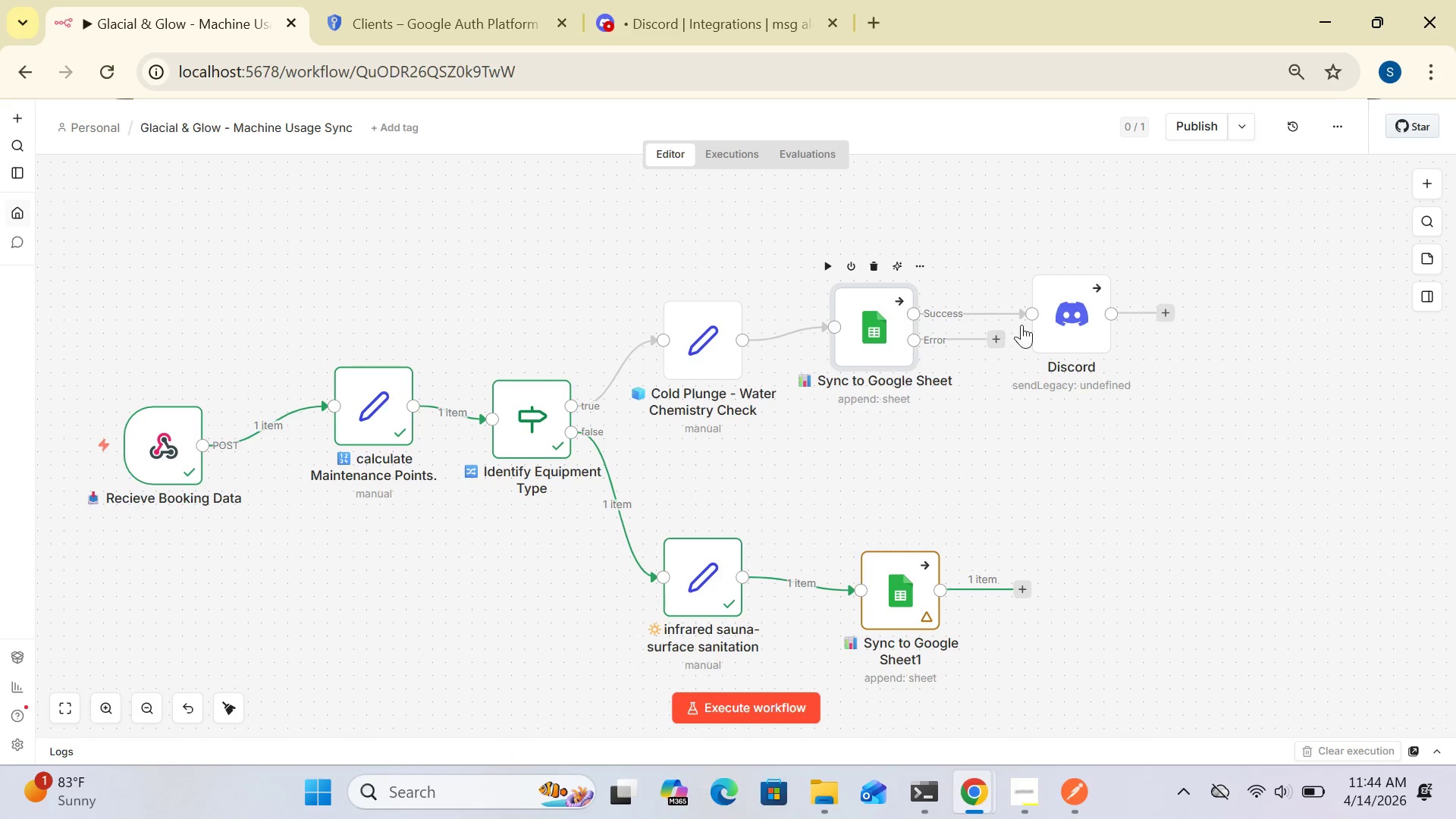 
wait(12.06)
 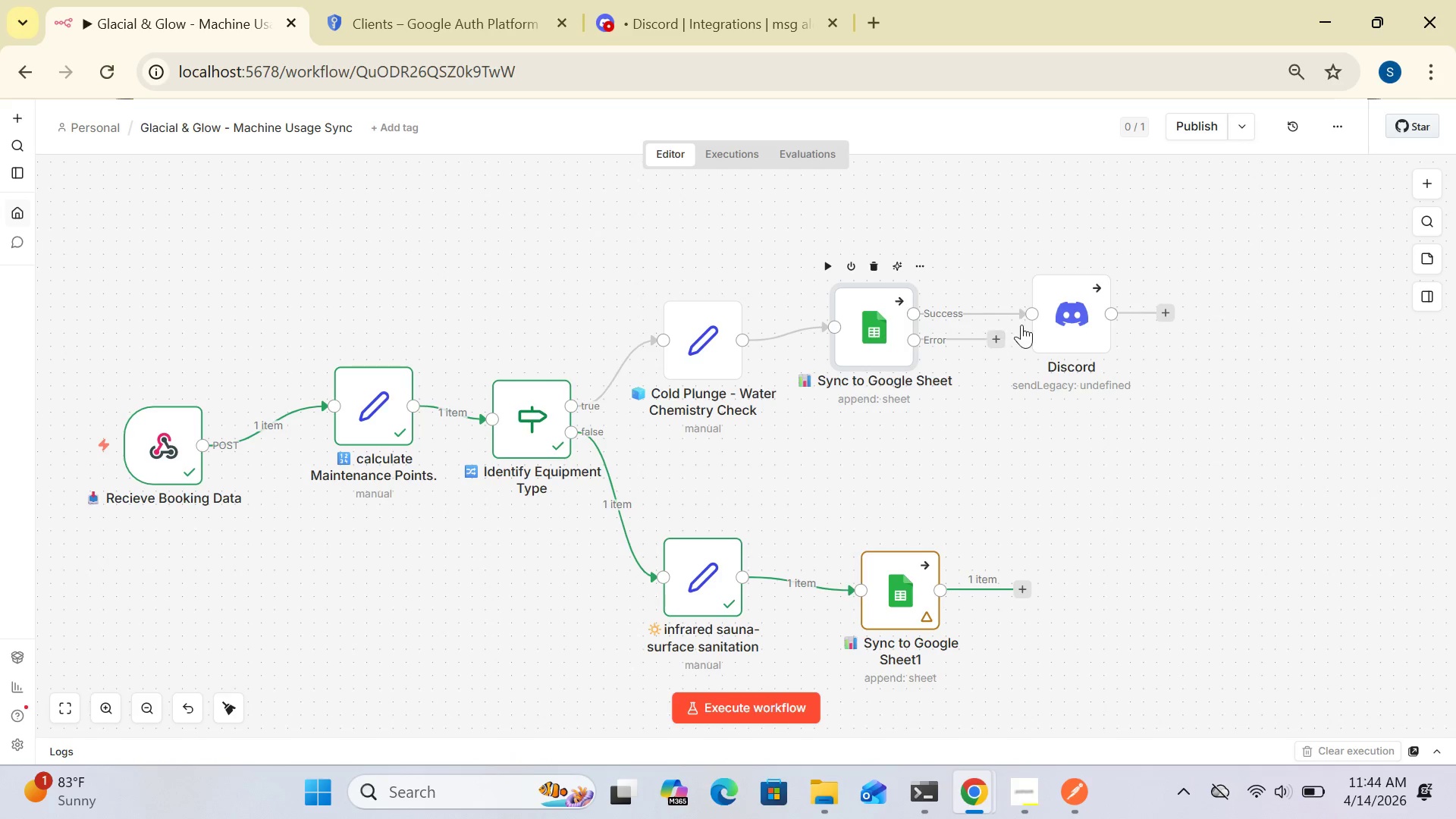 
left_click_drag(start_coordinate=[915, 340], to_coordinate=[1067, 348])
 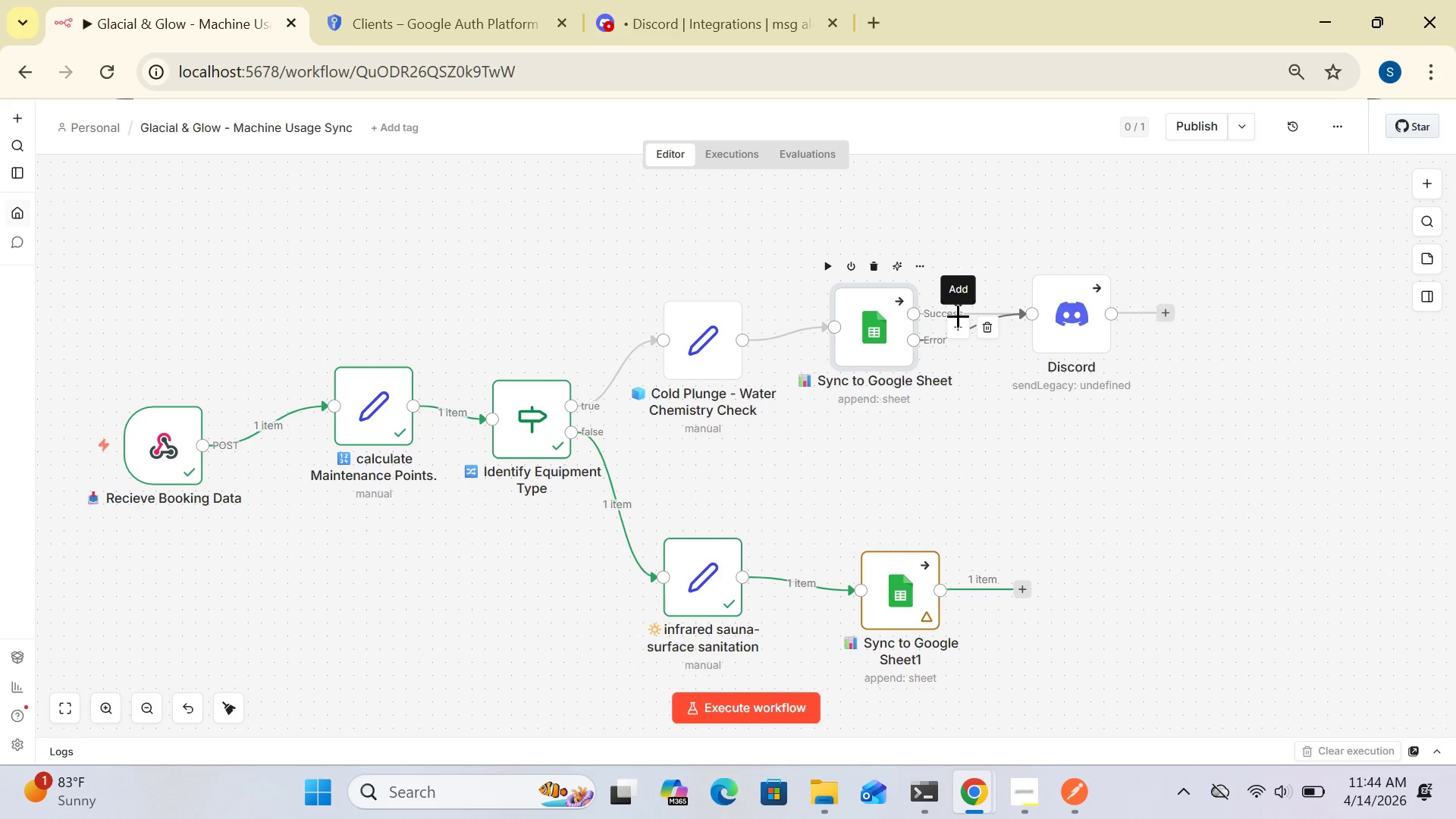 
wait(5.14)
 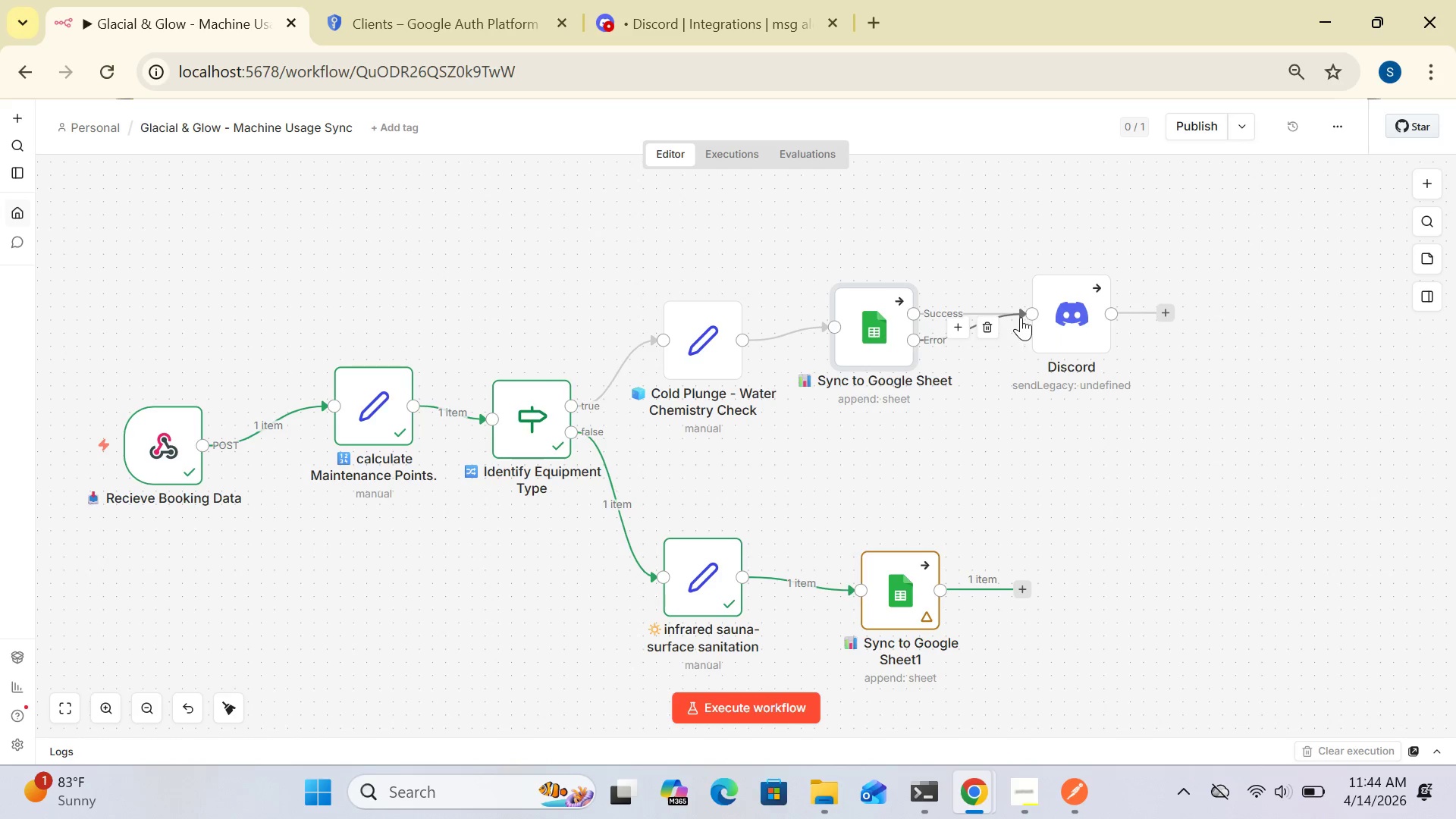 
mouse_move([989, 320])
 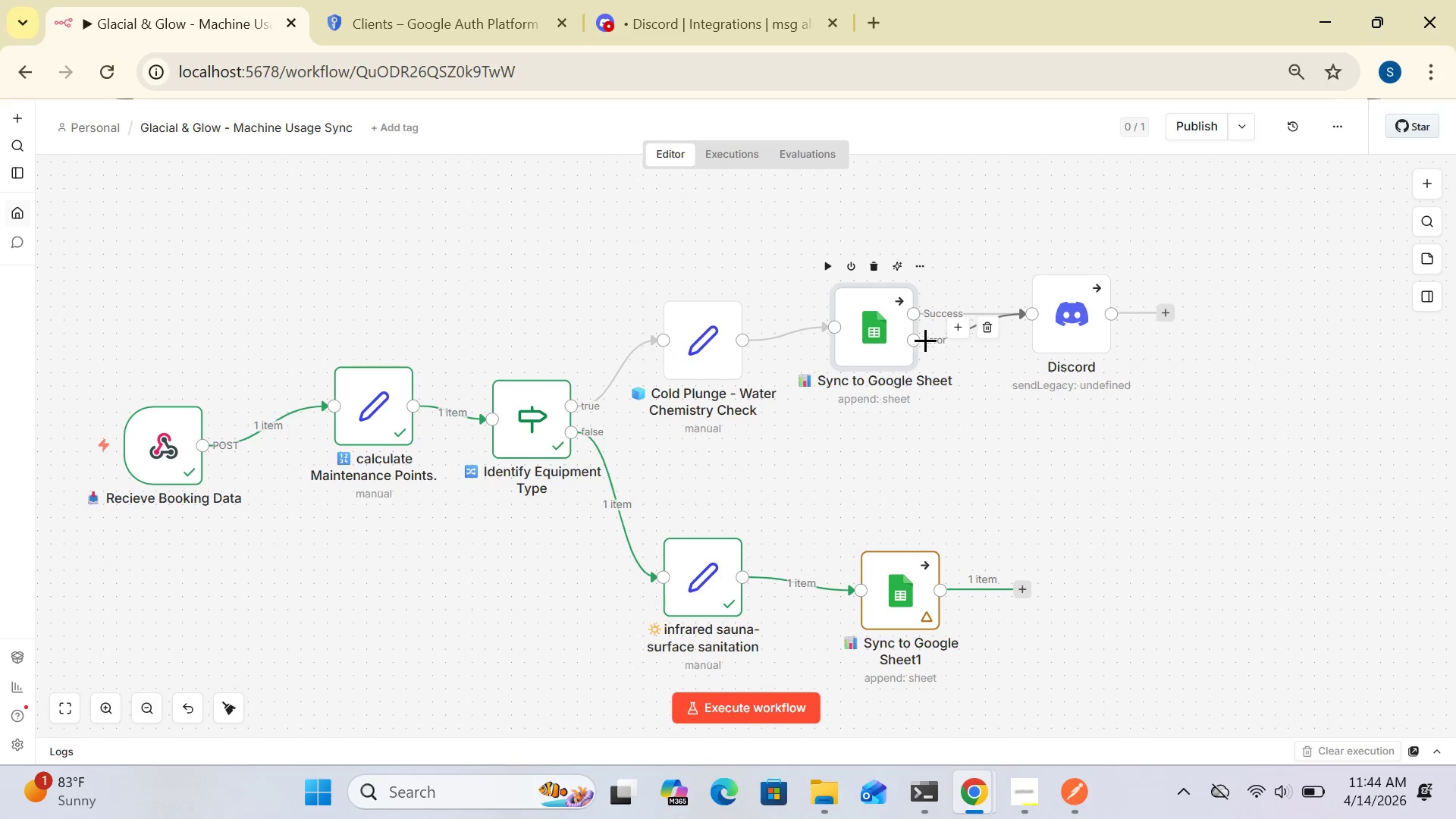 
left_click_drag(start_coordinate=[918, 340], to_coordinate=[1025, 337])
 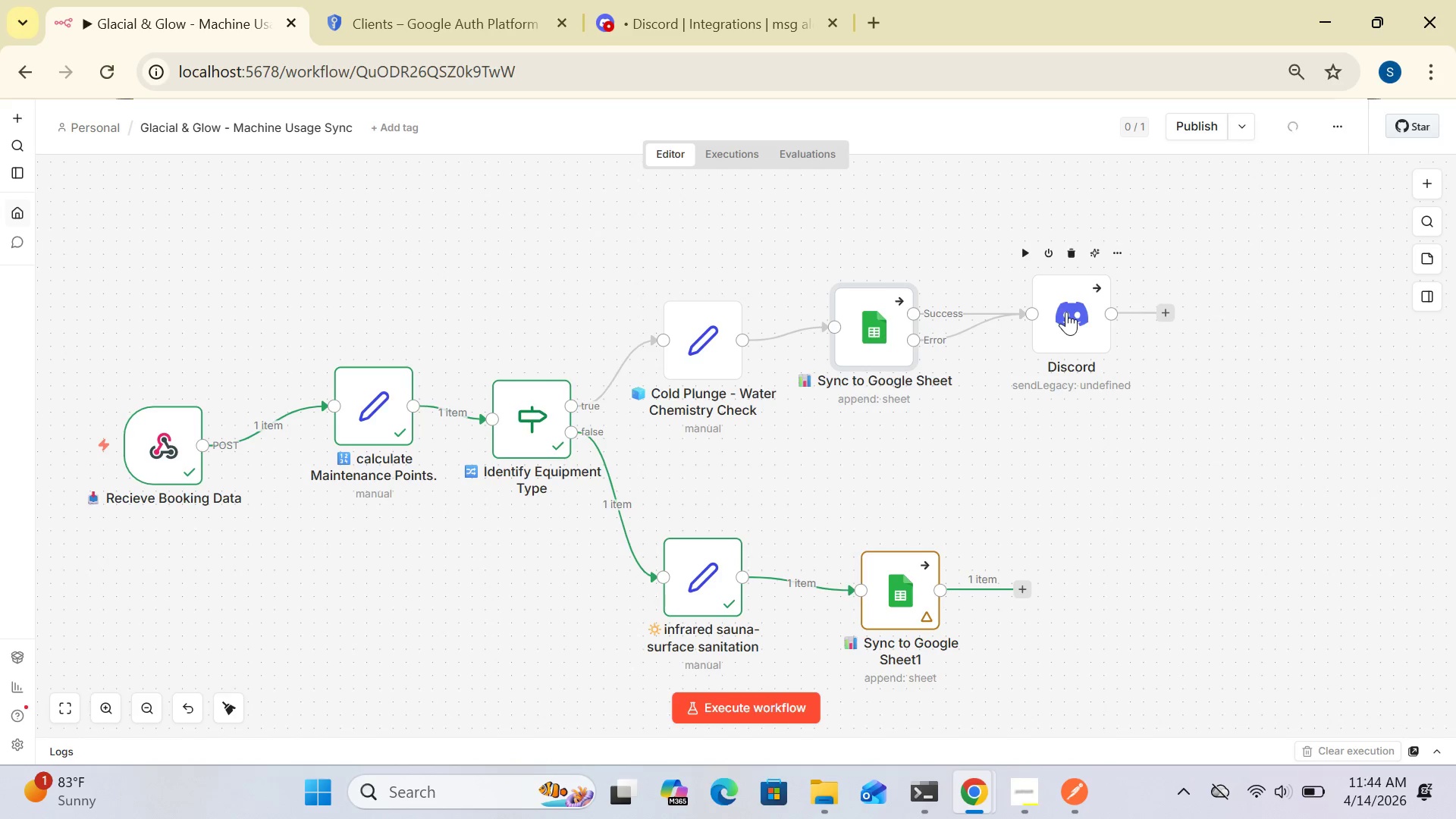 
left_click_drag(start_coordinate=[1066, 312], to_coordinate=[1080, 319])
 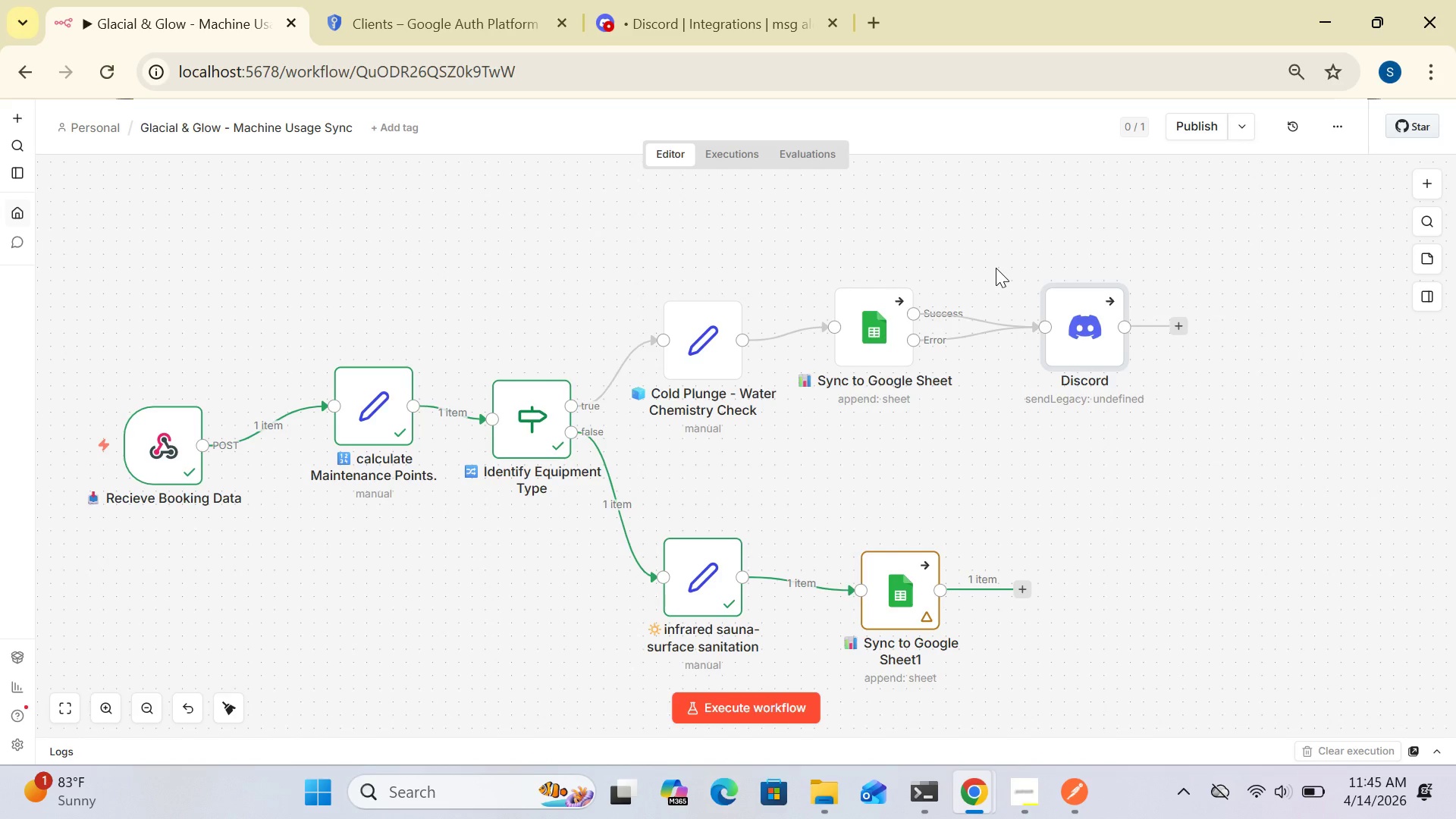 
wait(59.61)
 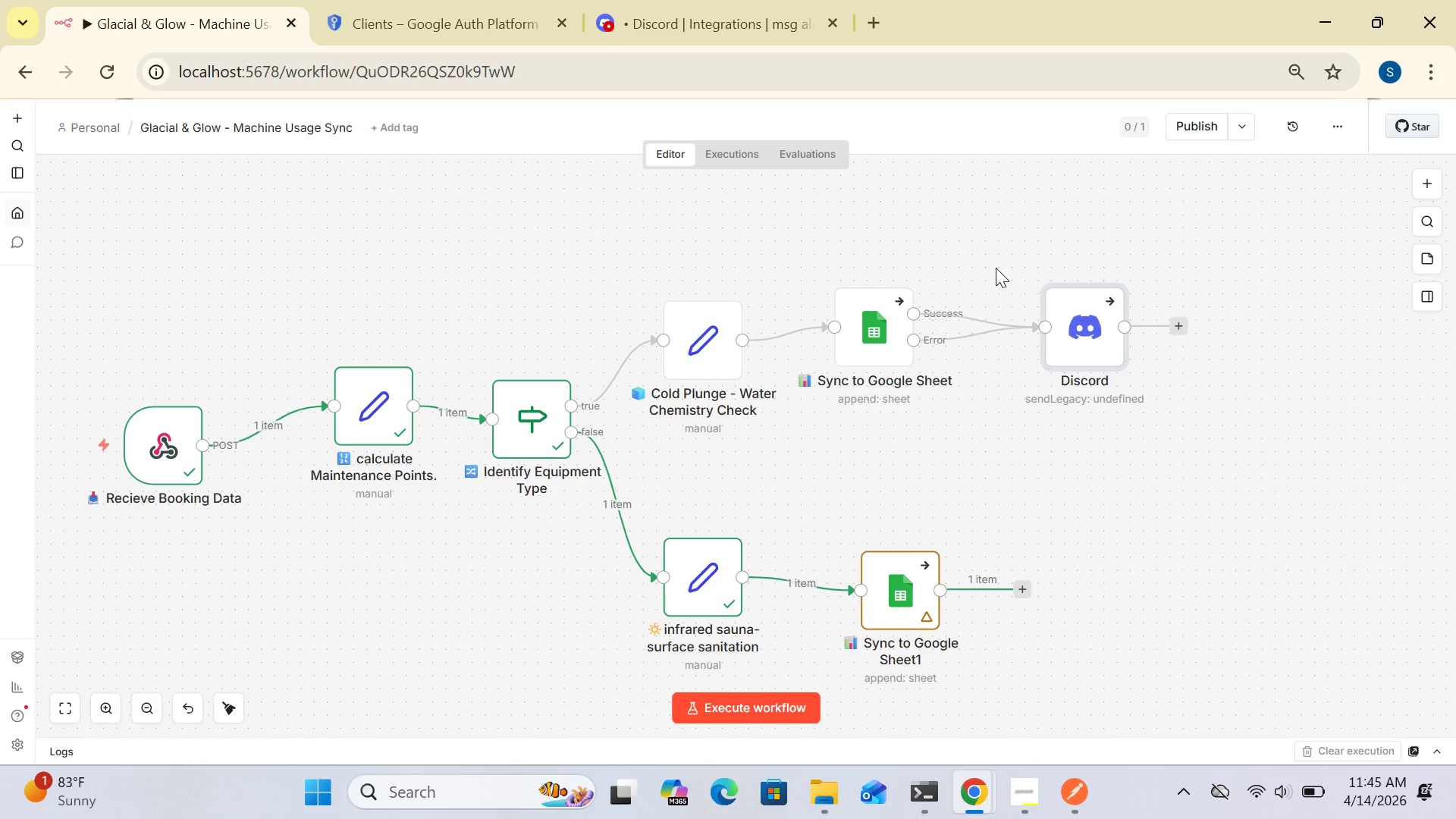 
double_click([878, 359])
 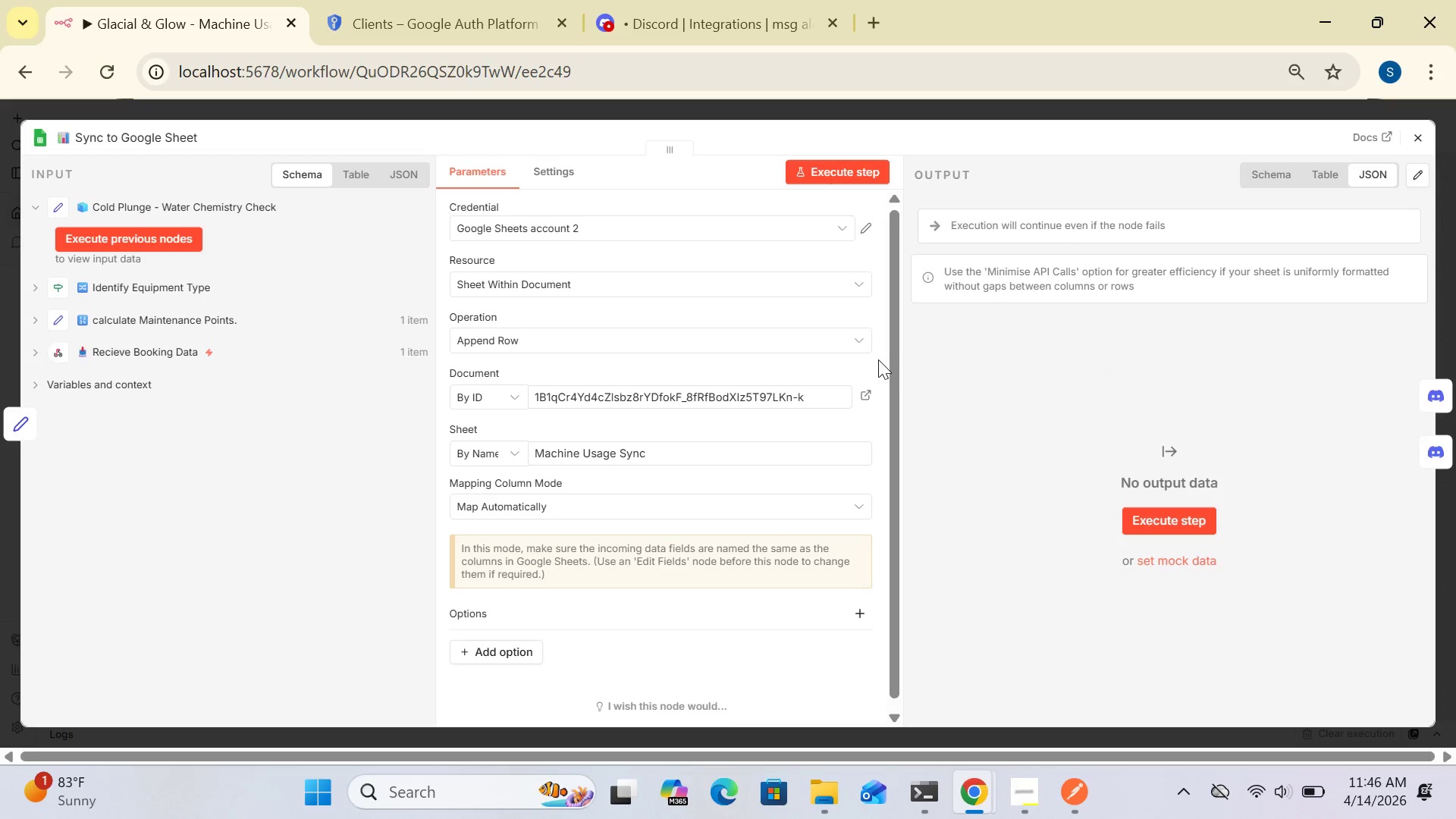 
wait(5.2)
 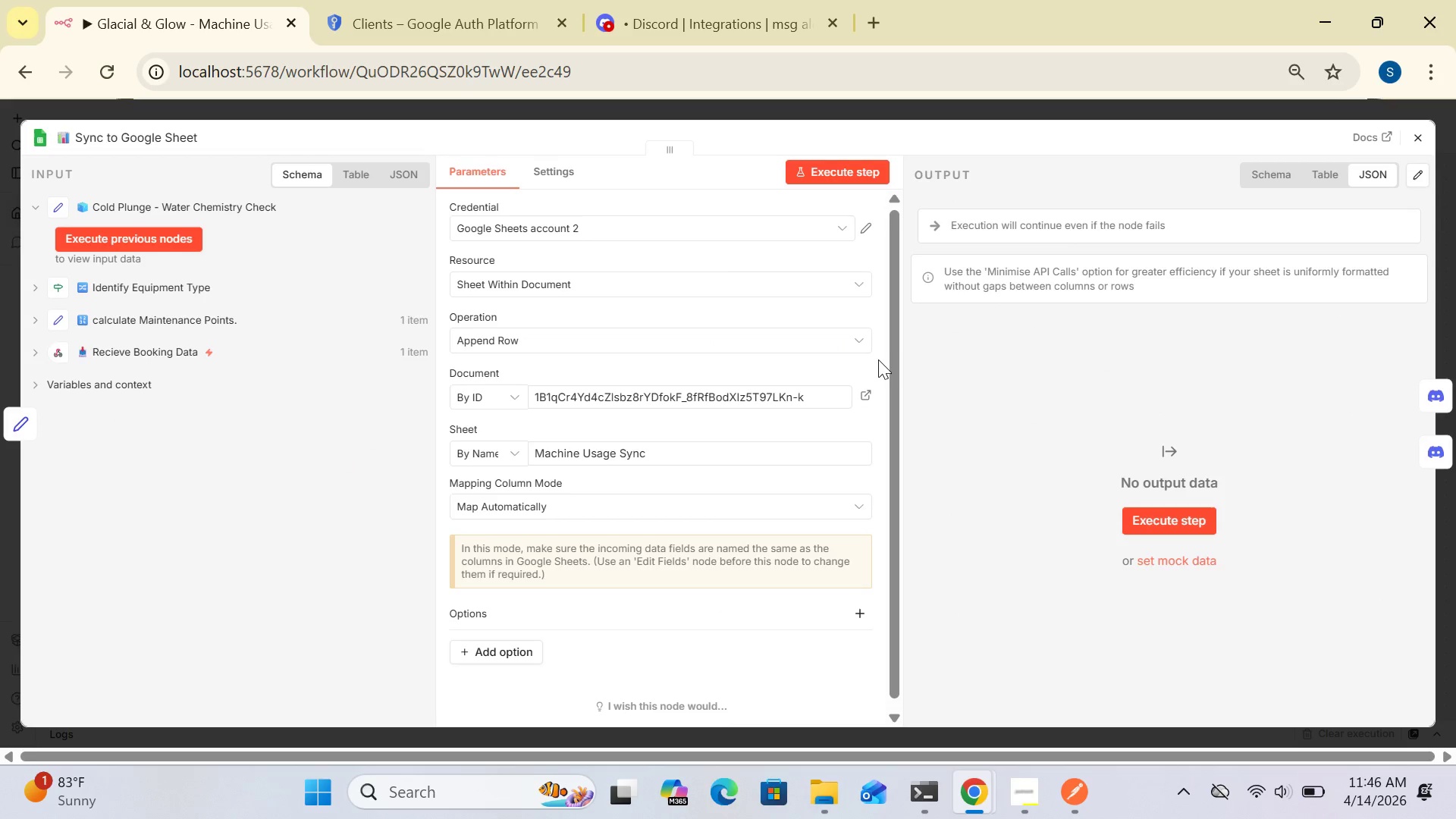 
left_click_drag(start_coordinate=[893, 364], to_coordinate=[897, 358])
 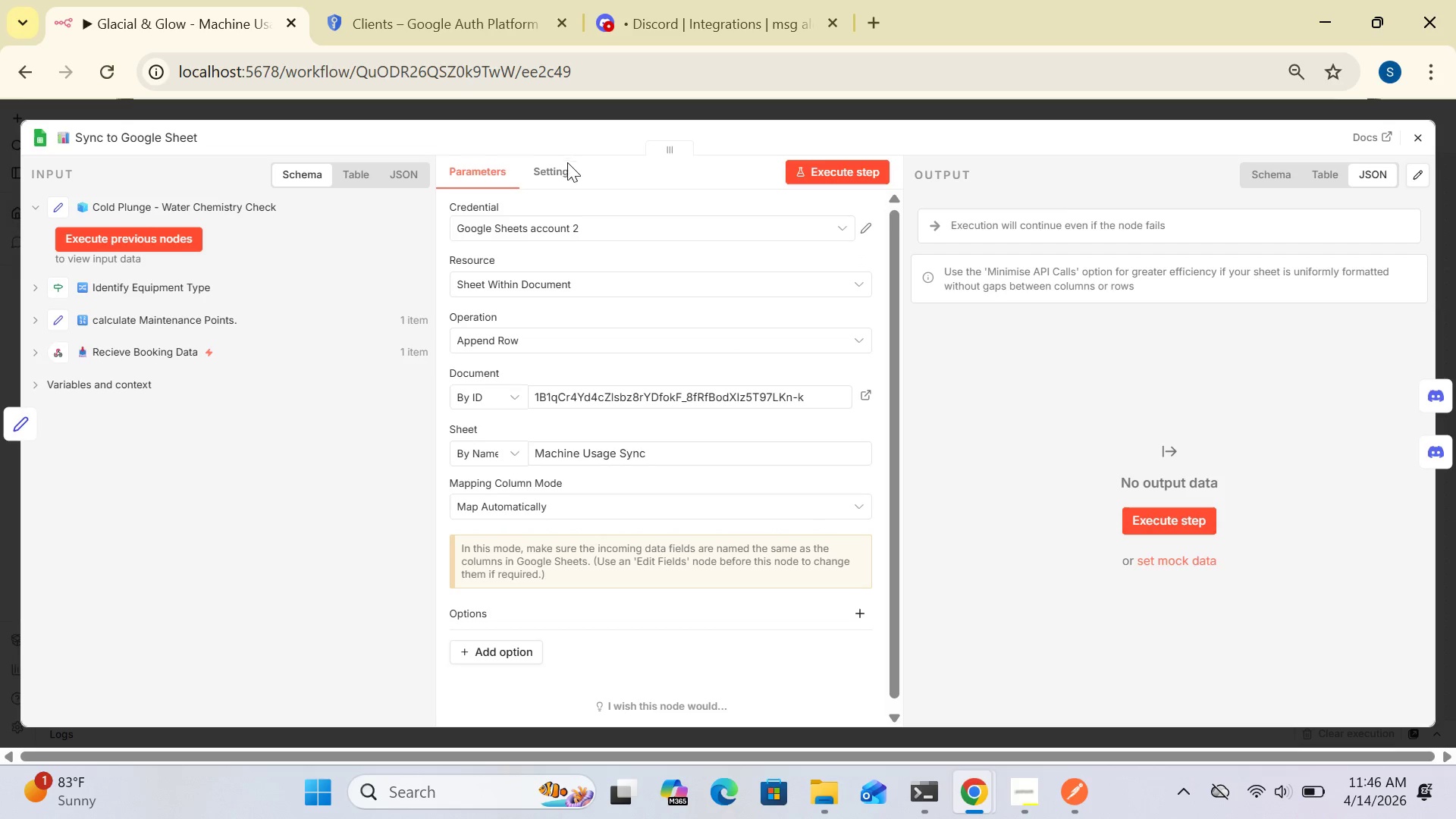 
left_click([553, 169])
 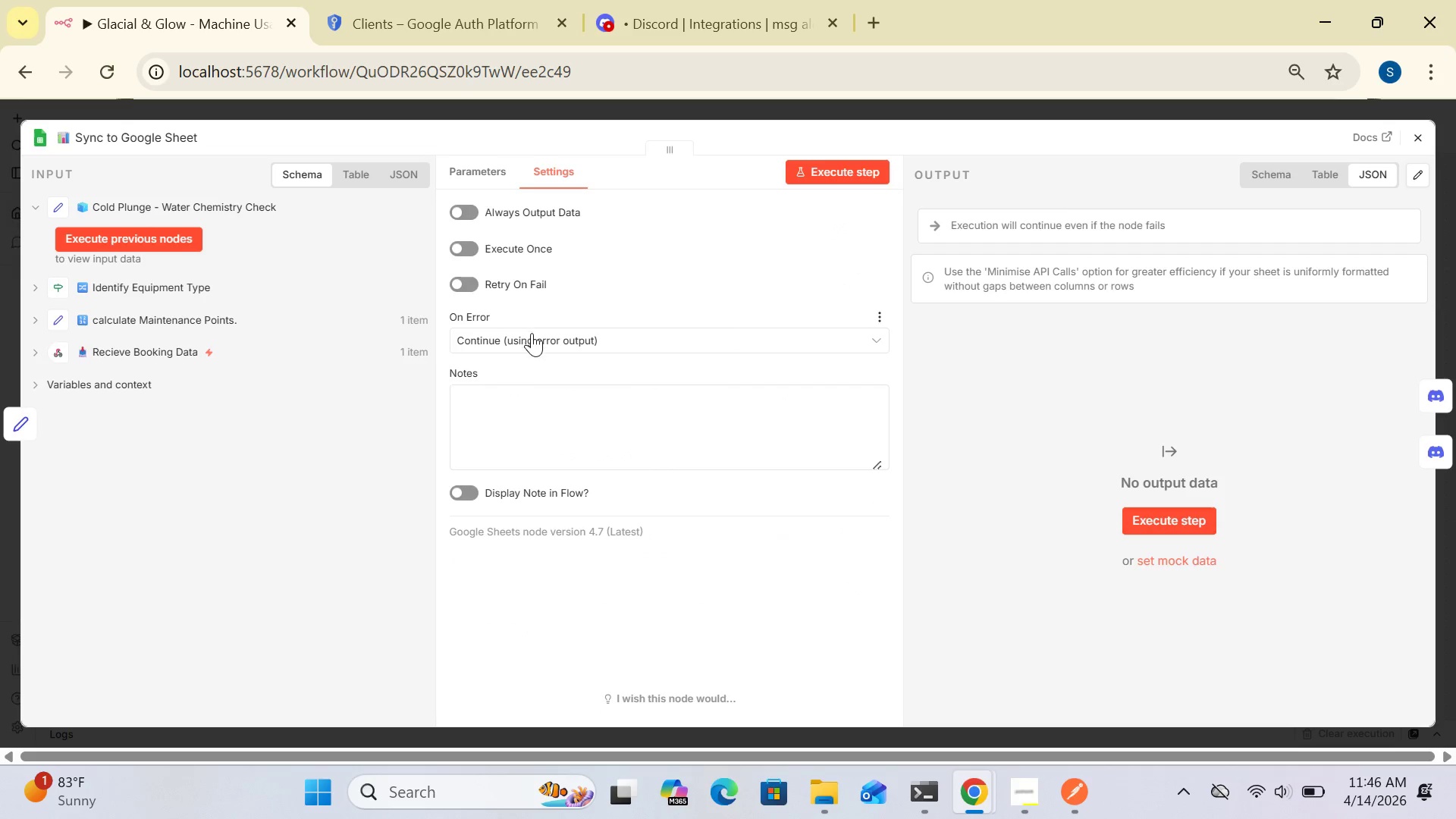 
left_click([531, 340])
 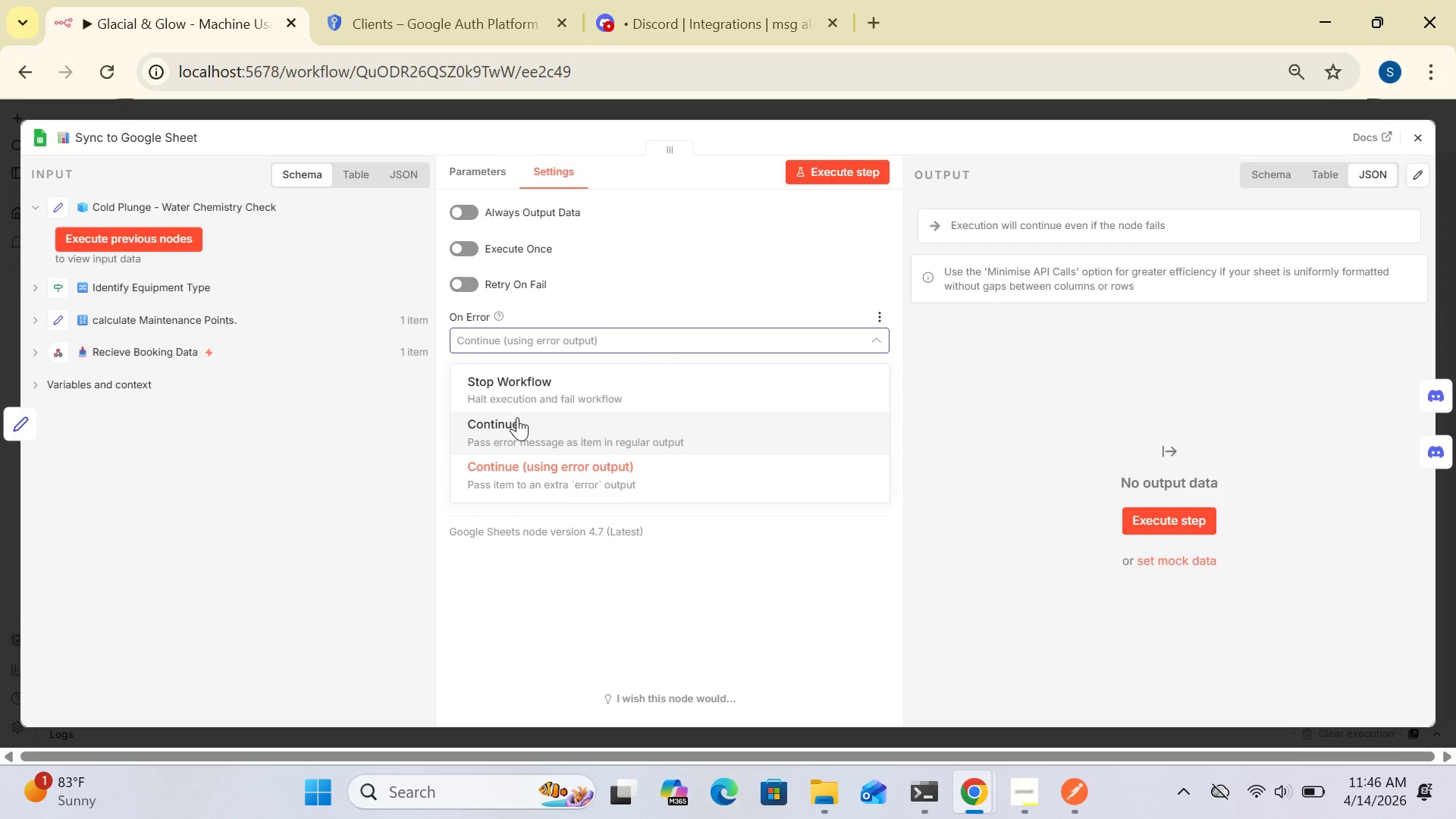 
left_click([515, 421])
 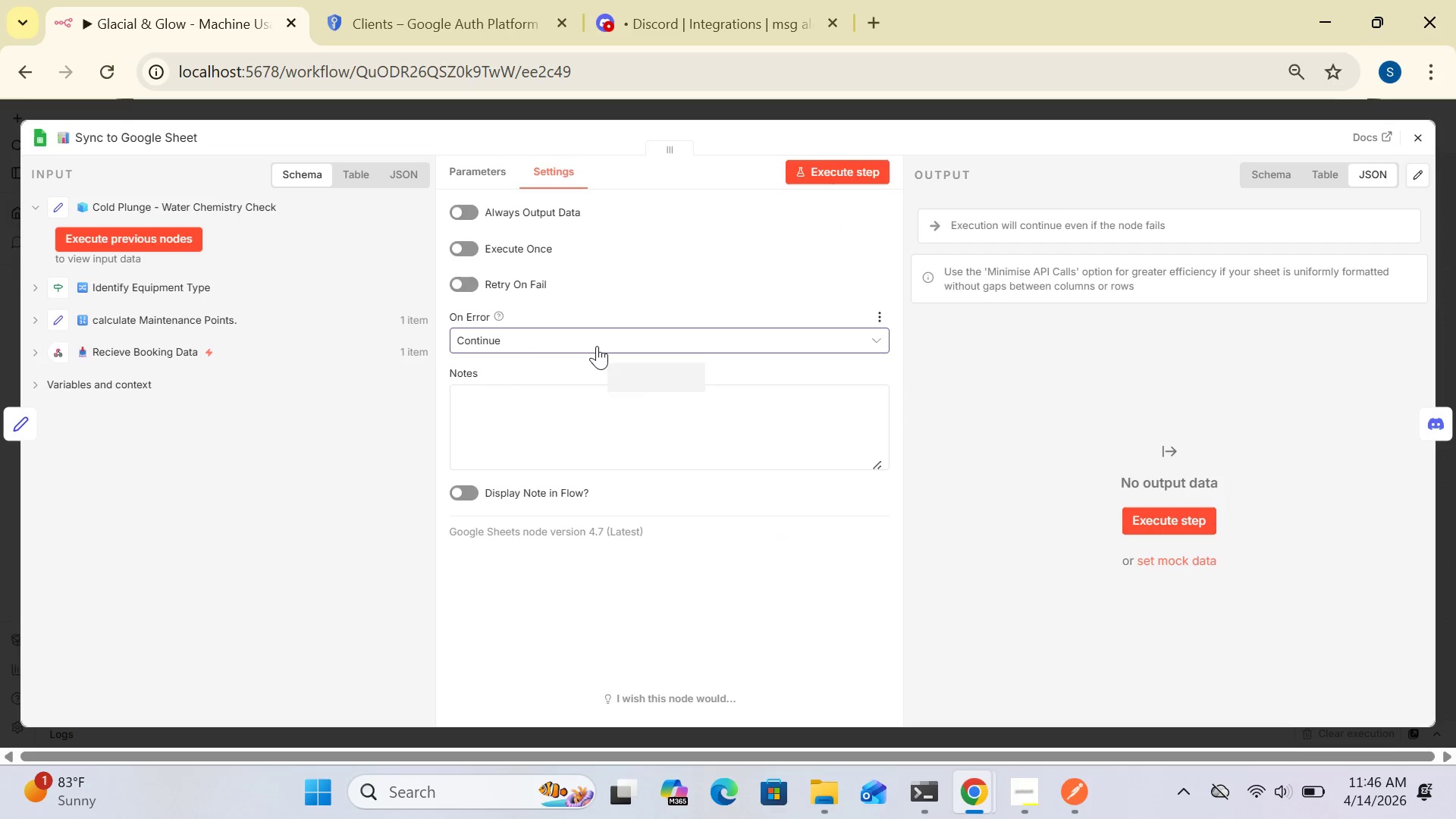 
left_click([598, 334])
 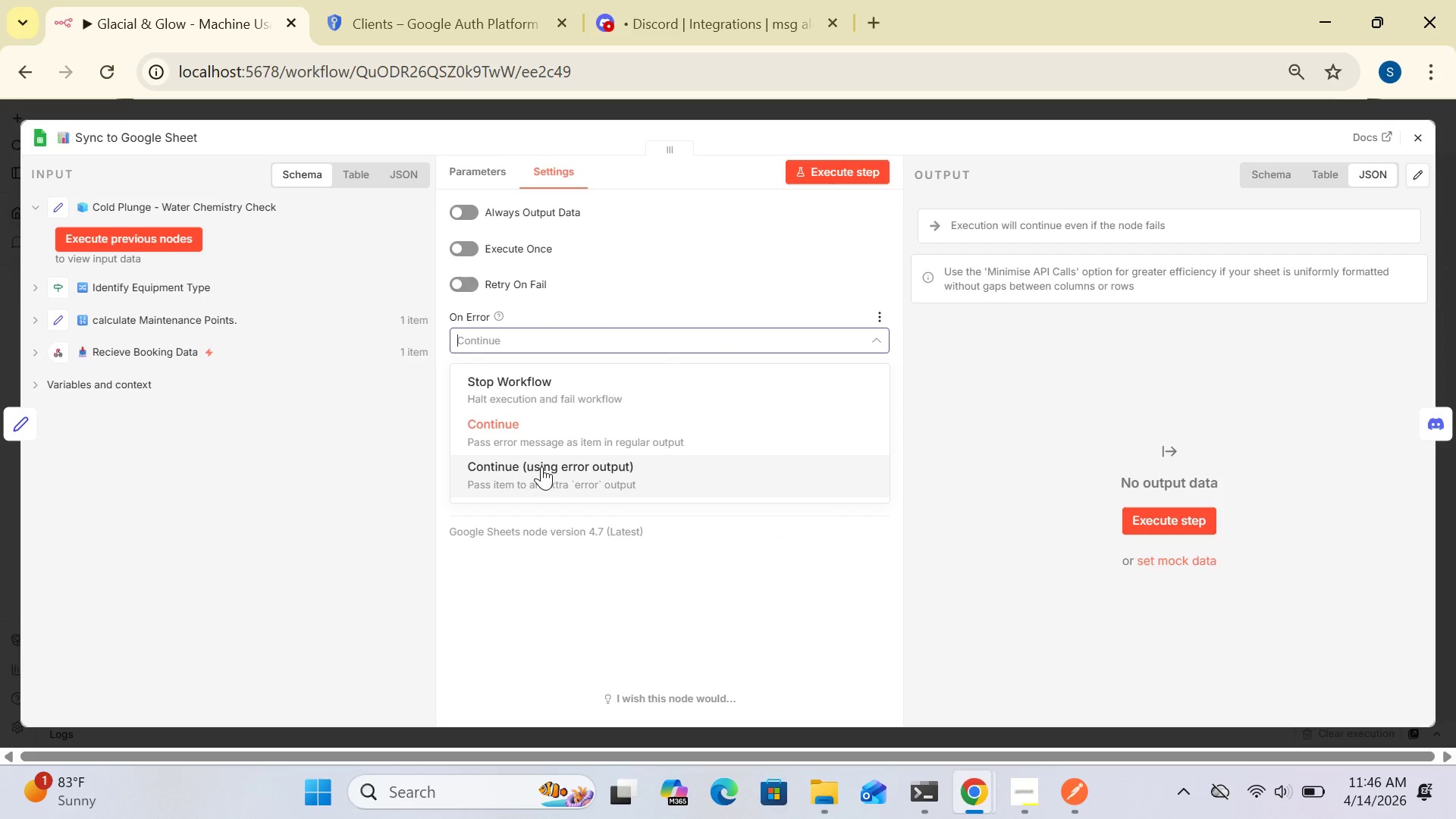 
left_click([541, 466])
 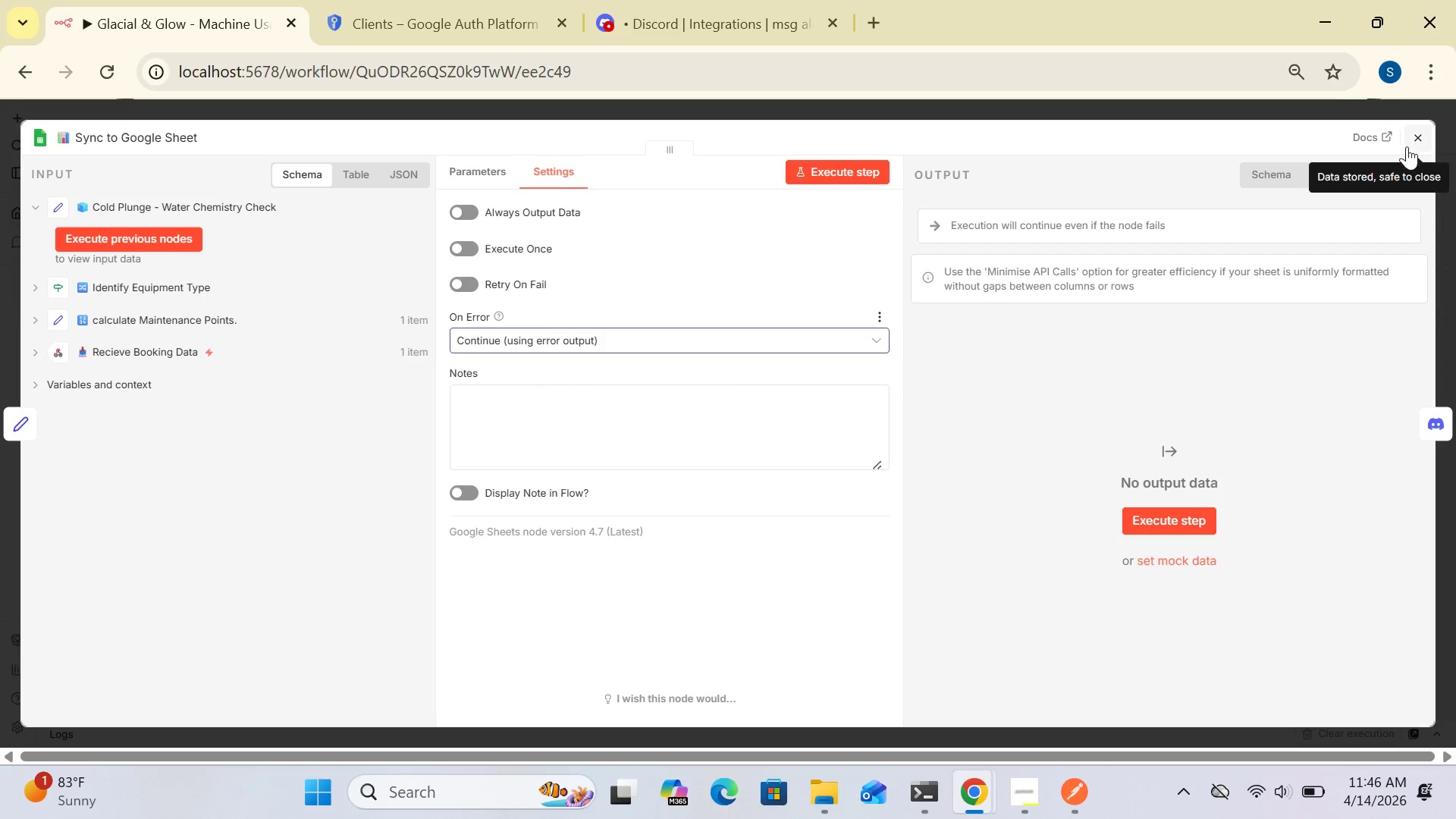 
left_click([1423, 136])
 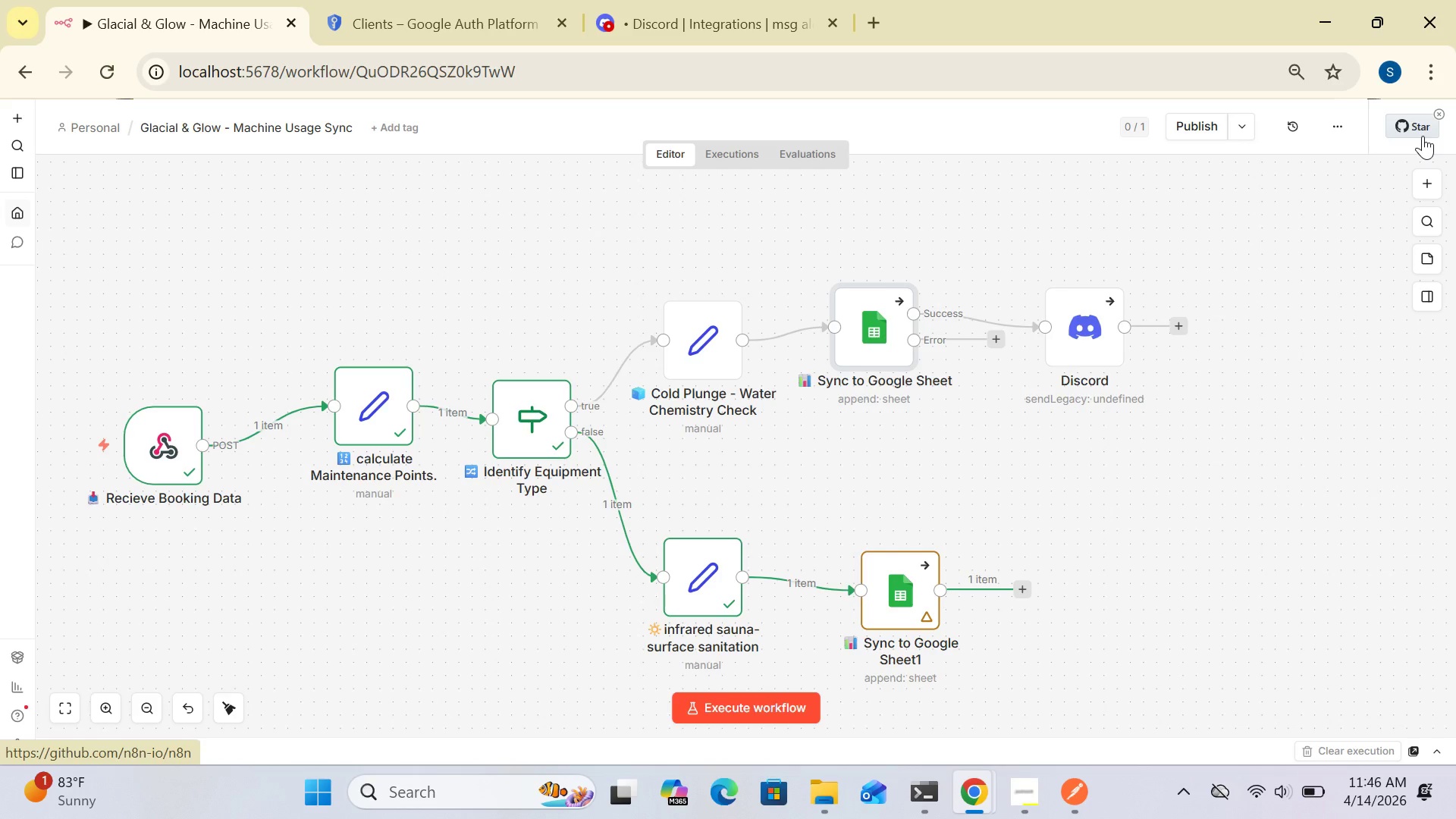 
wait(22.55)
 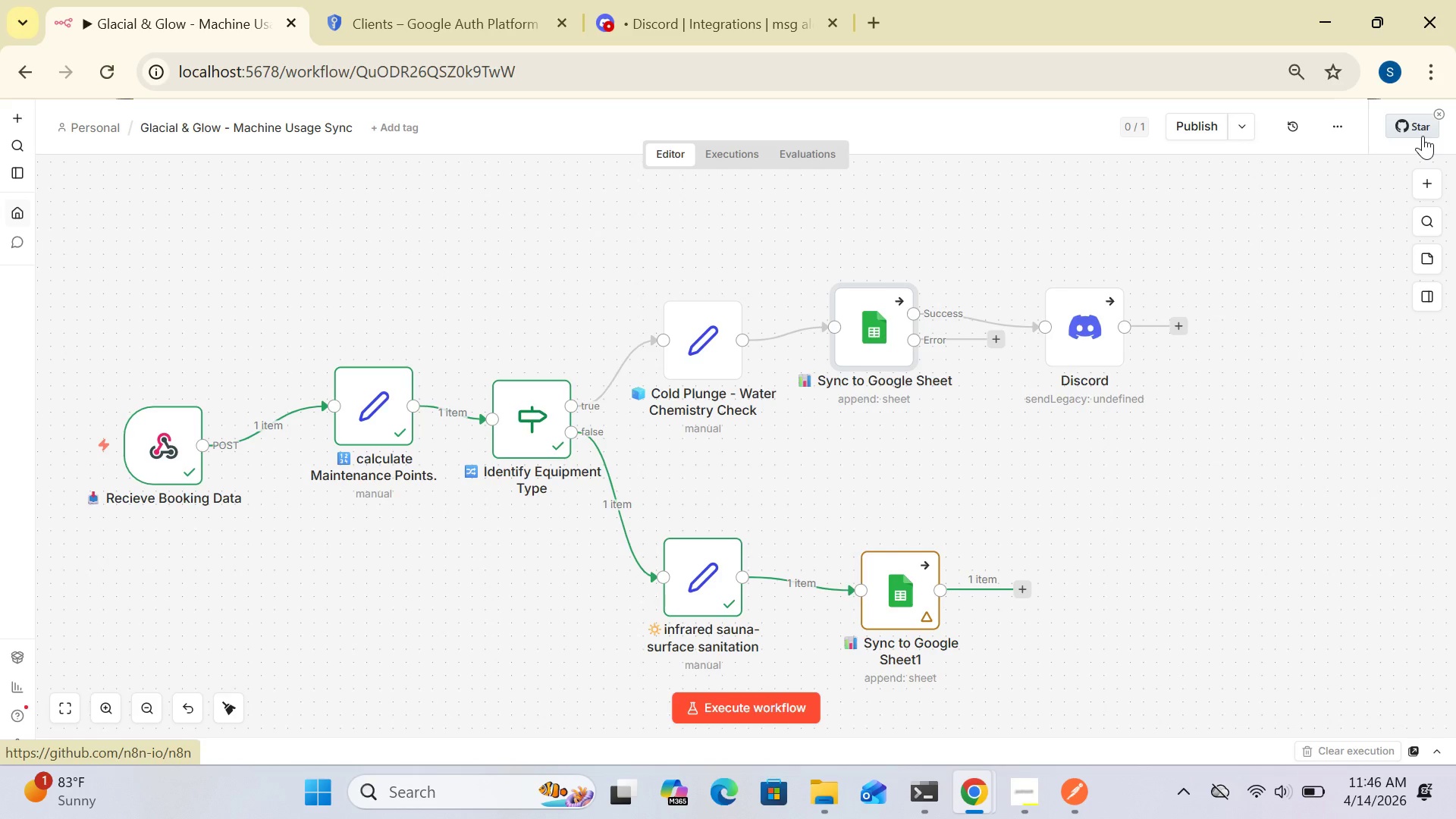 
left_click_drag(start_coordinate=[993, 336], to_coordinate=[1016, 332])
 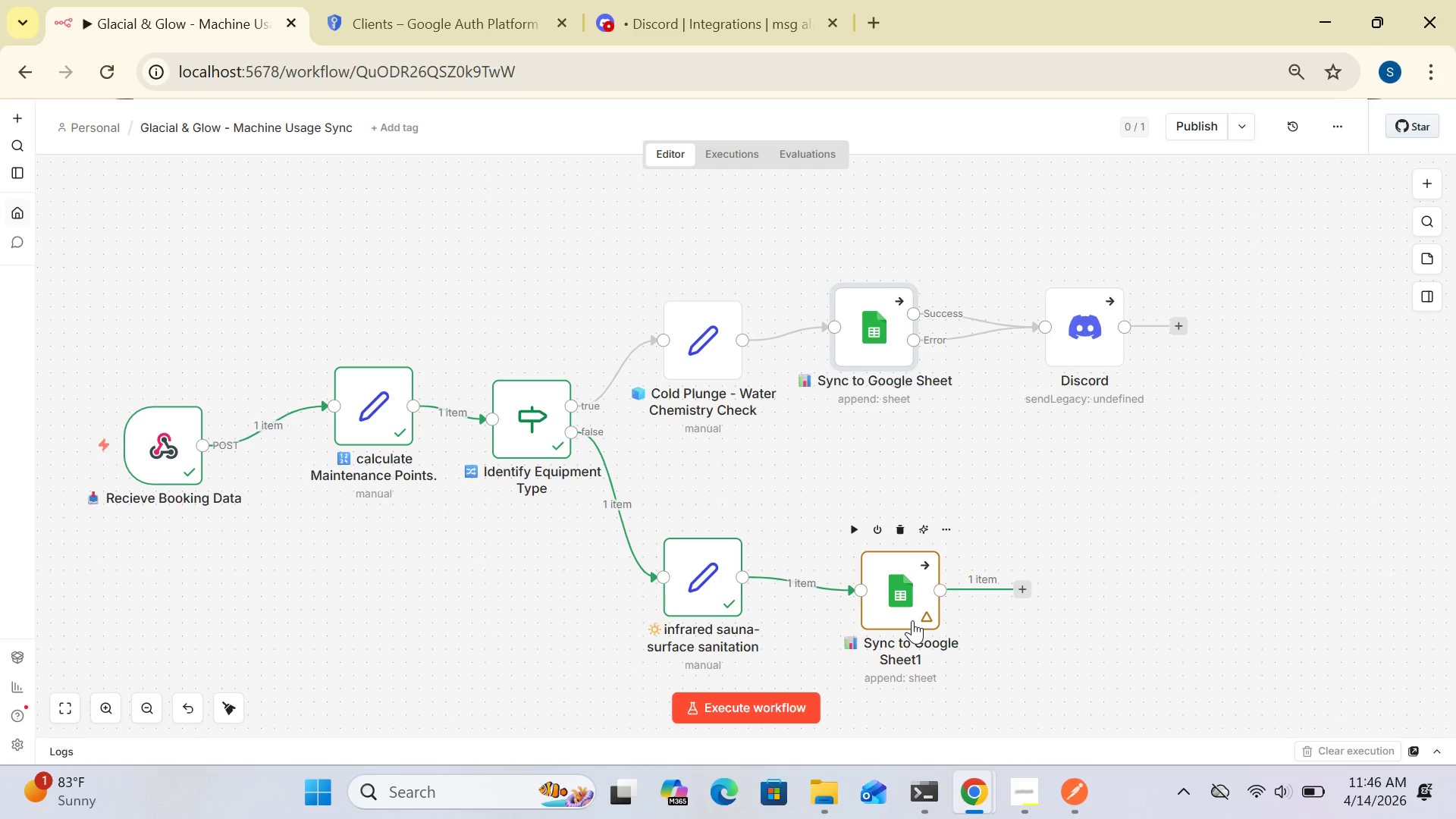 
wait(11.69)
 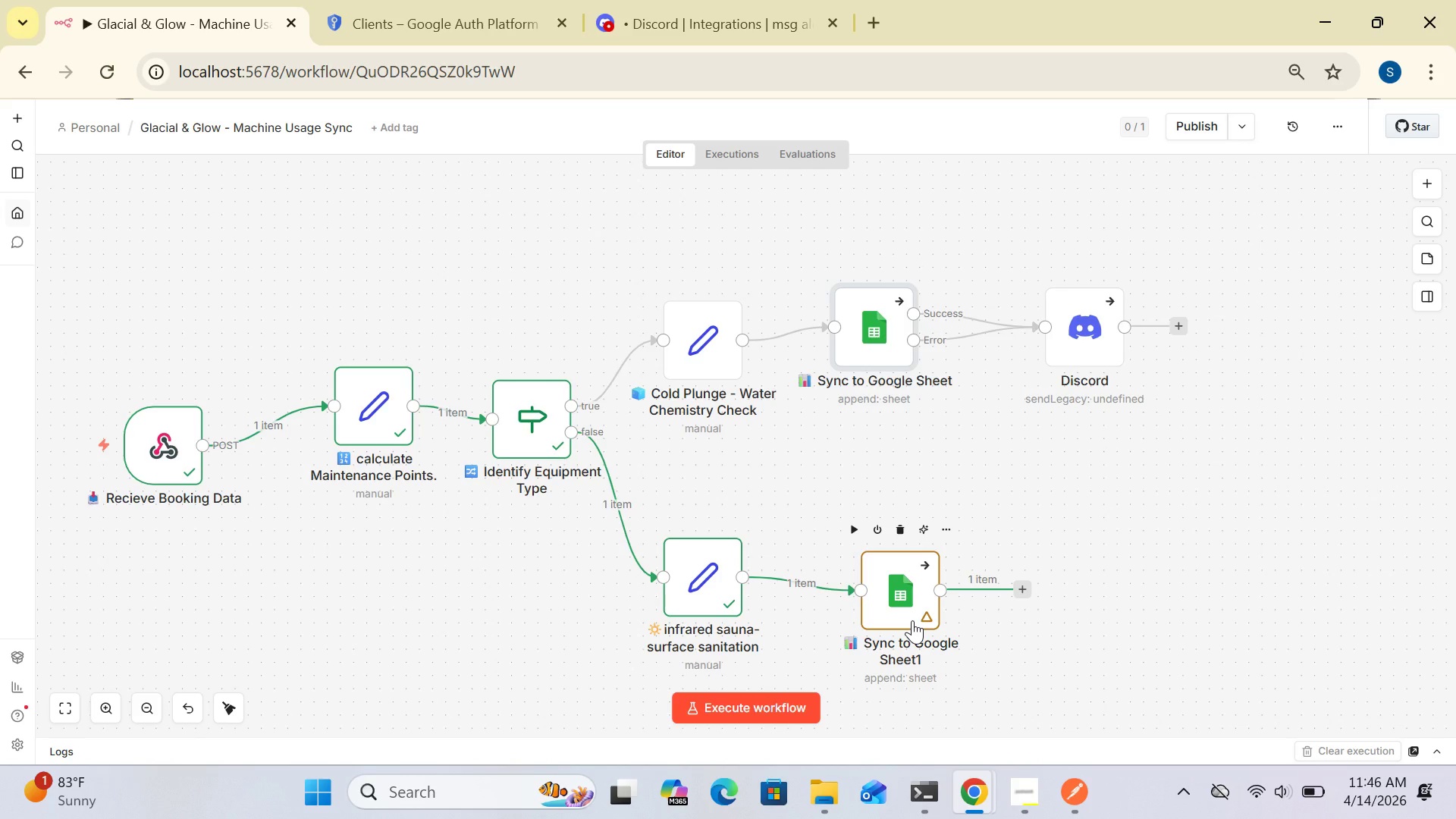 
left_click([1024, 590])
 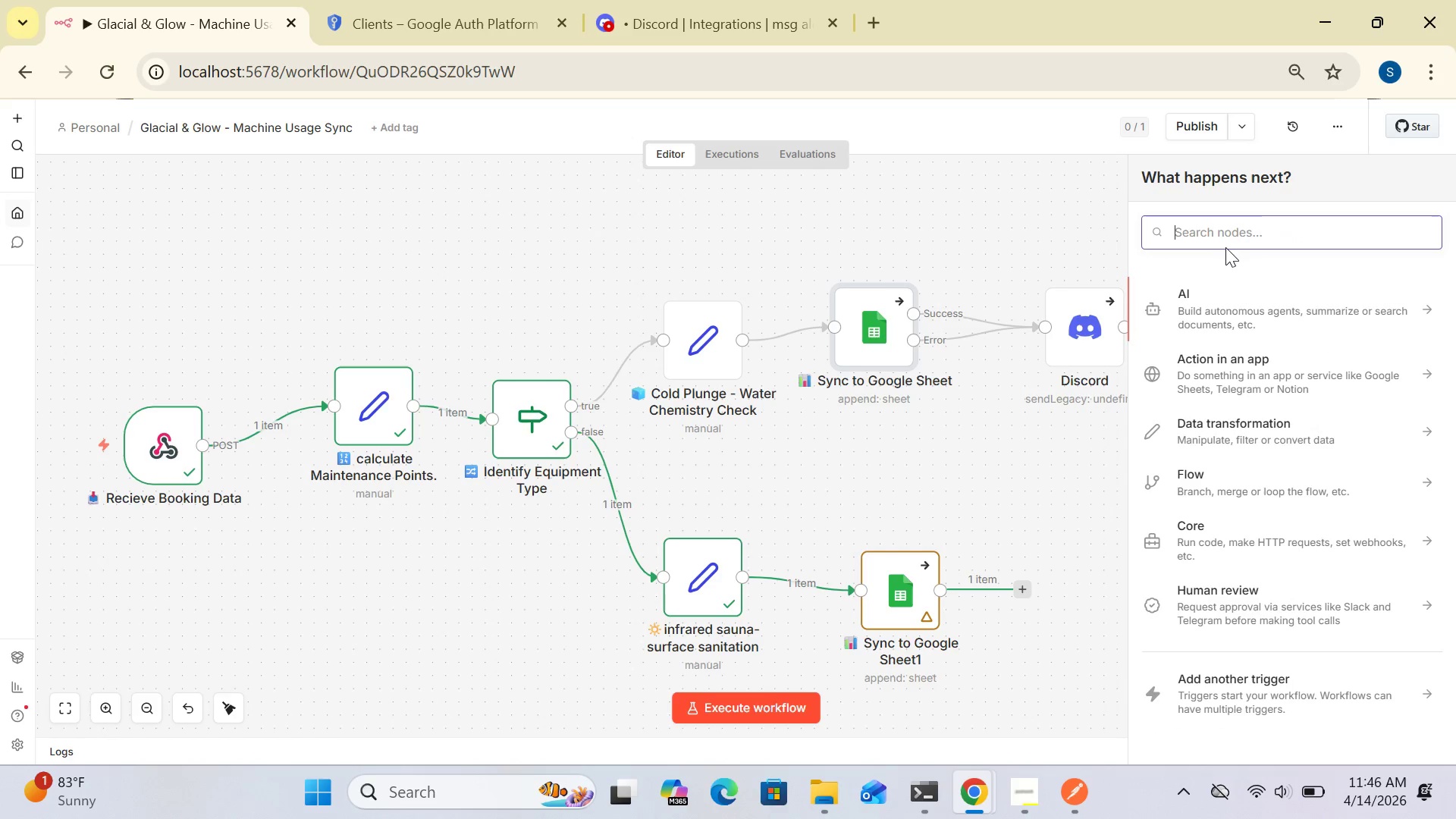 
left_click([1219, 234])
 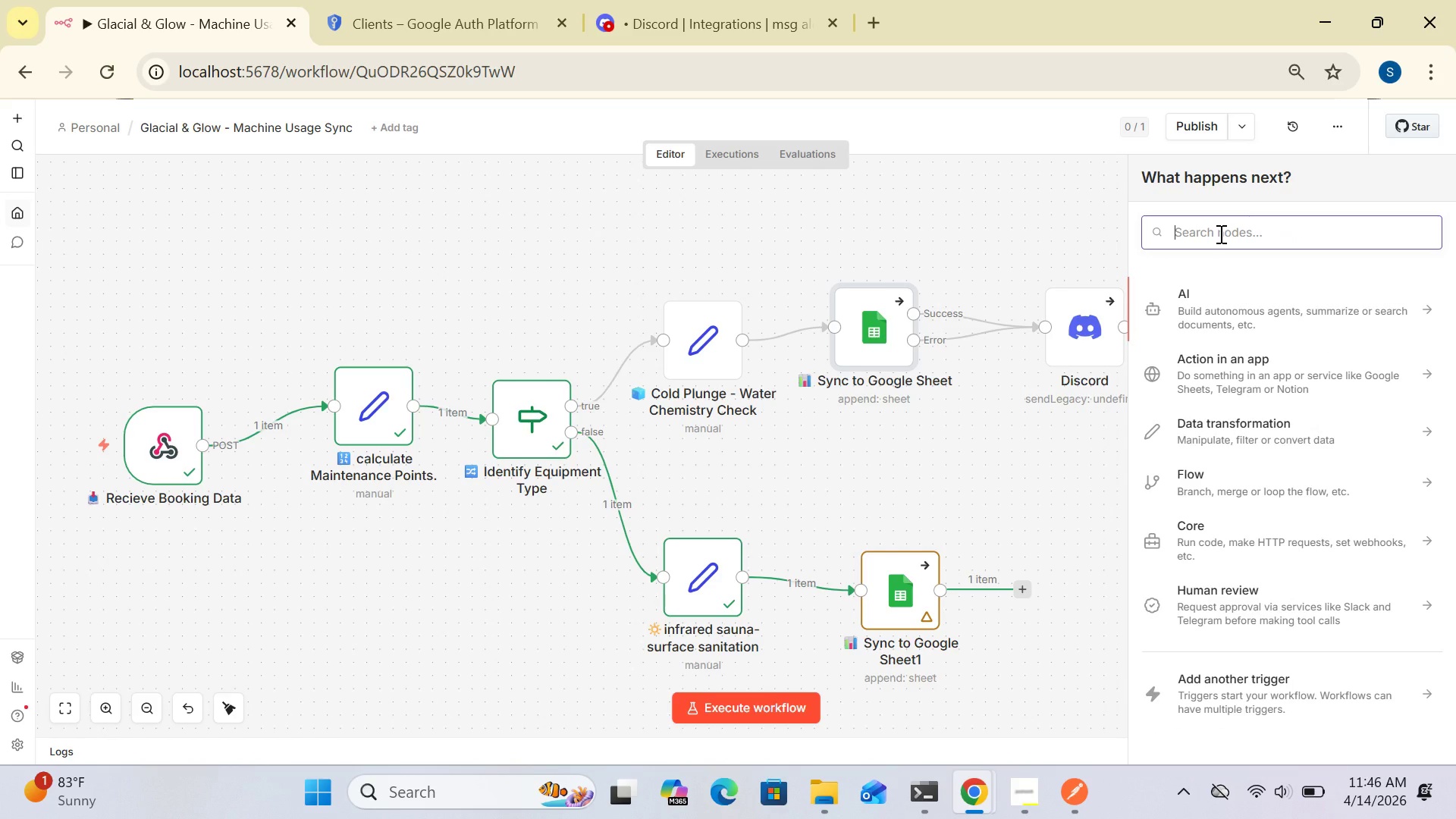 
type(discord)
 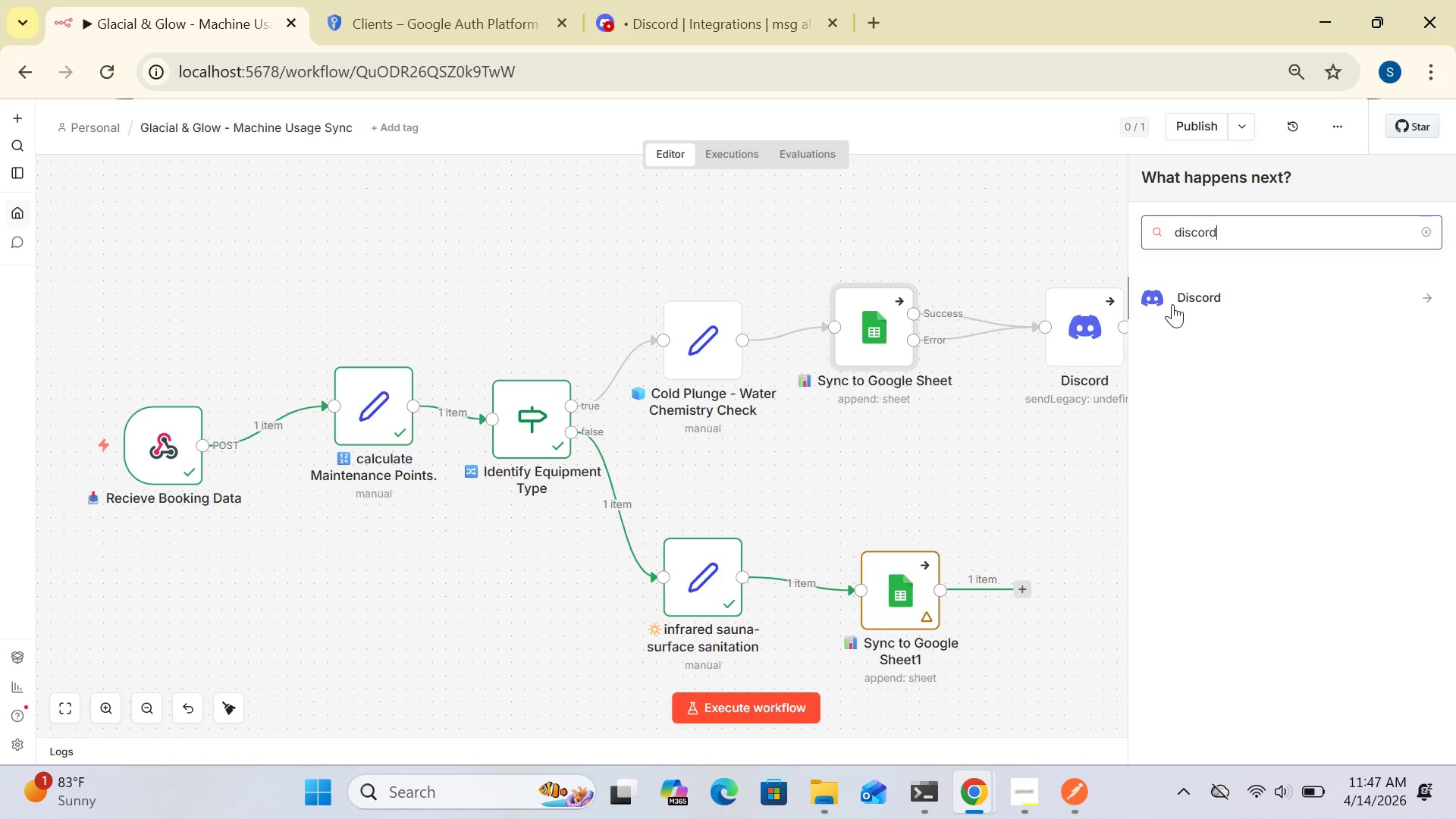 
left_click([1172, 304])
 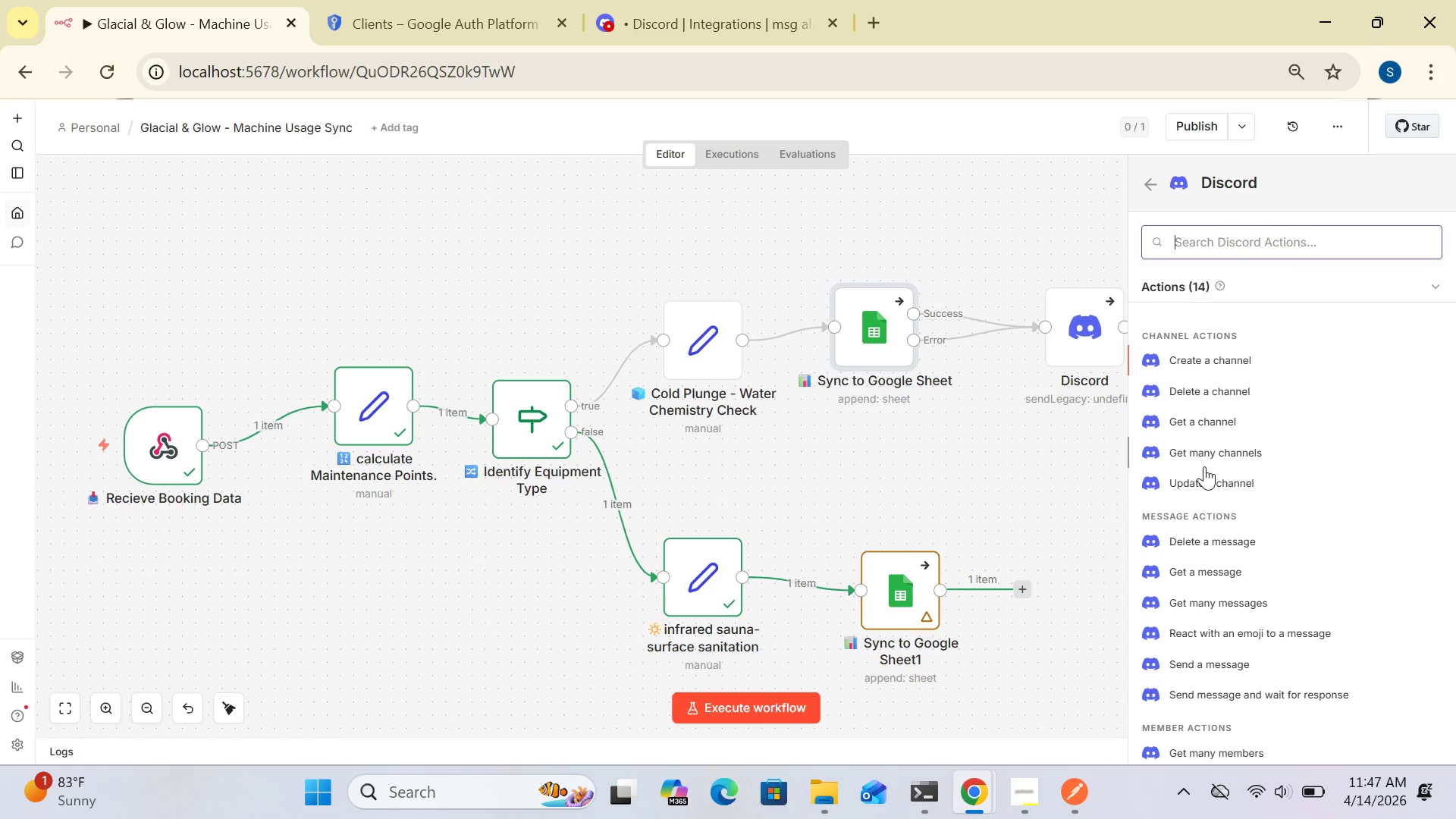 
double_click([1225, 595])
 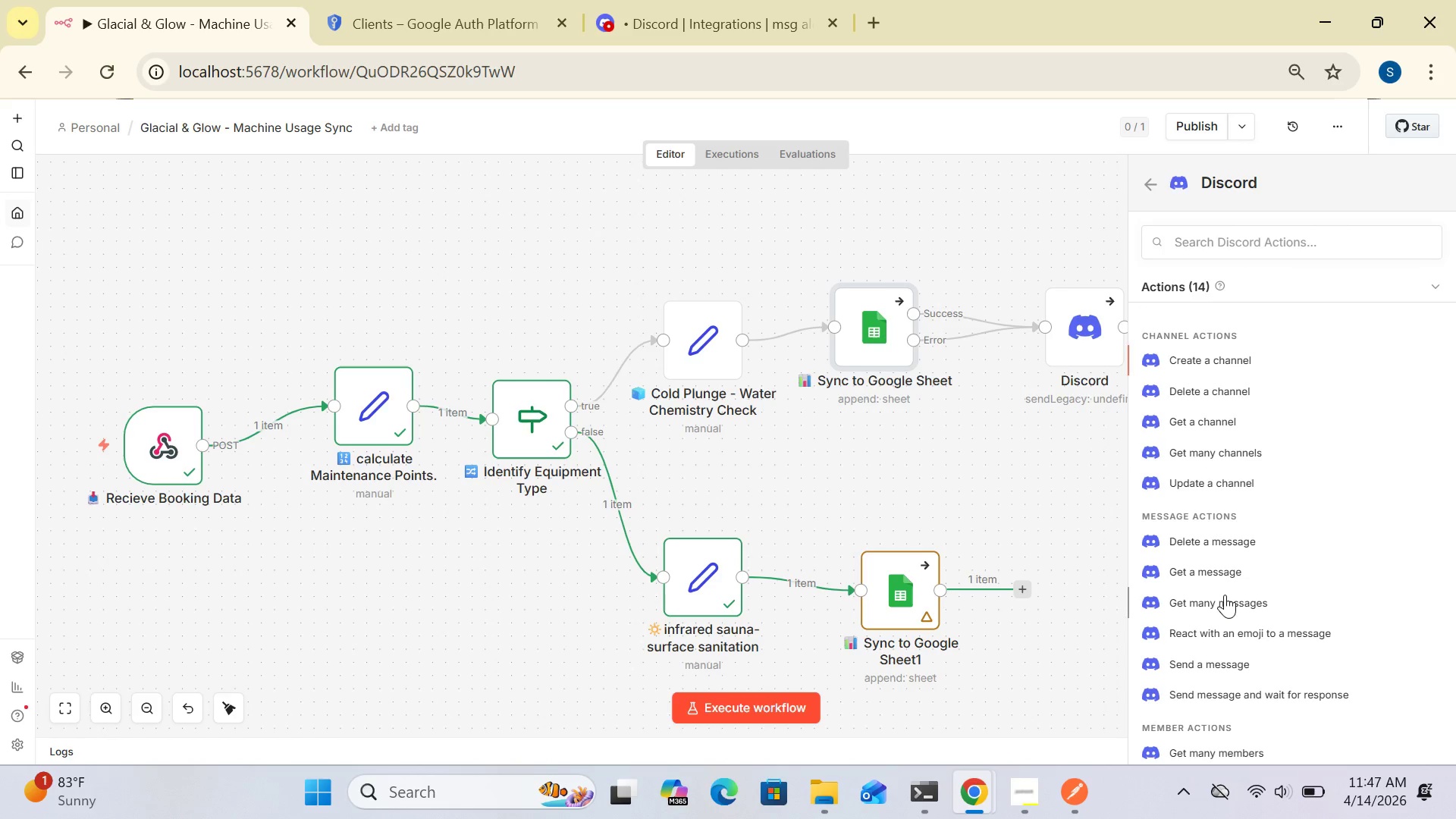 
triple_click([1225, 595])
 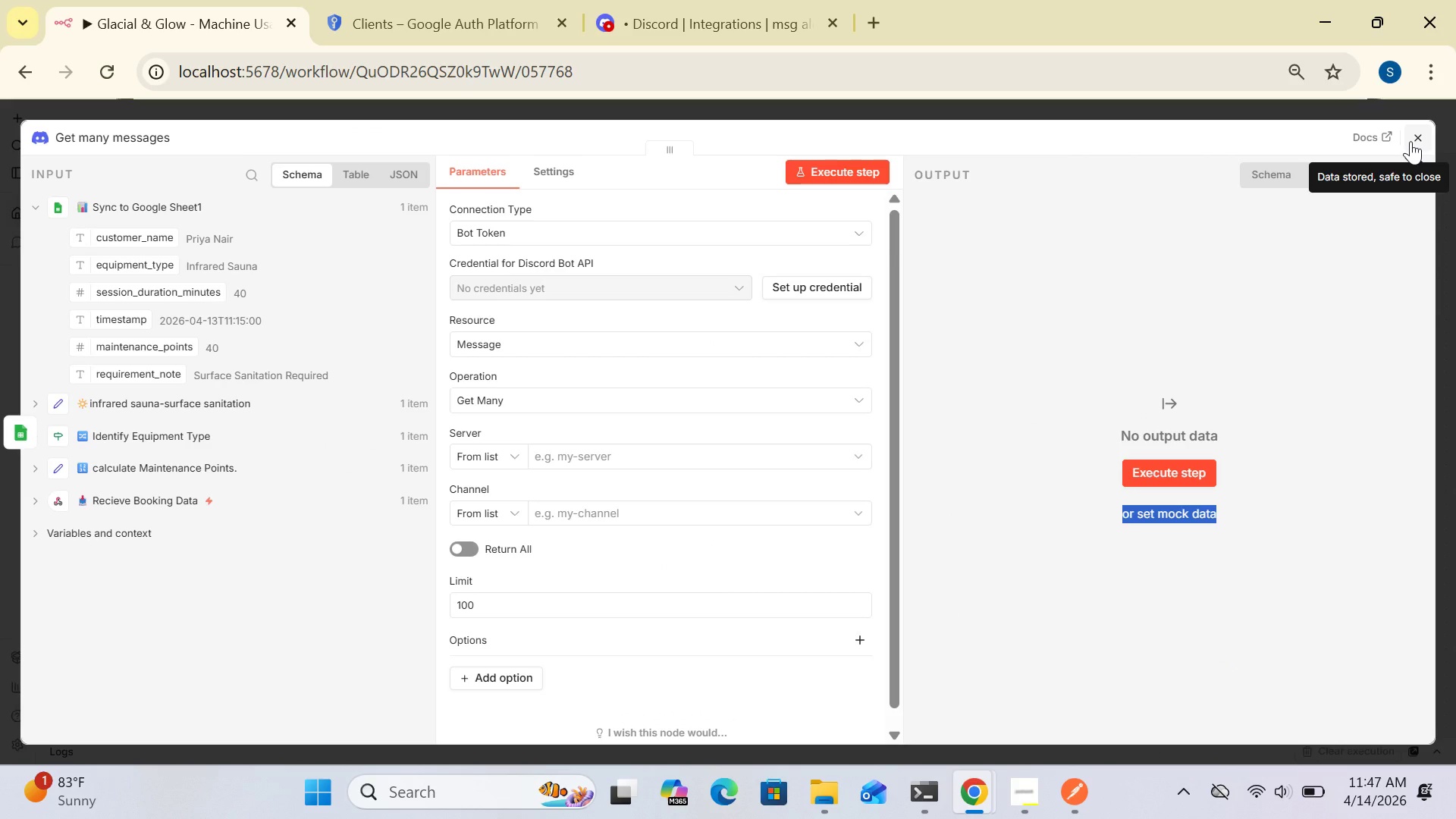 
wait(6.94)
 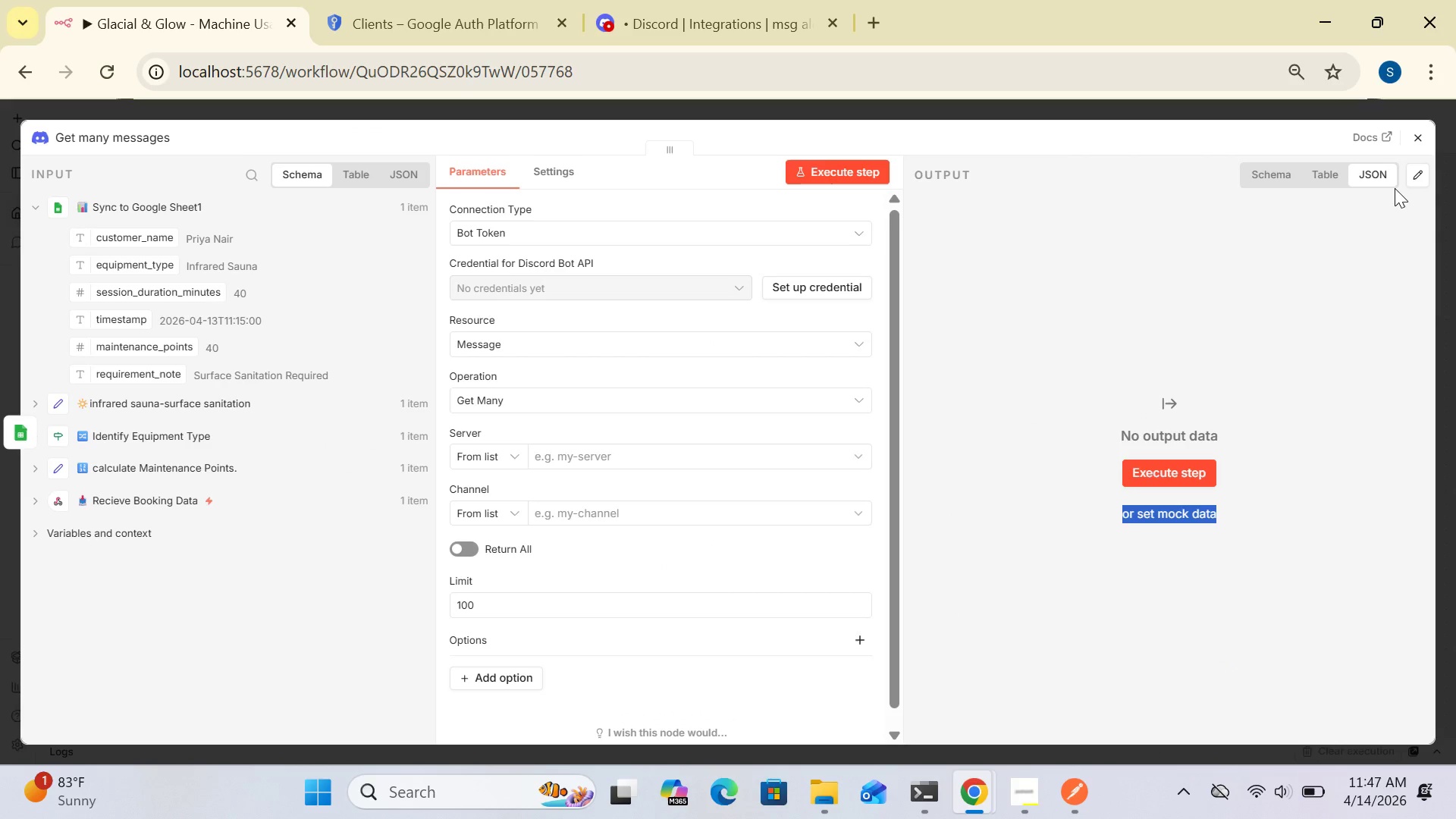 
left_click([1416, 142])
 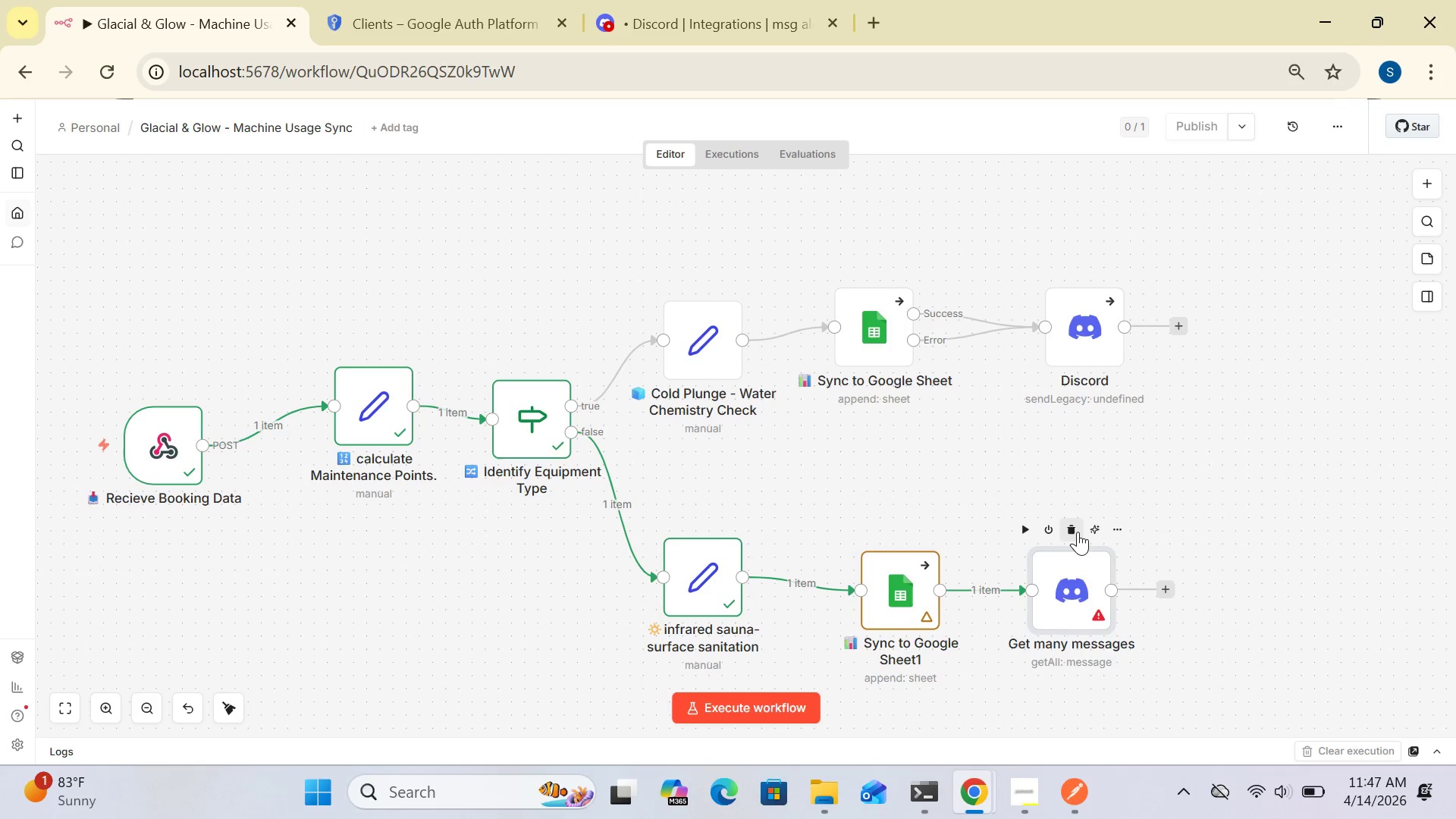 
left_click([1072, 525])
 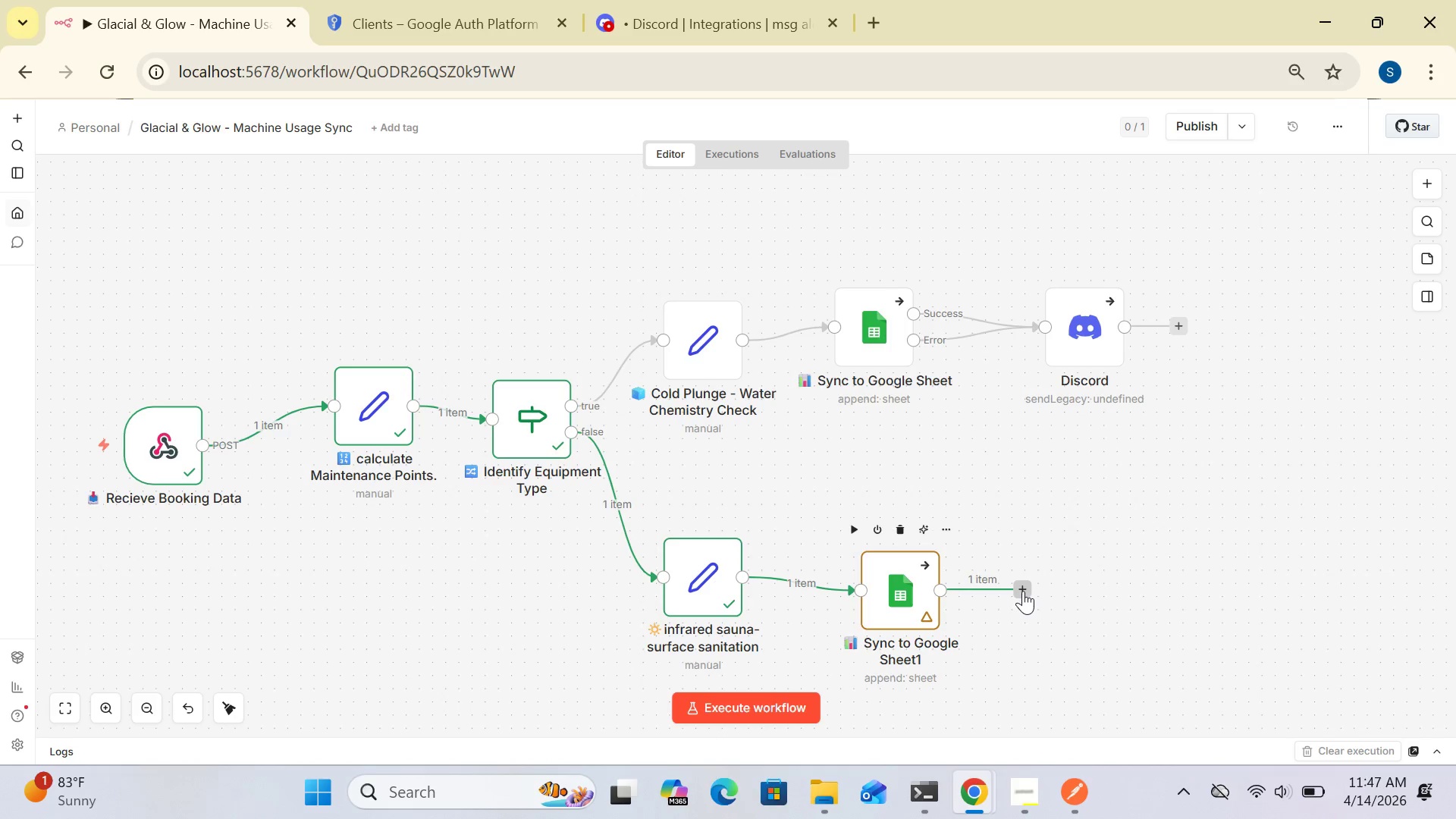 
left_click([1023, 591])
 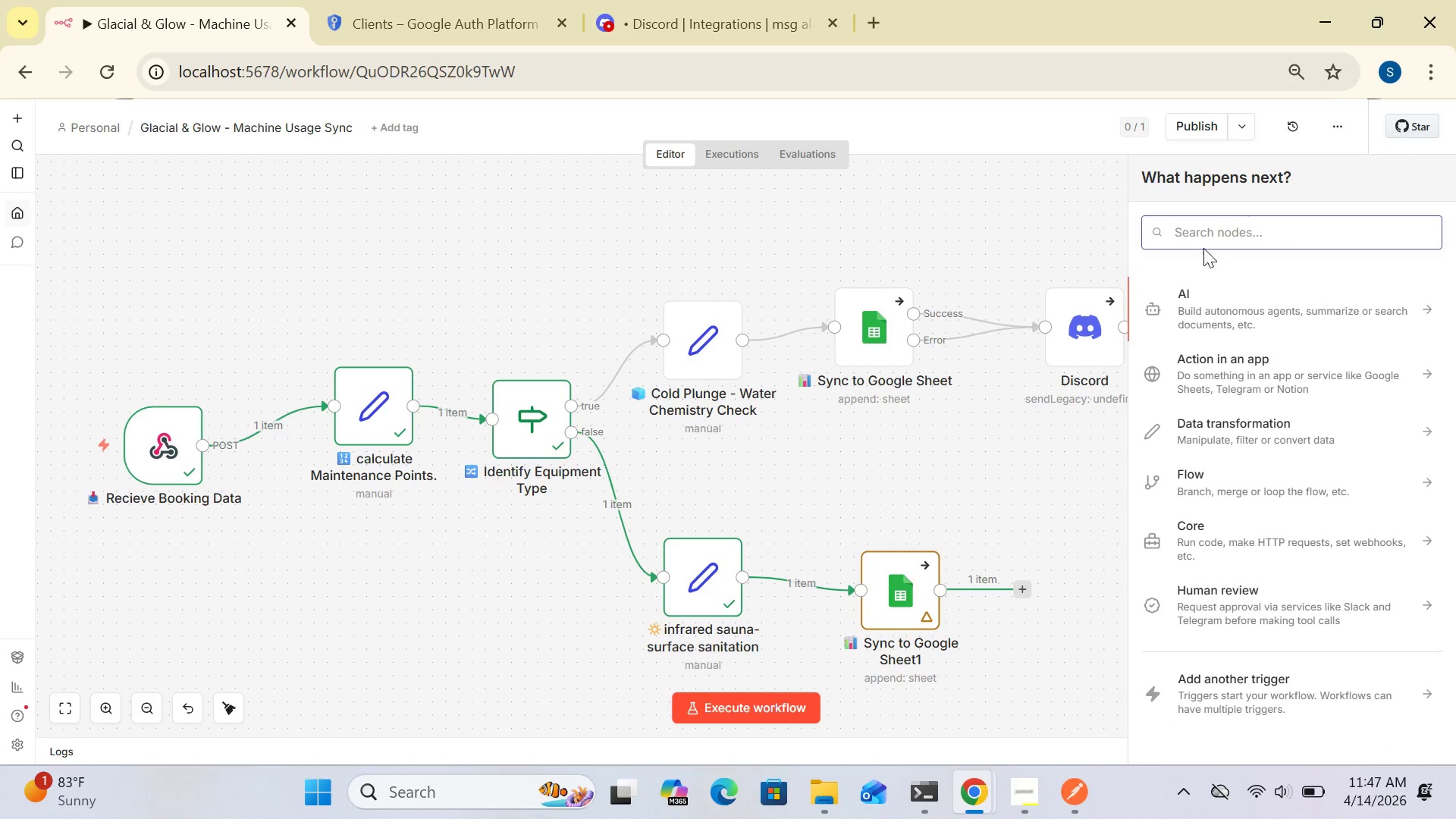 
left_click([1204, 232])
 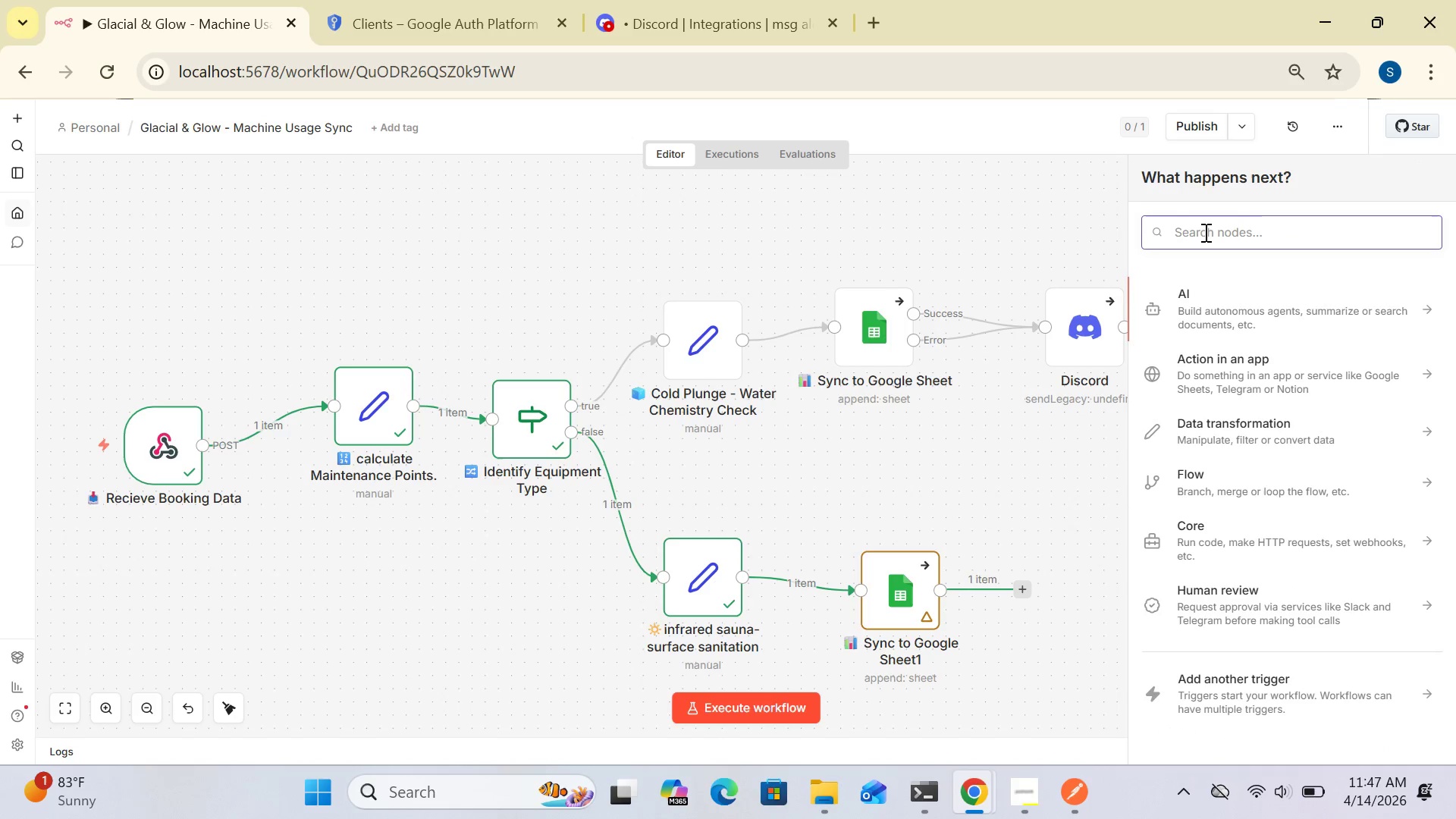 
type(dis)
 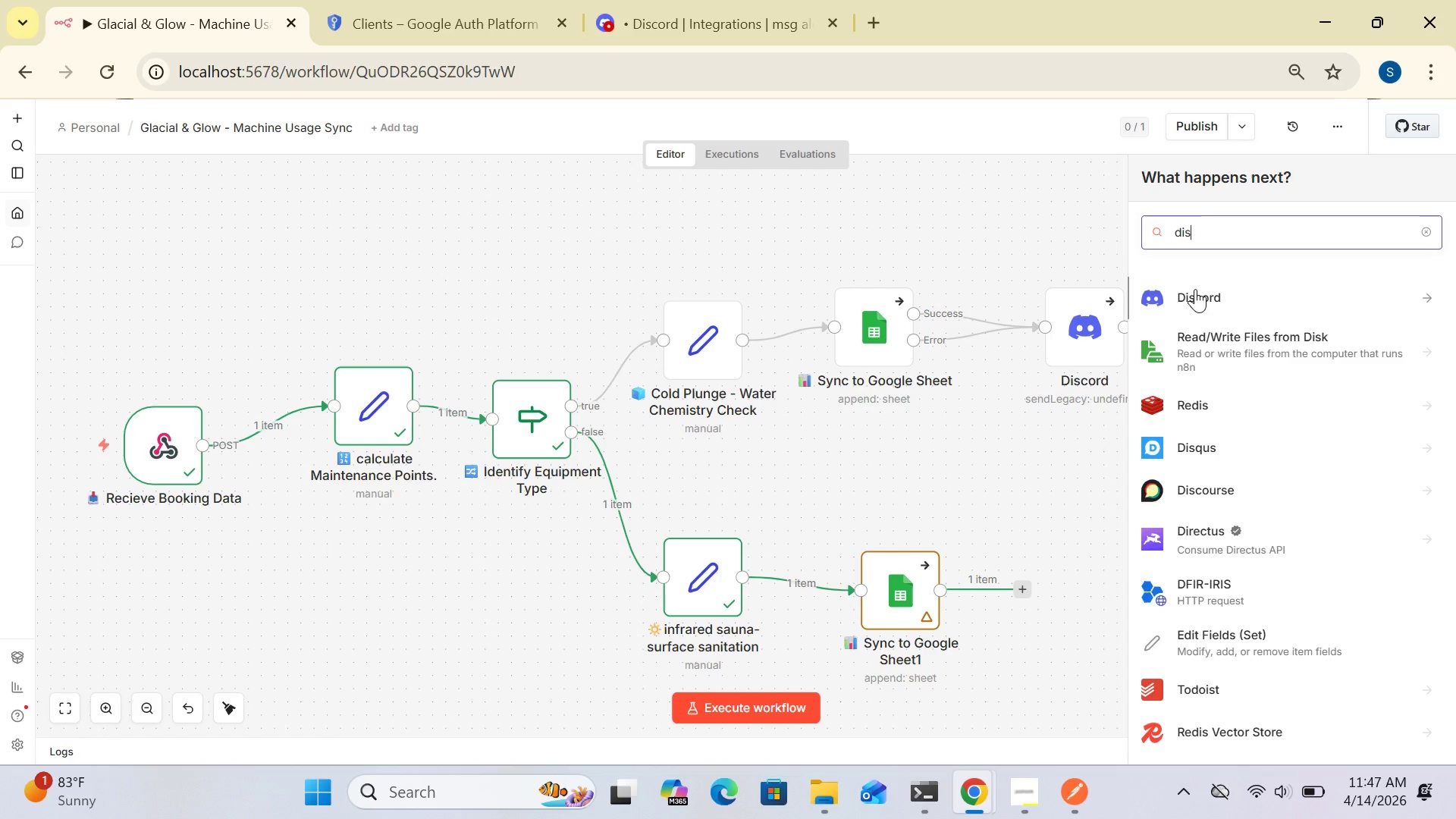 
left_click([1194, 296])
 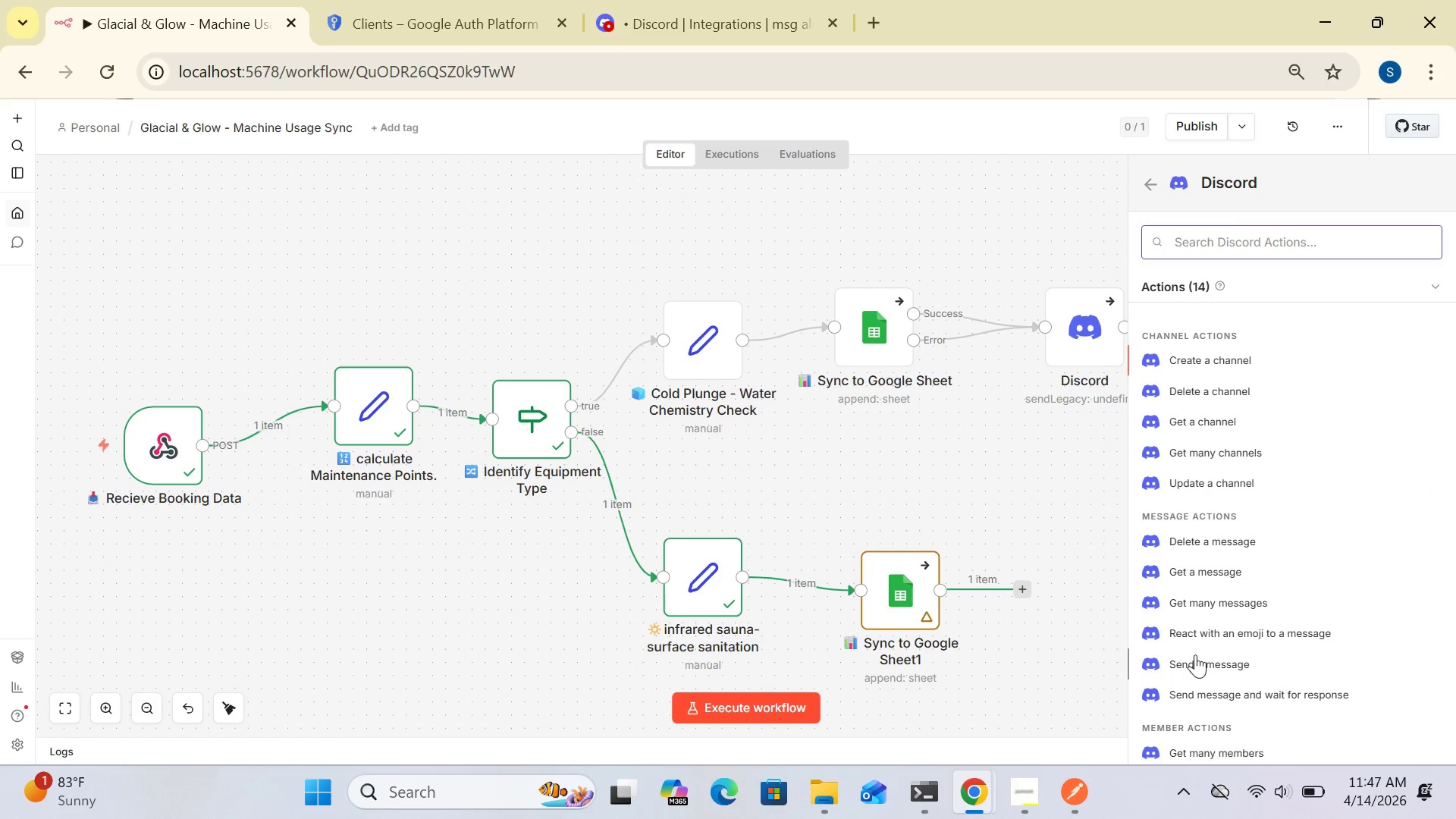 
left_click([1194, 664])
 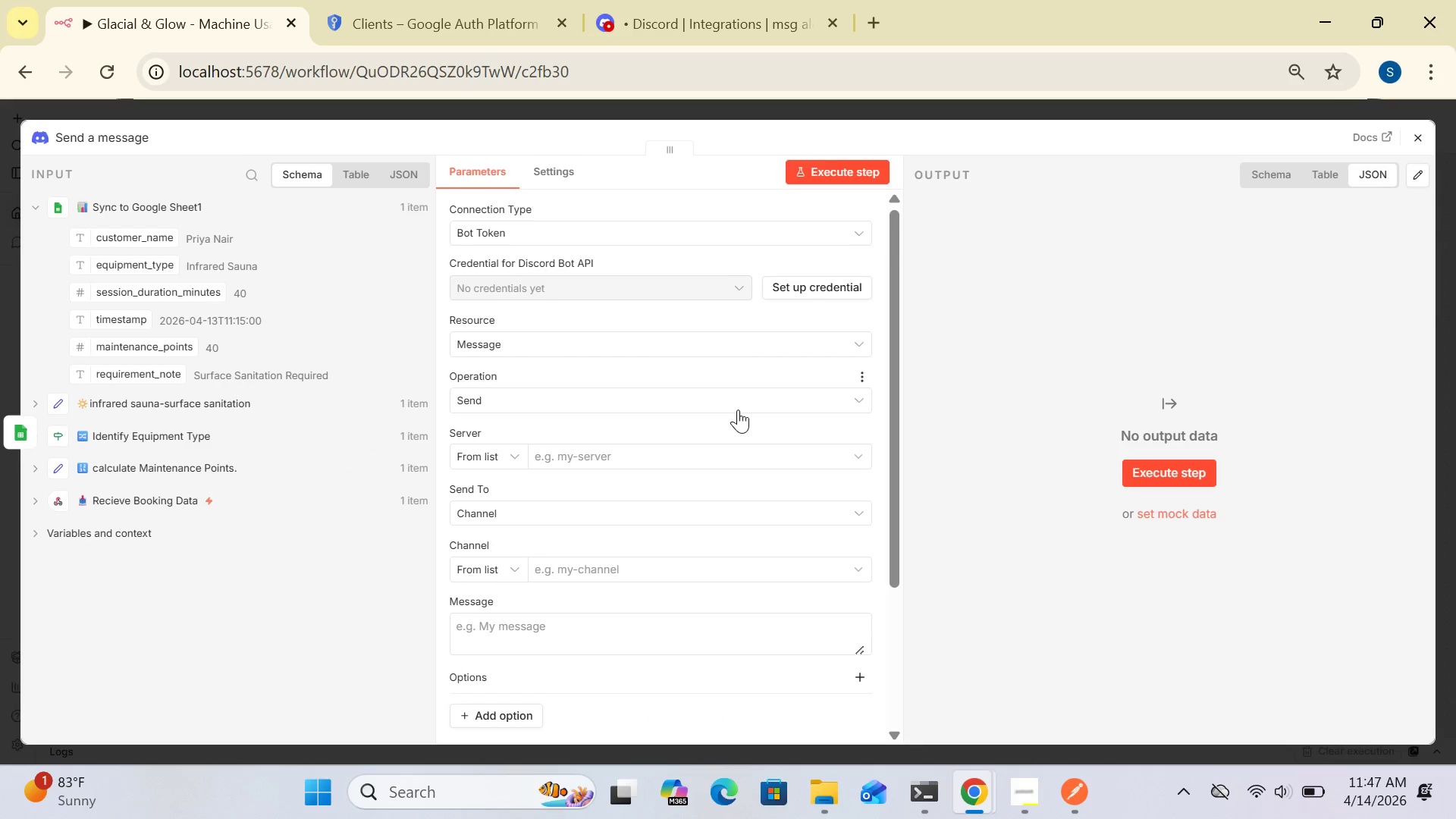 
left_click([858, 229])
 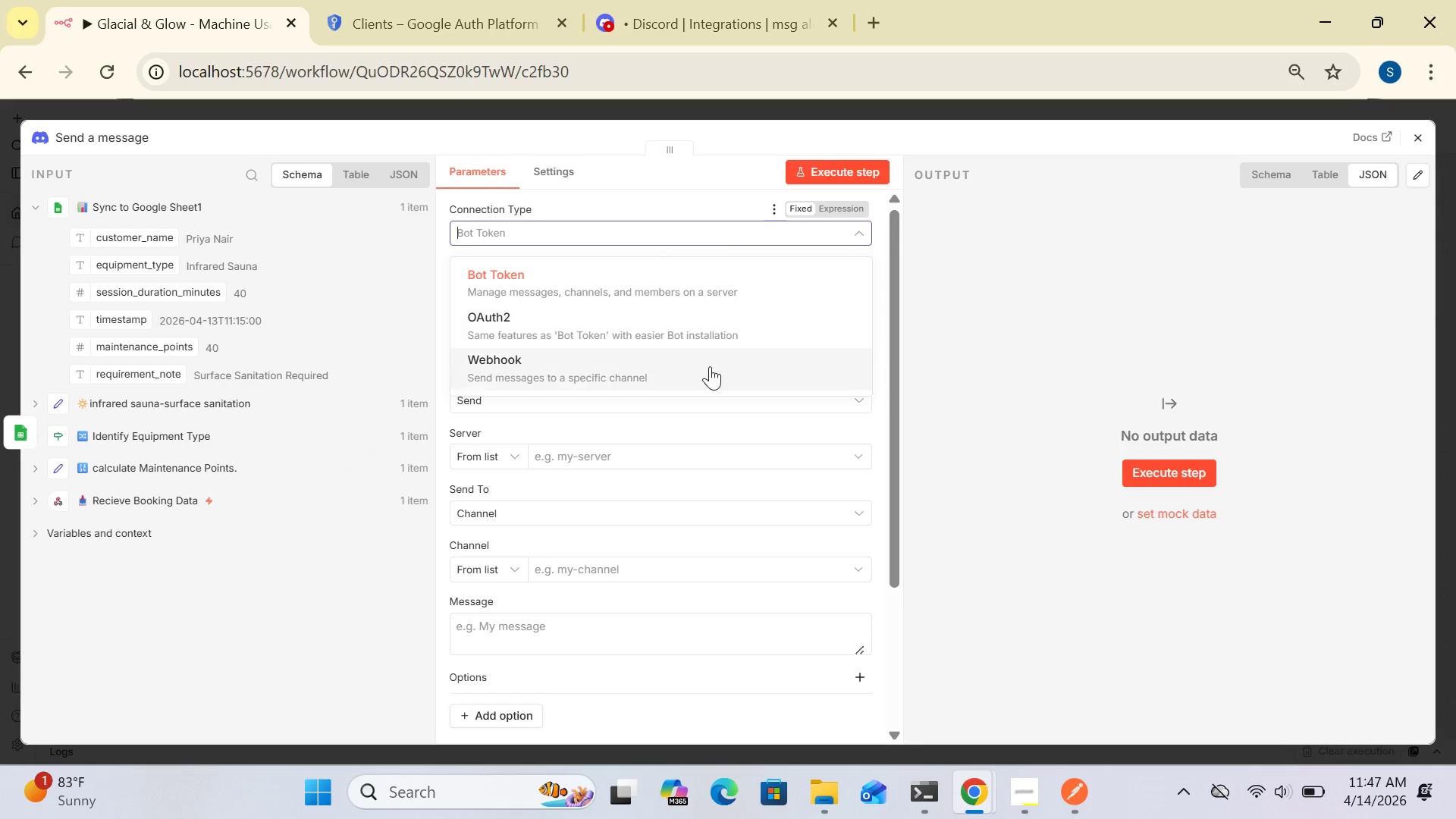 
left_click([708, 368])
 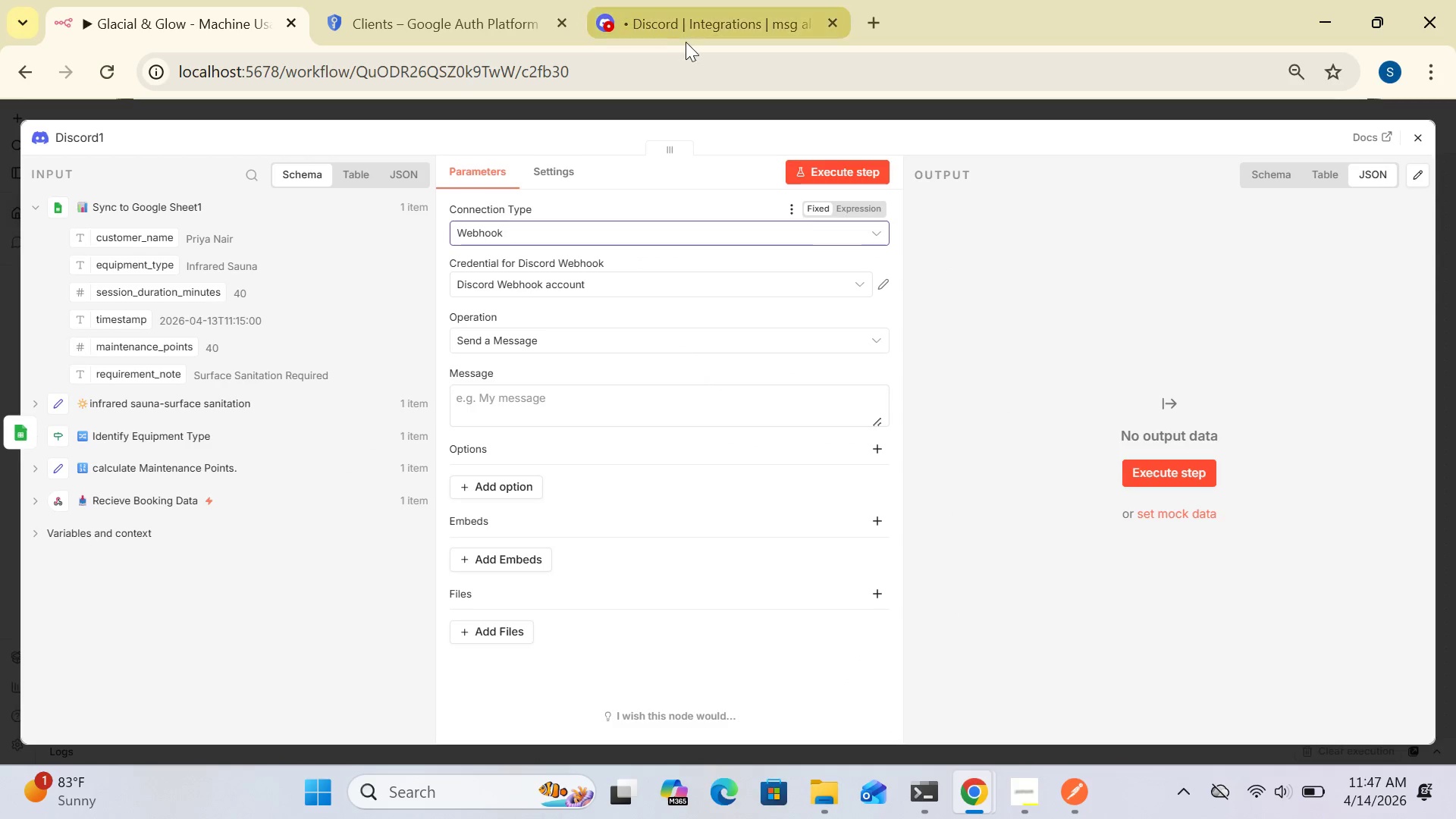 
left_click([673, 24])
 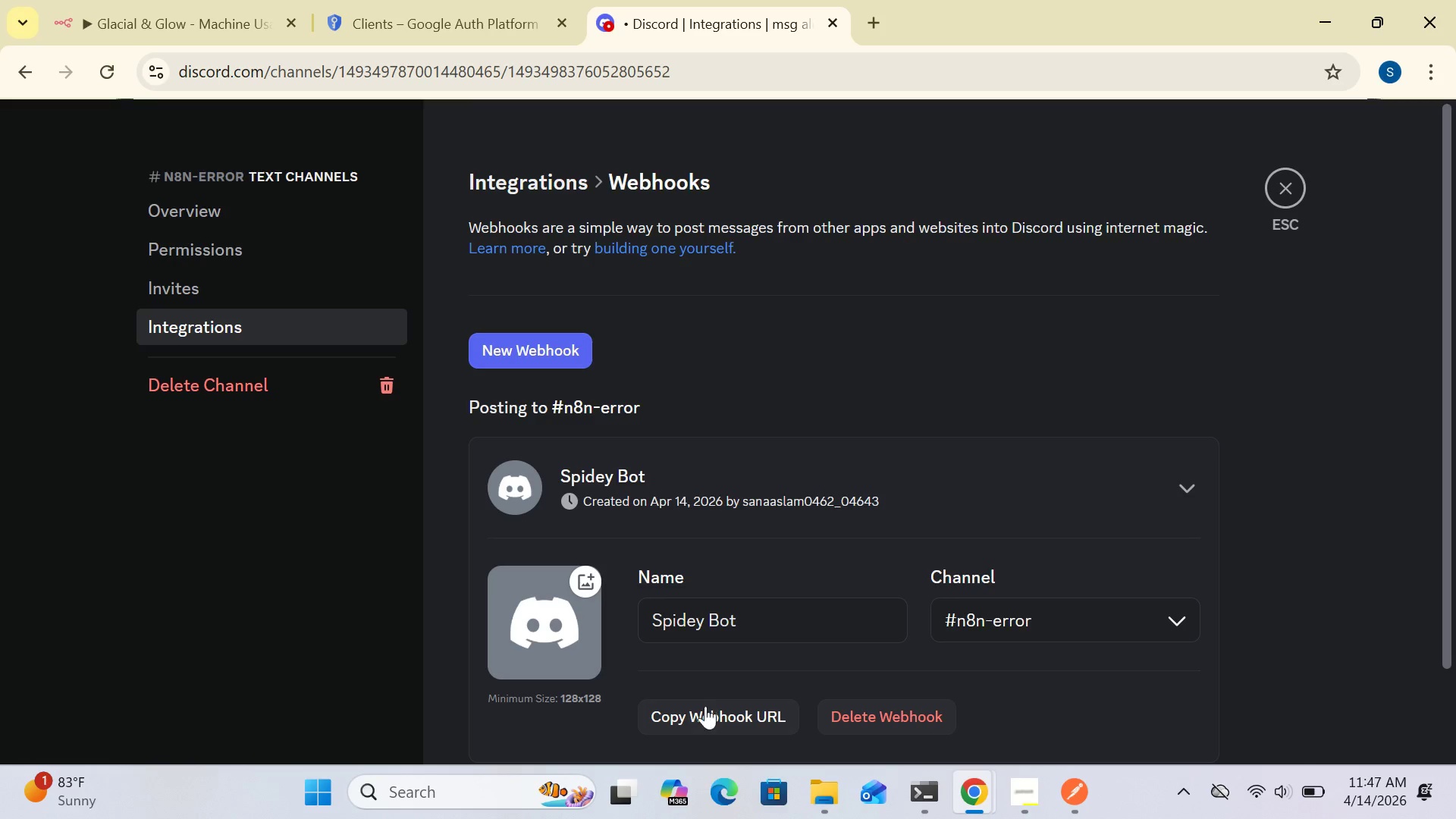 
left_click([702, 706])
 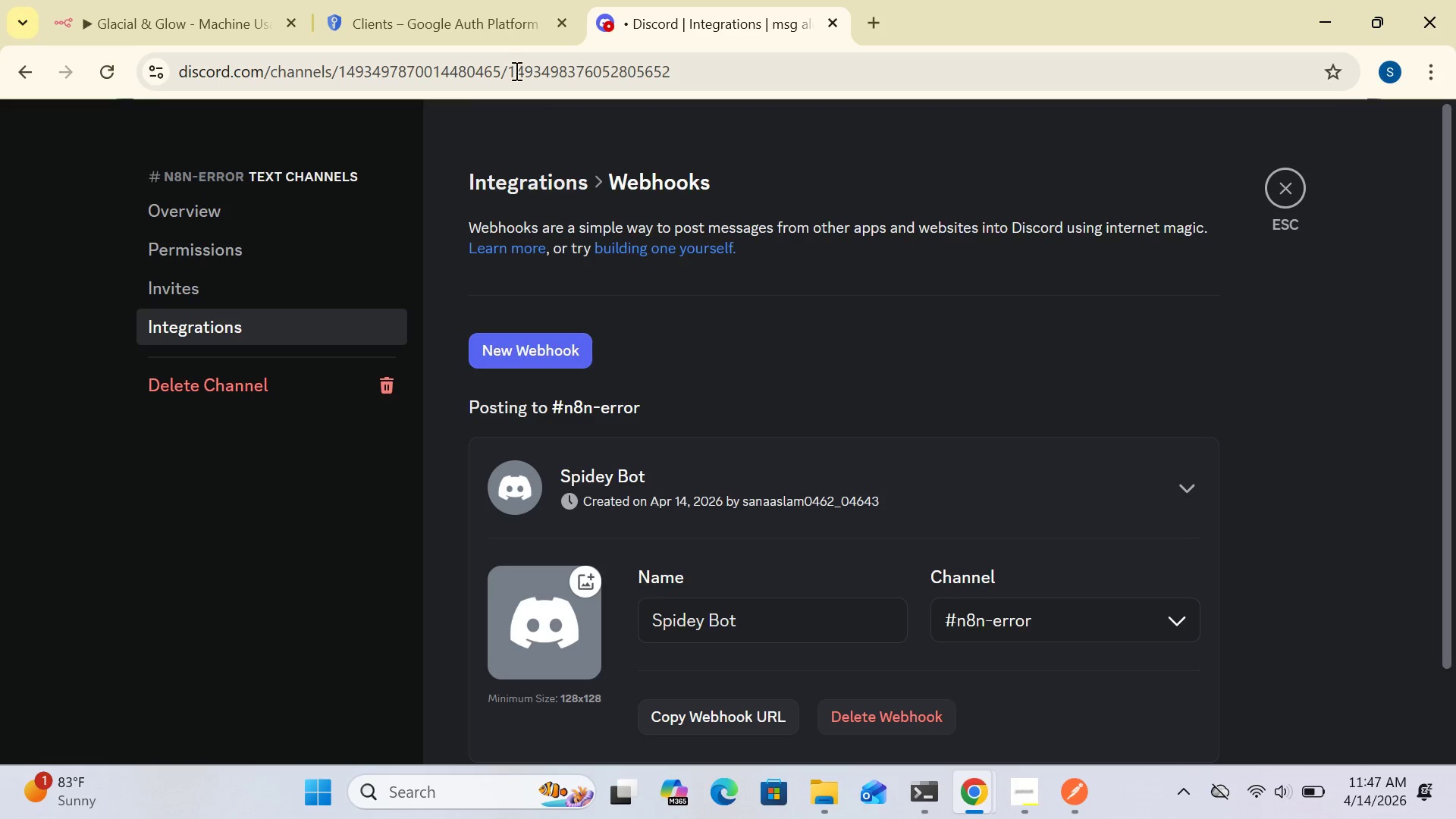 
left_click([495, 19])
 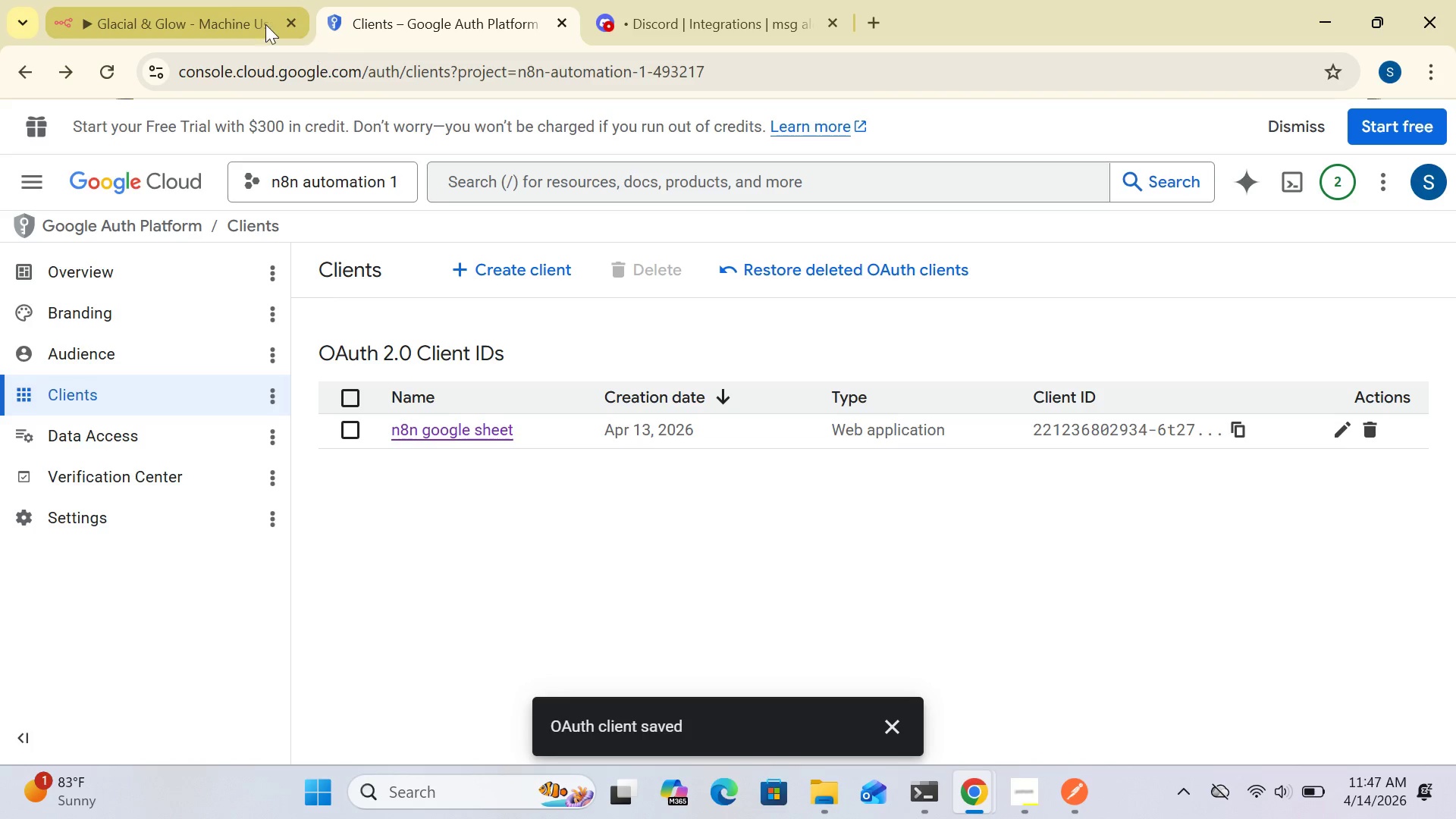 
left_click([241, 5])
 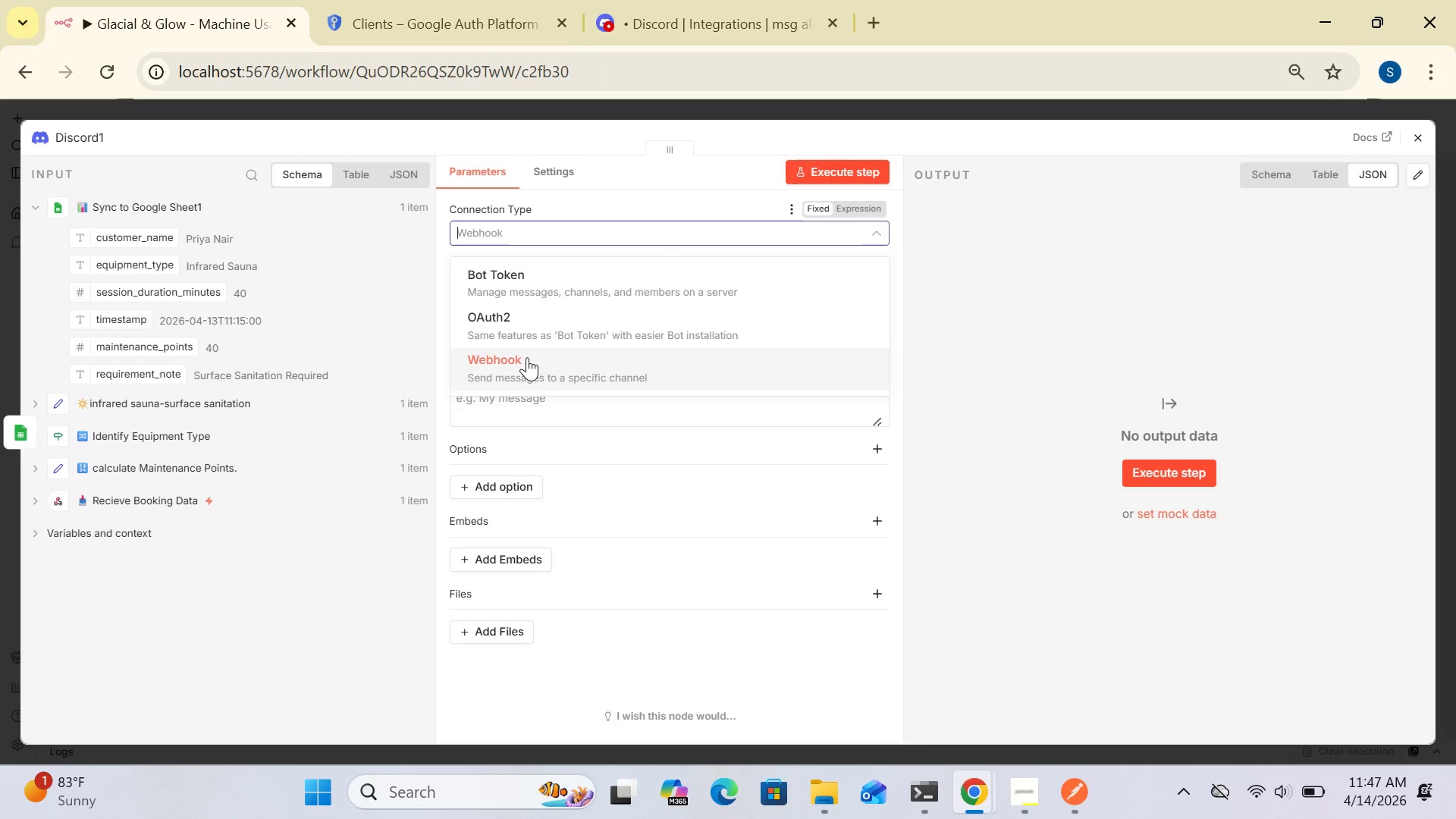 
left_click([523, 362])
 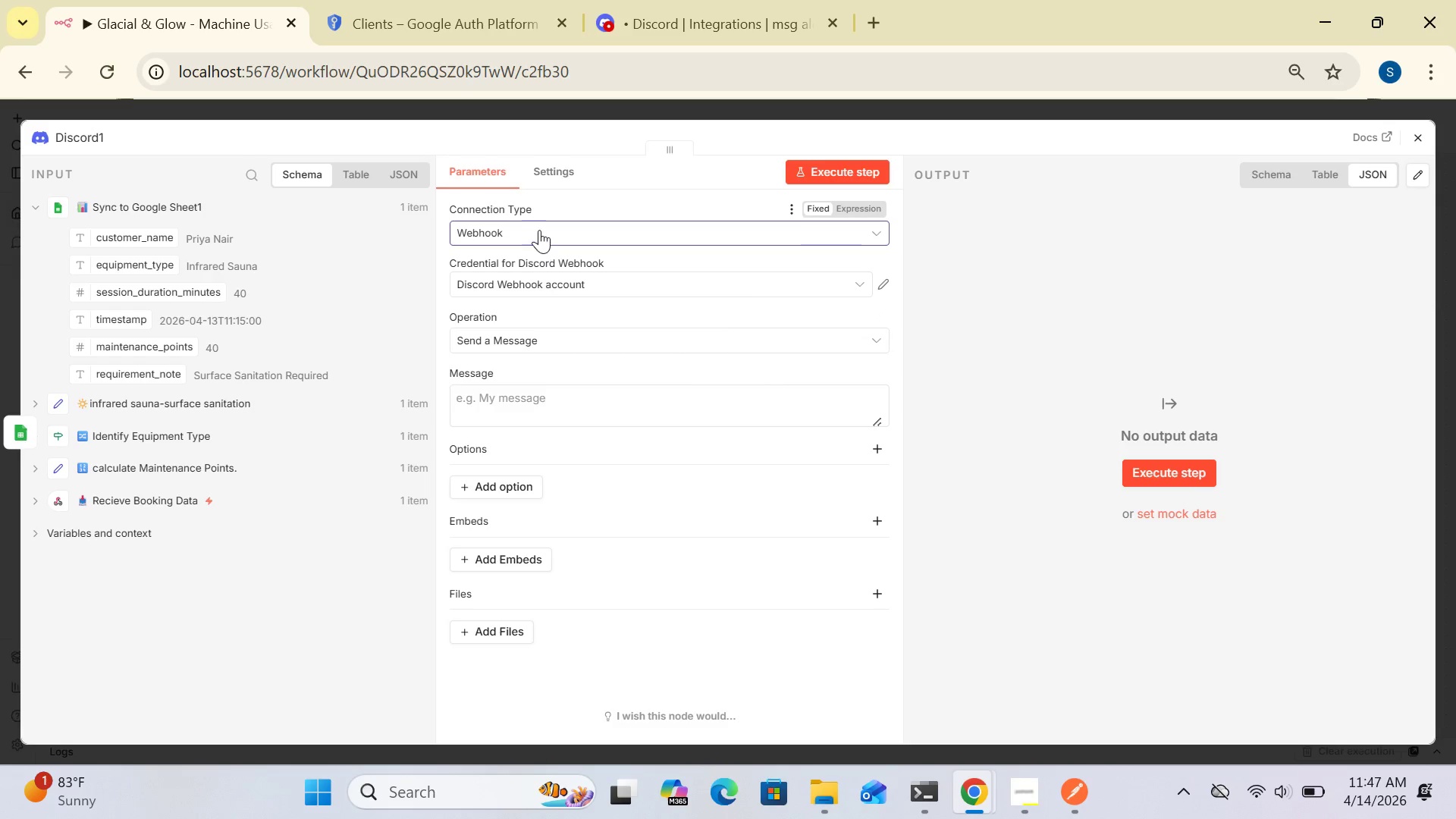 
left_click([539, 228])
 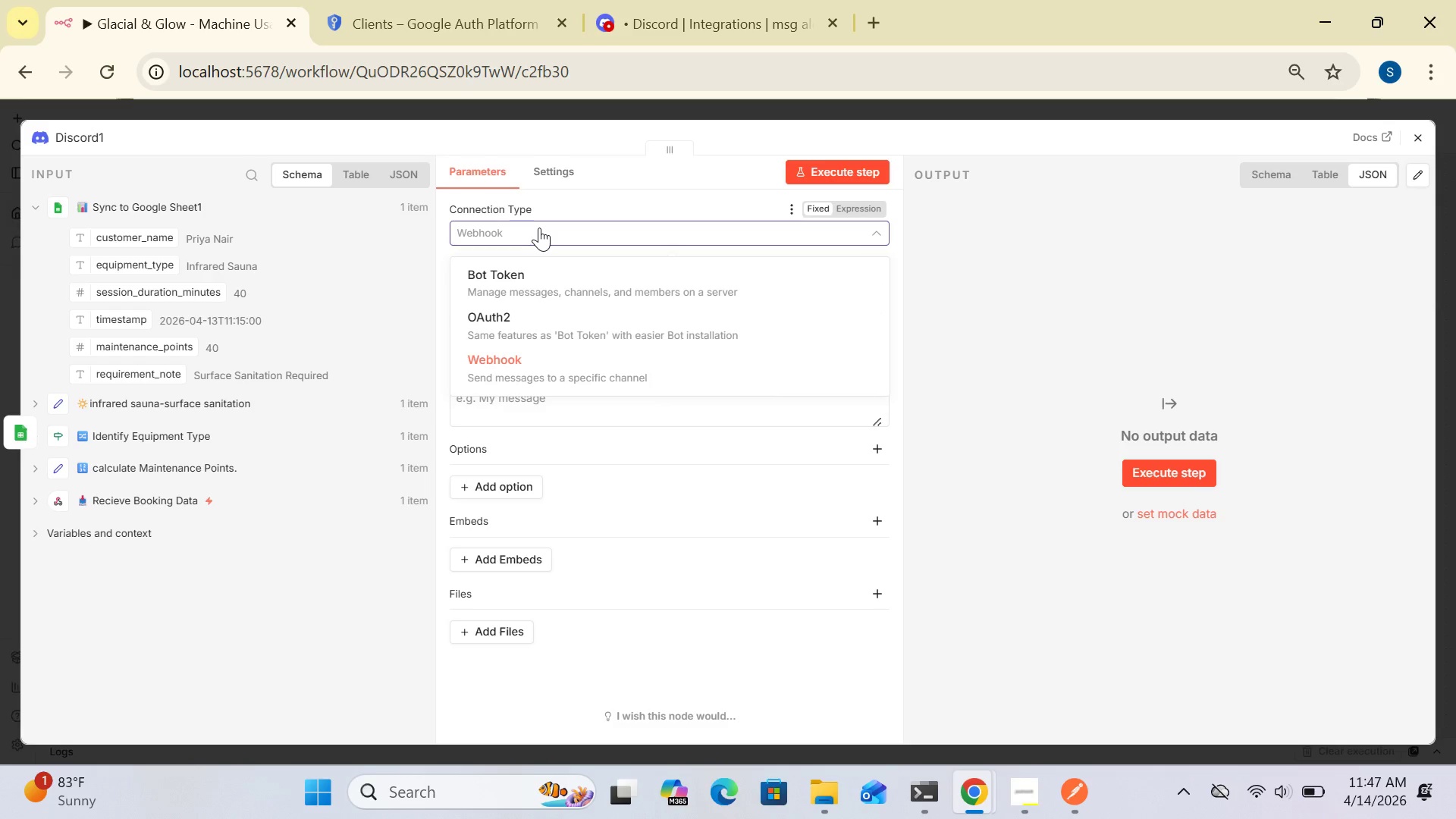 
key(Control+V)
 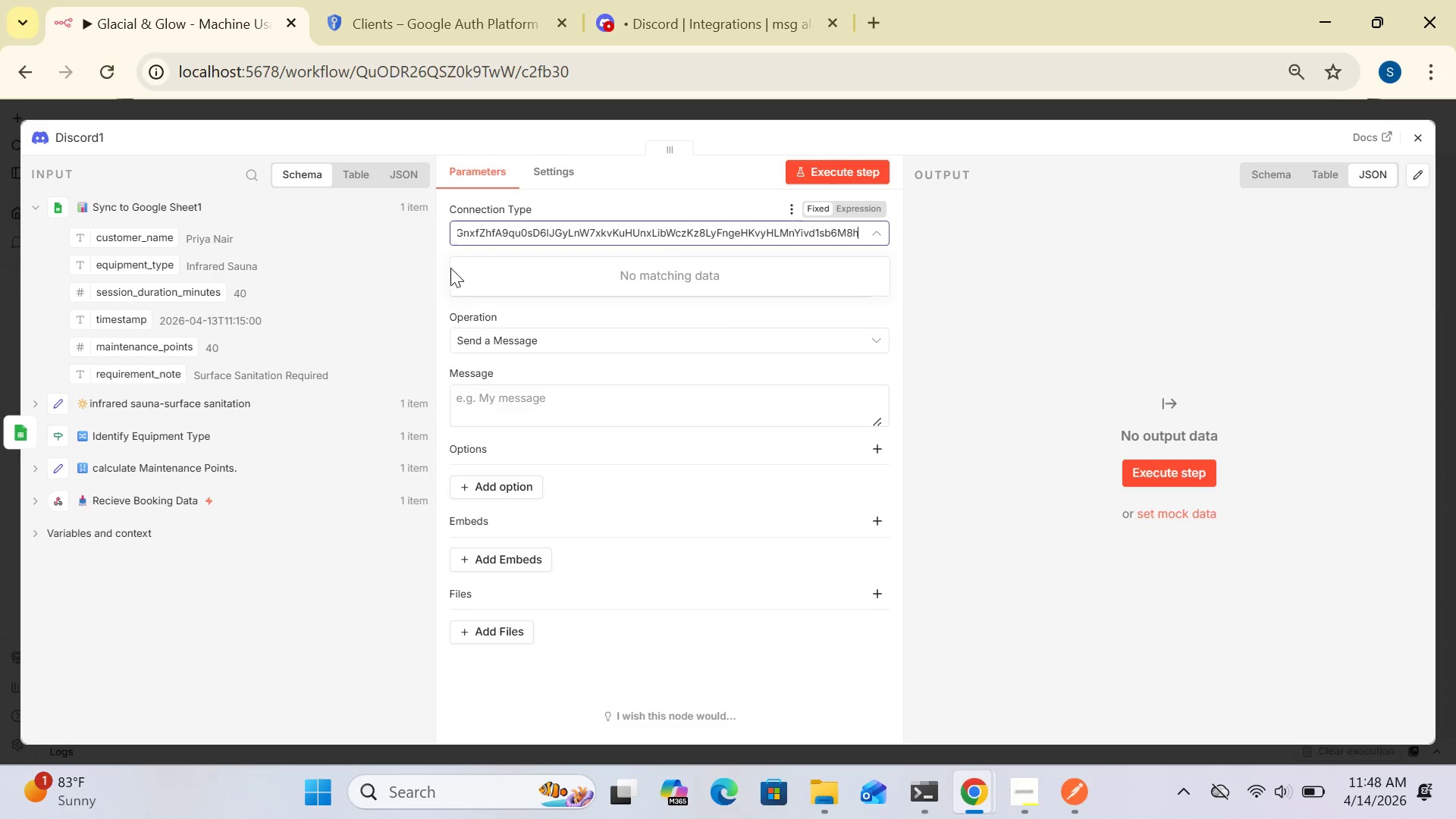 
wait(27.55)
 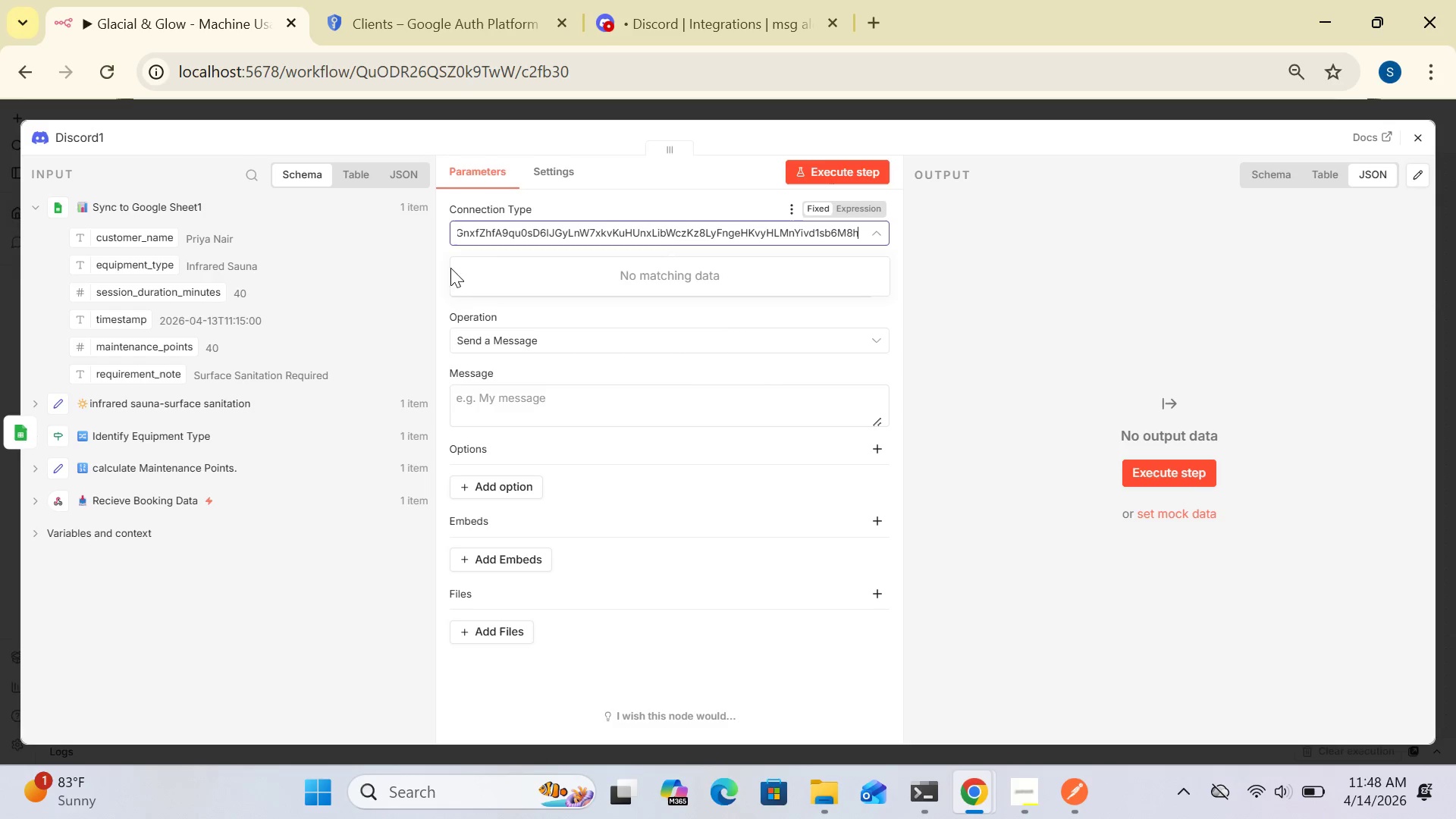 
left_click([514, 406])
 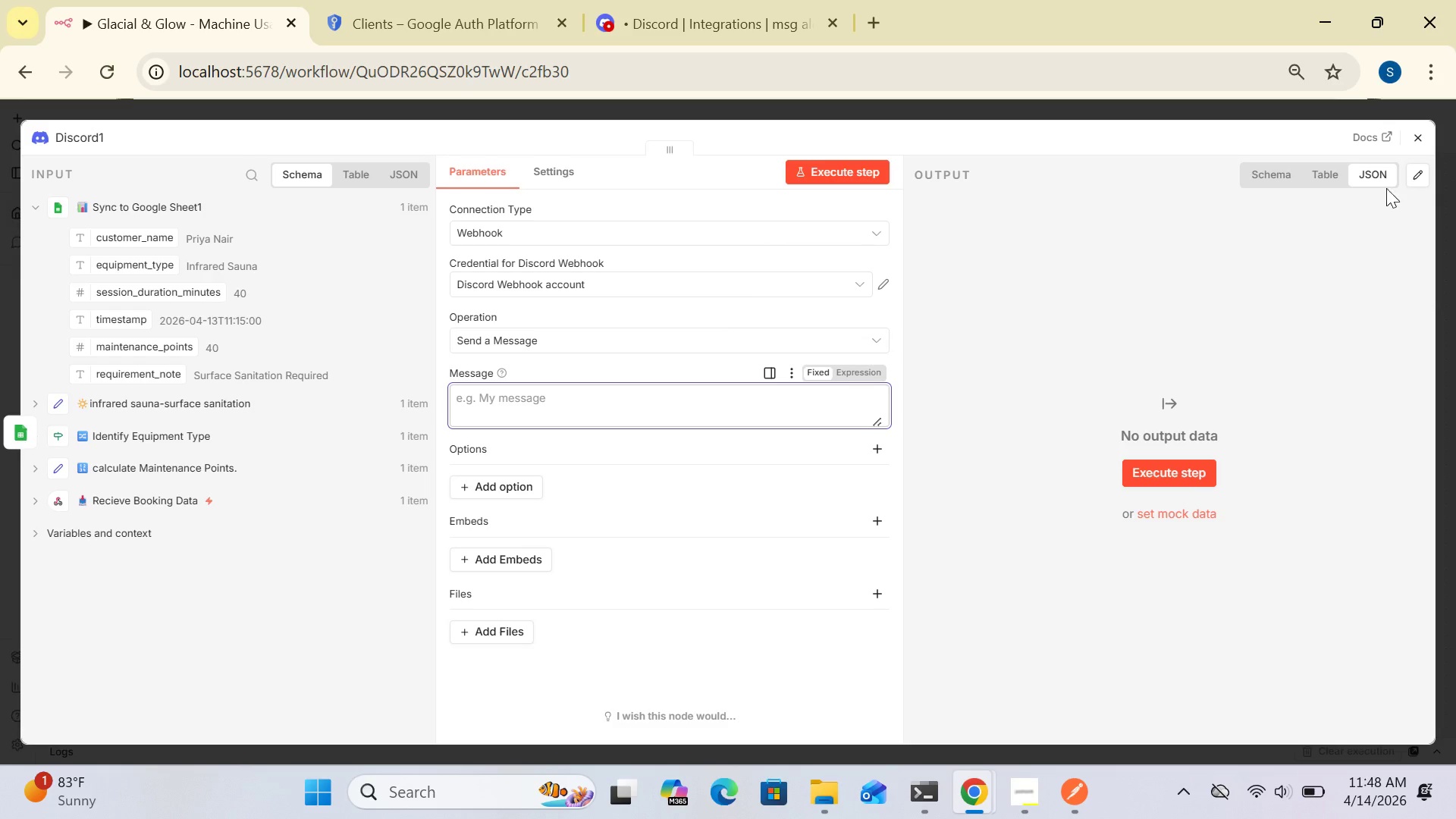 
left_click([1423, 139])
 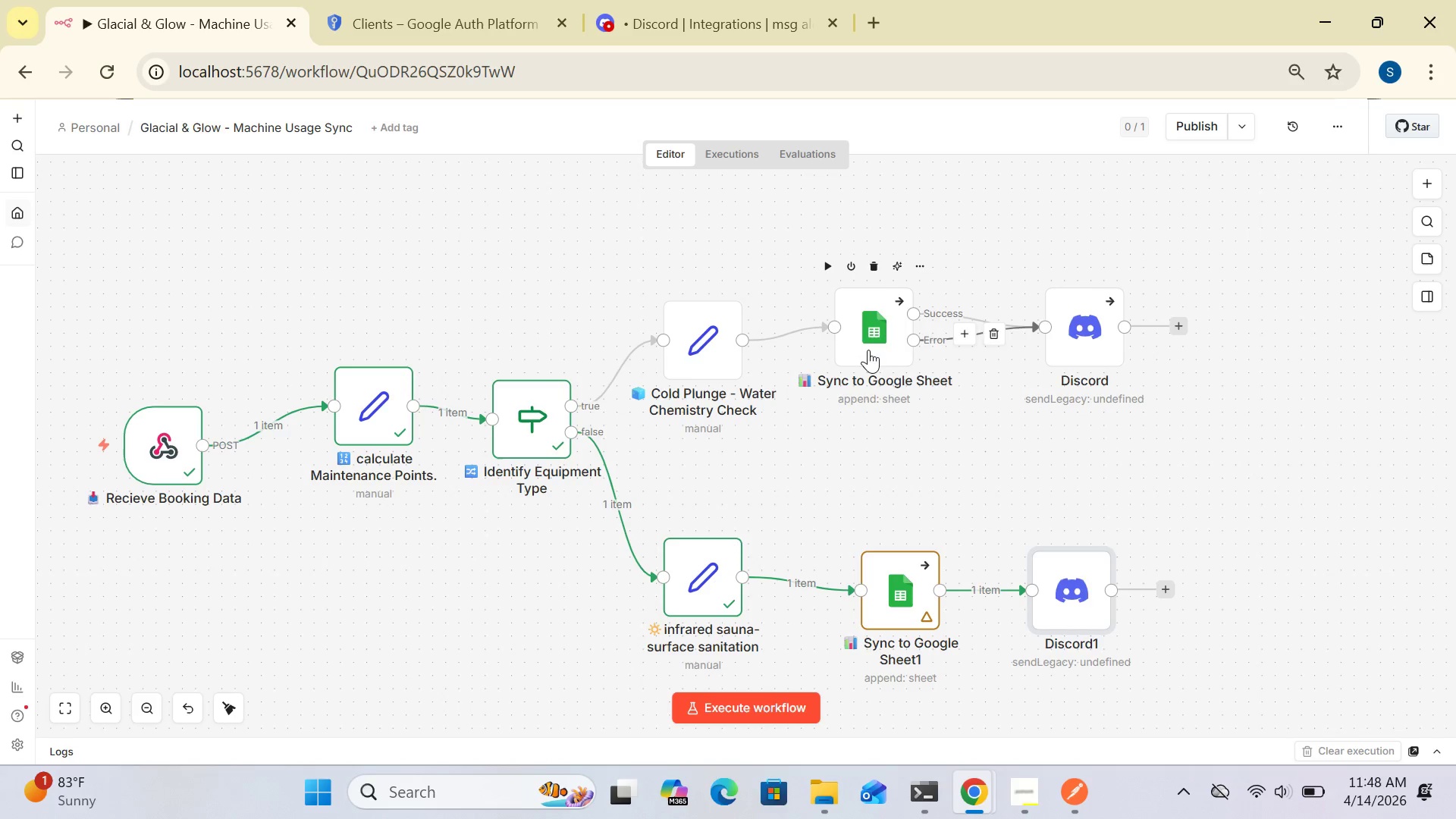 
double_click([868, 350])
 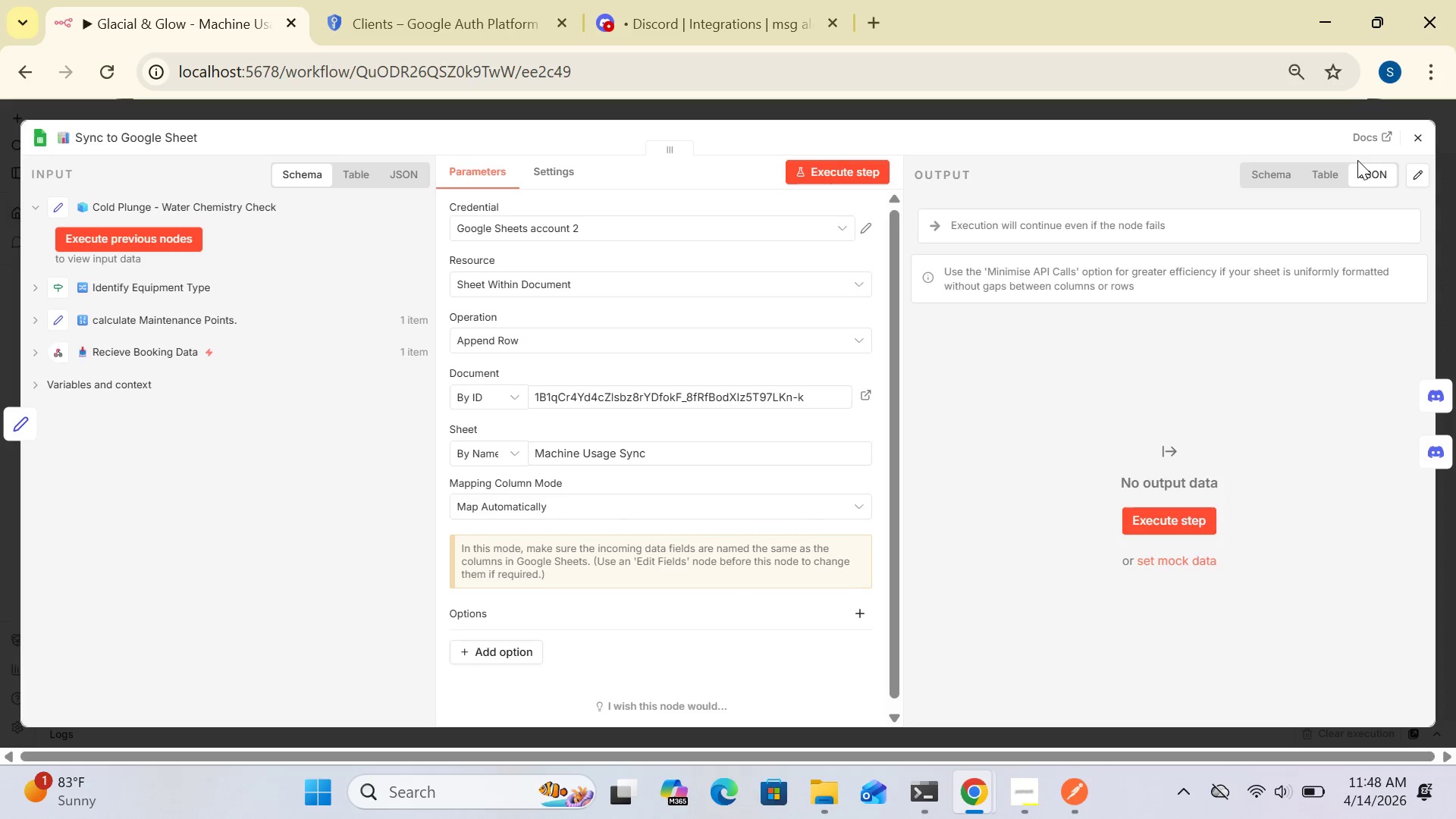 
wait(6.81)
 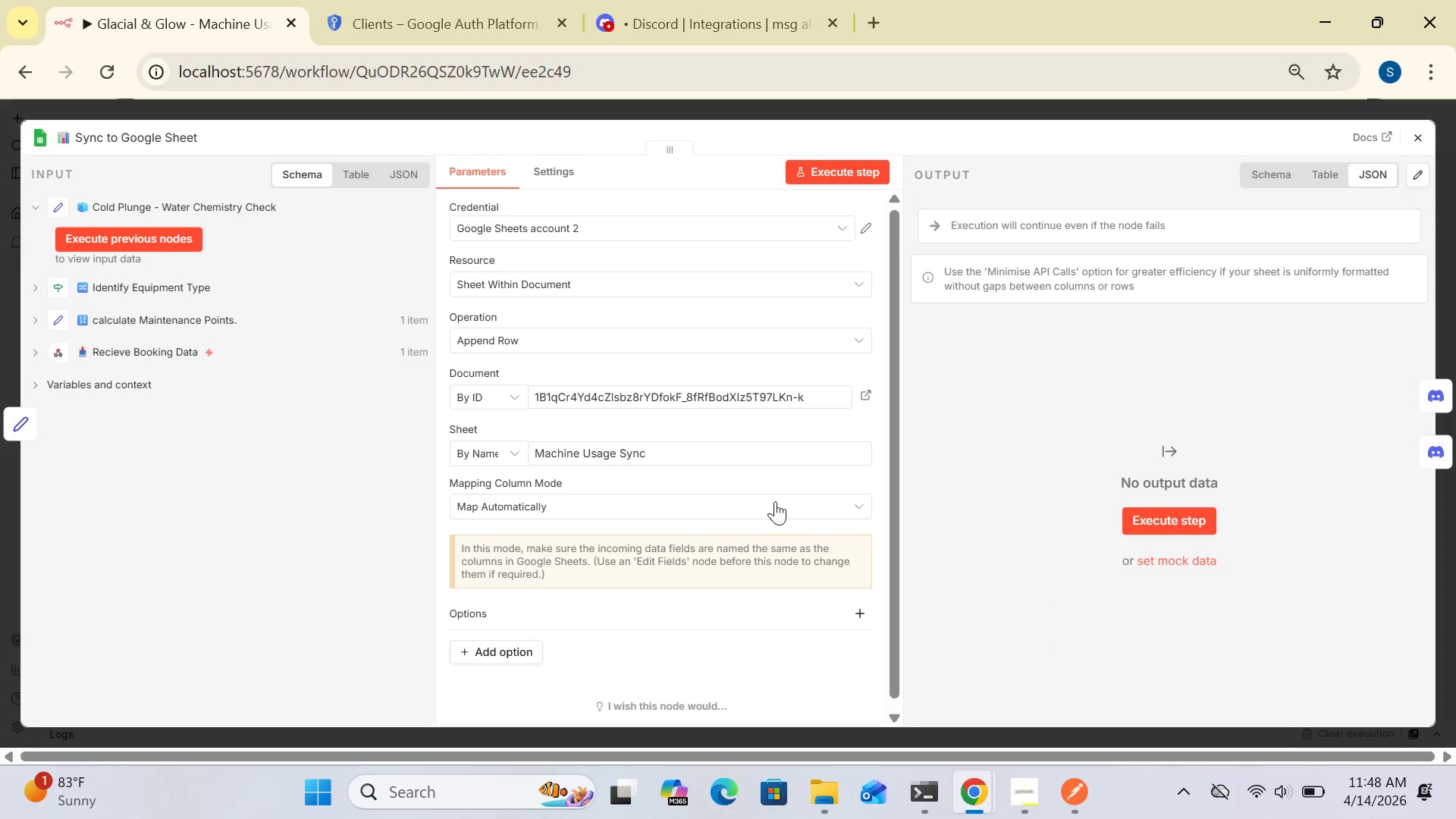 
left_click([1412, 139])
 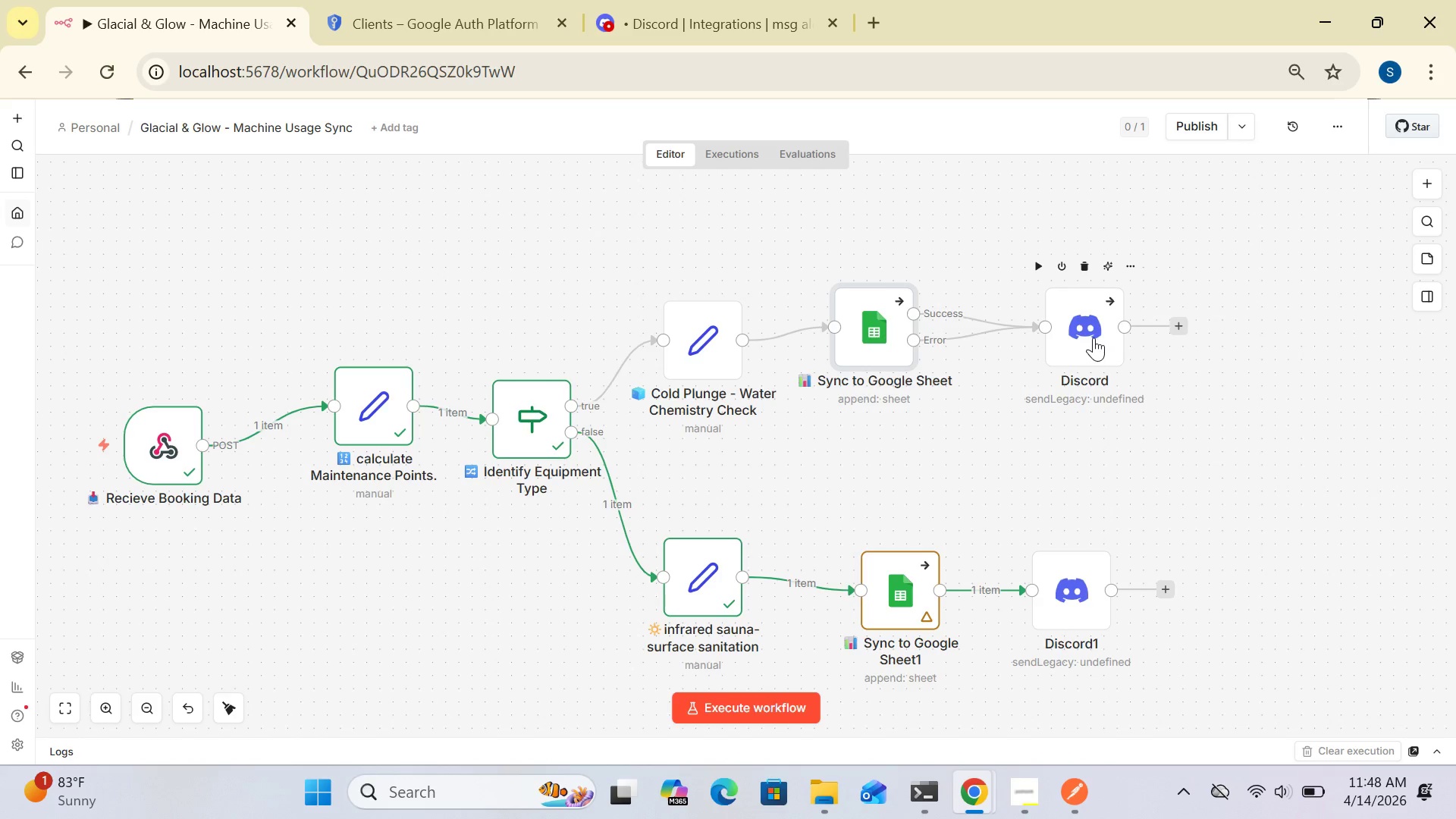 
double_click([1093, 337])
 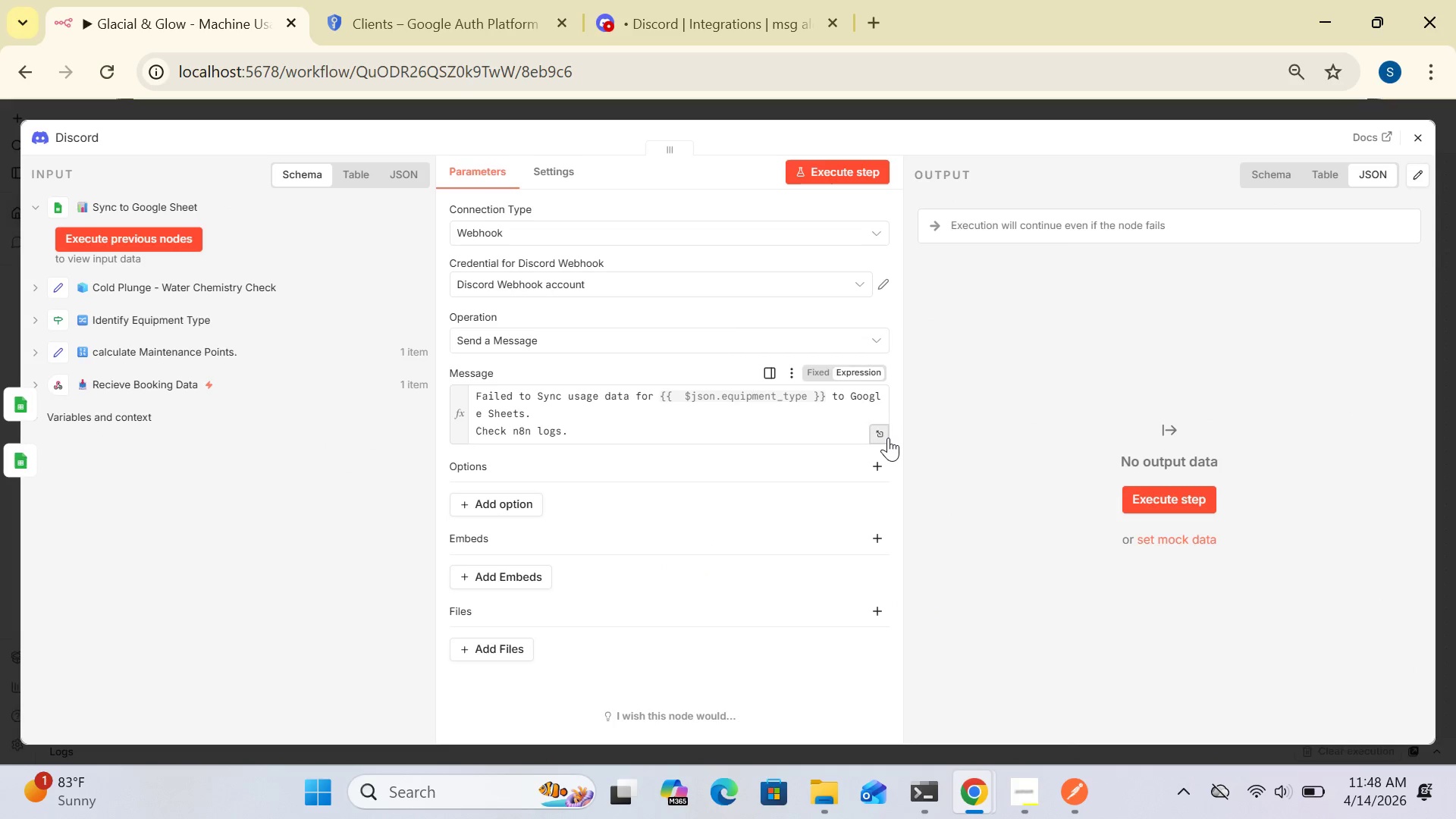 
left_click([882, 437])
 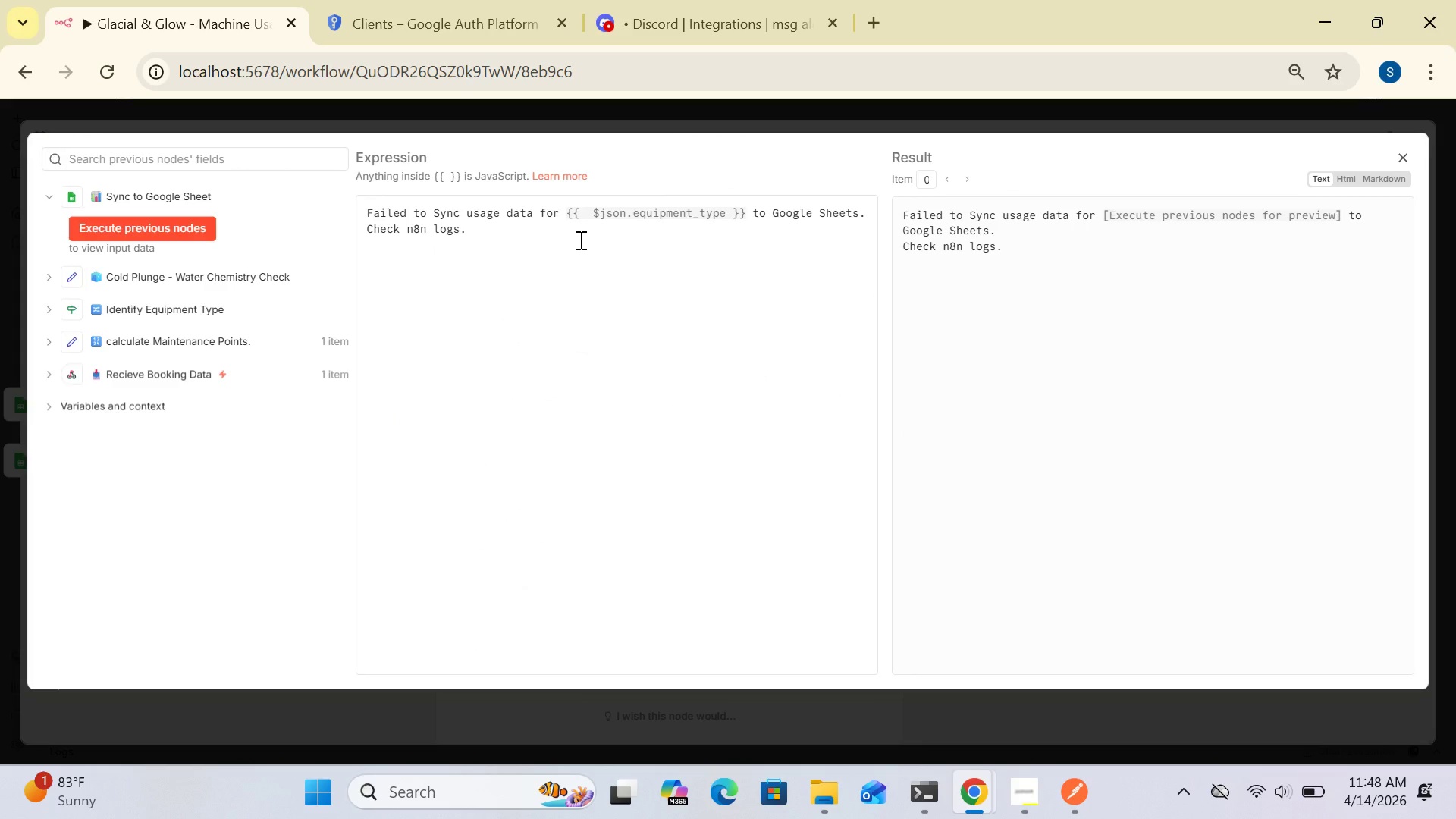 
wait(10.03)
 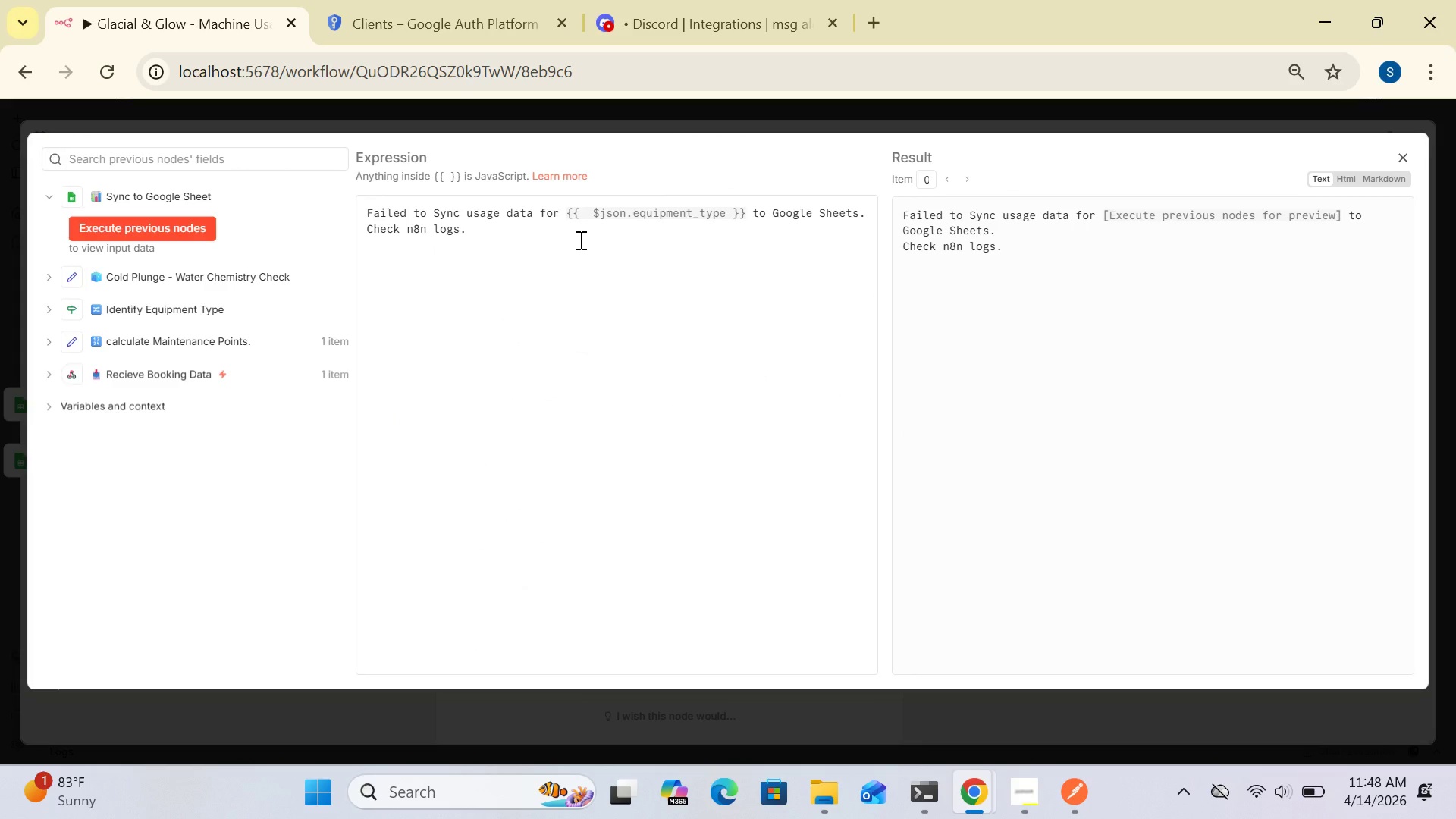 
left_click_drag(start_coordinate=[362, 209], to_coordinate=[536, 231])
 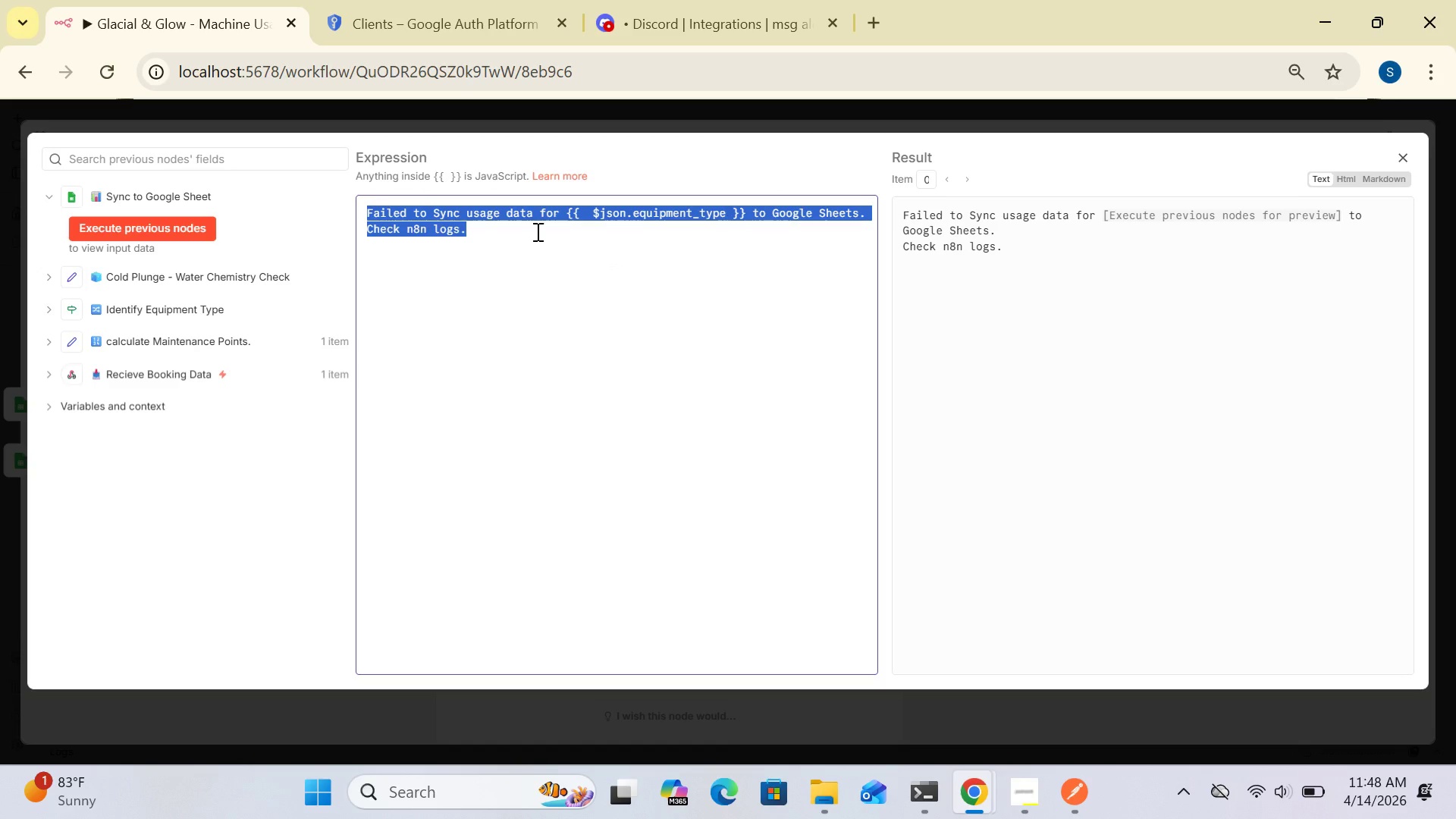 
key(Control+C)
 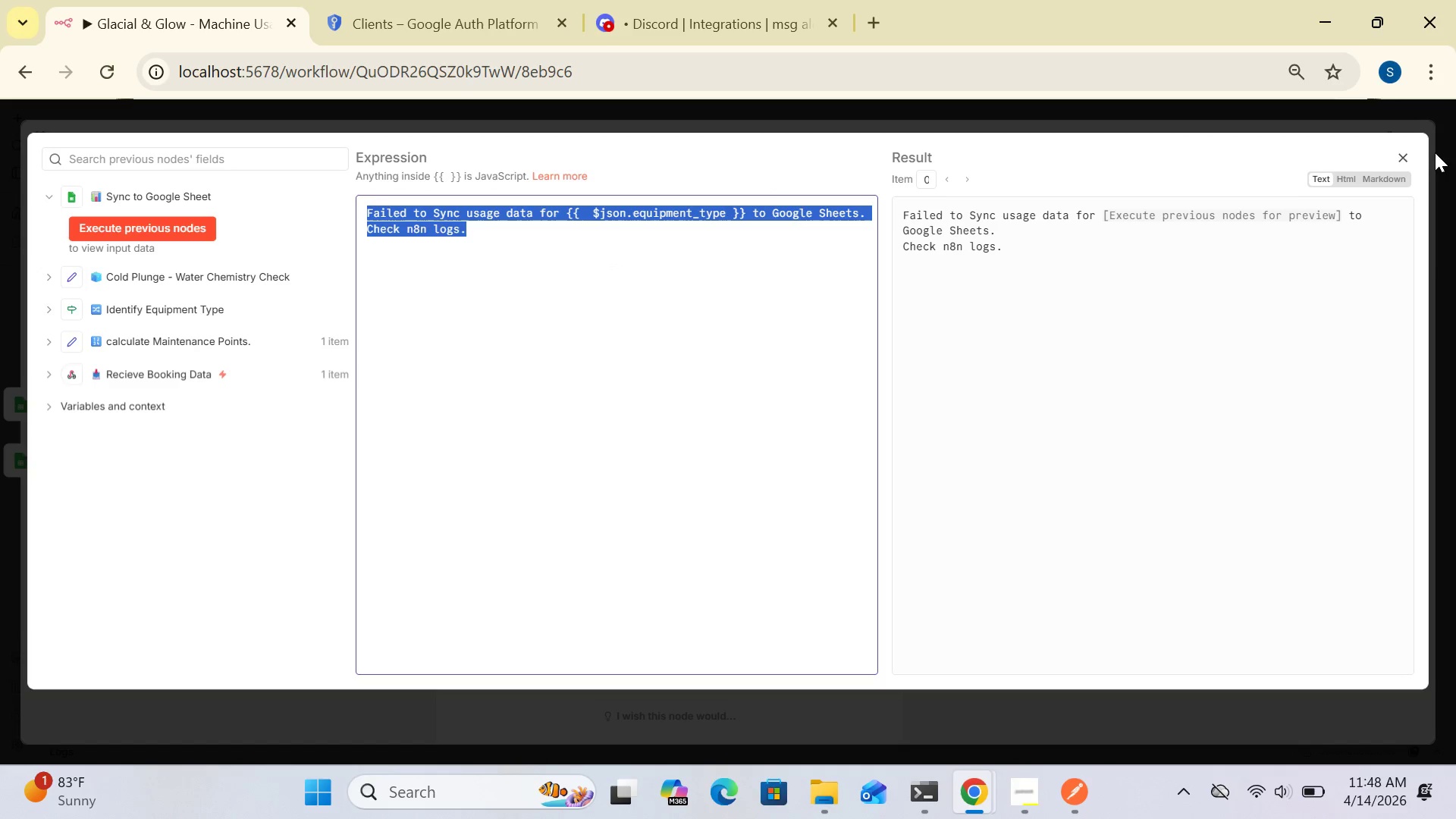 
left_click([1401, 160])
 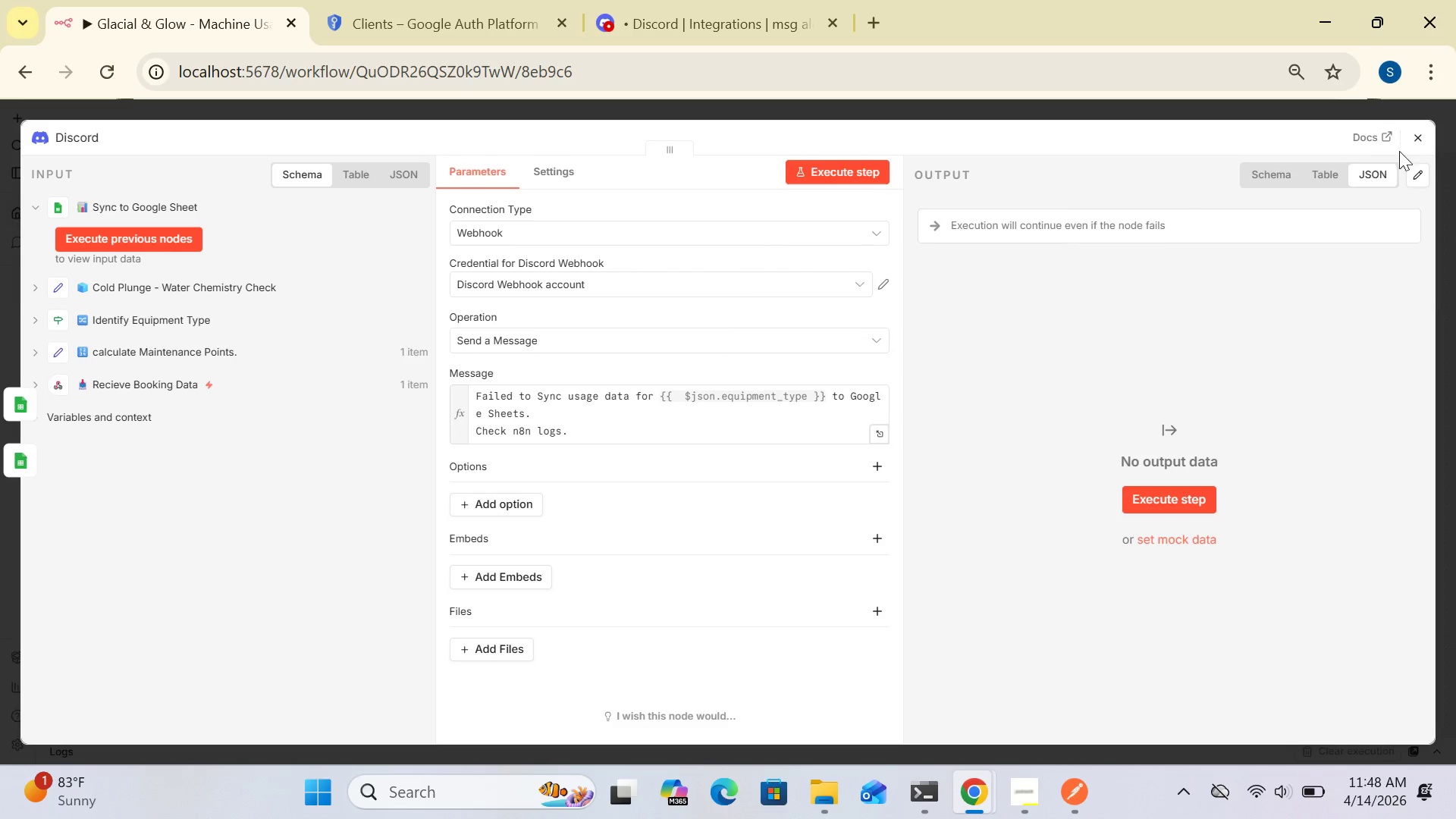 
left_click([1421, 137])
 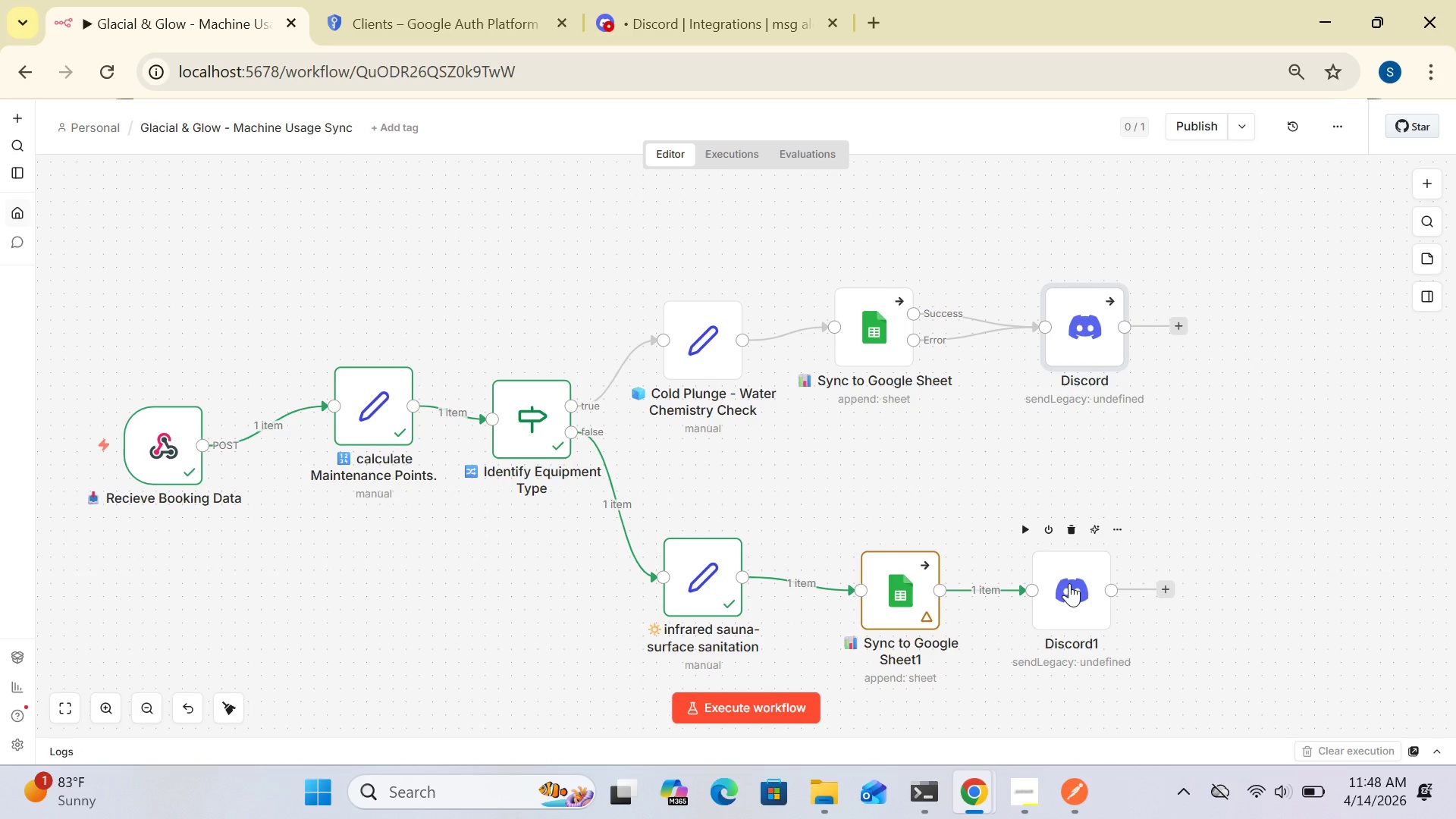 
double_click([1069, 583])
 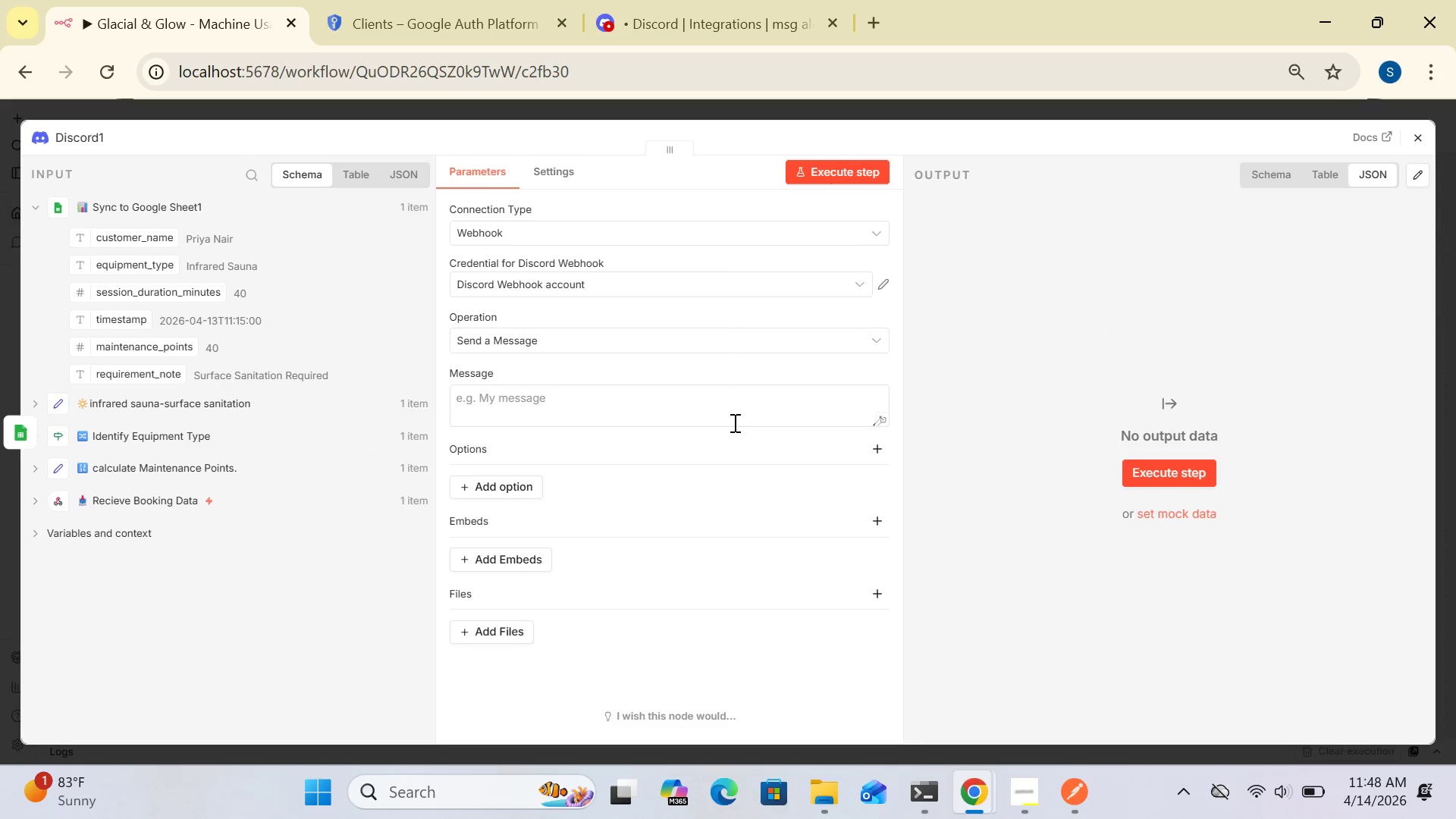 
left_click([733, 403])
 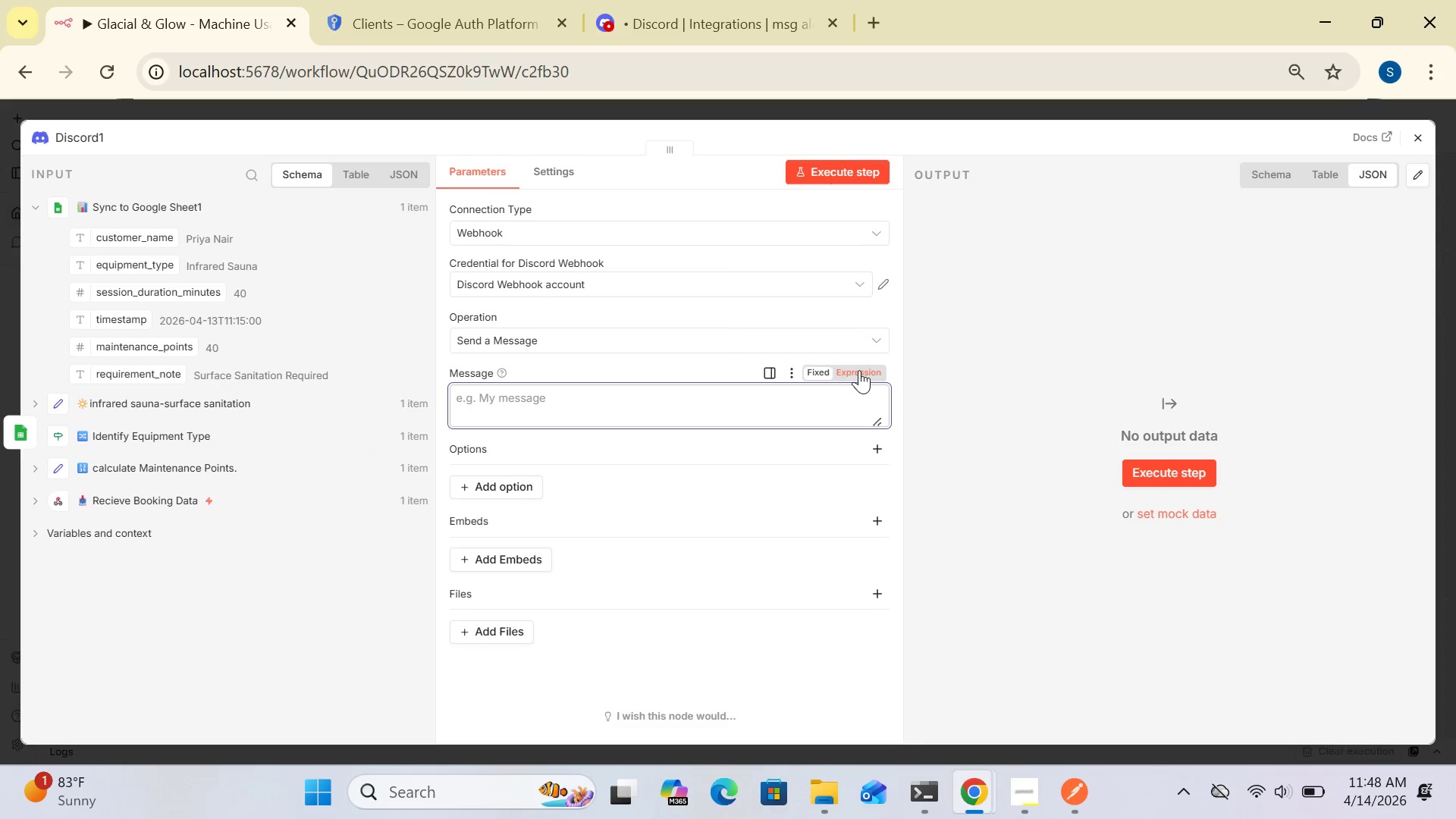 
left_click([859, 369])
 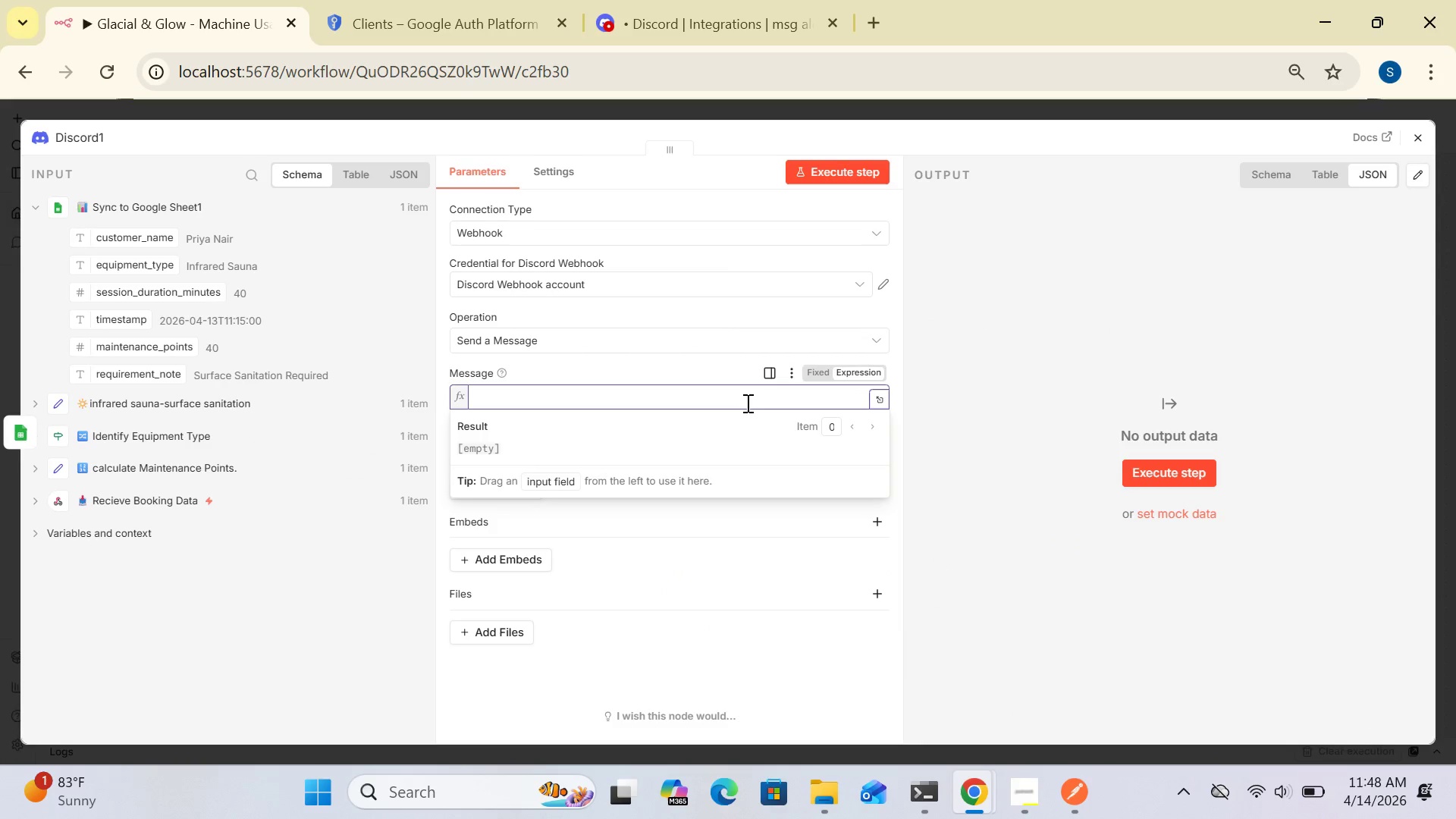 
left_click([746, 403])
 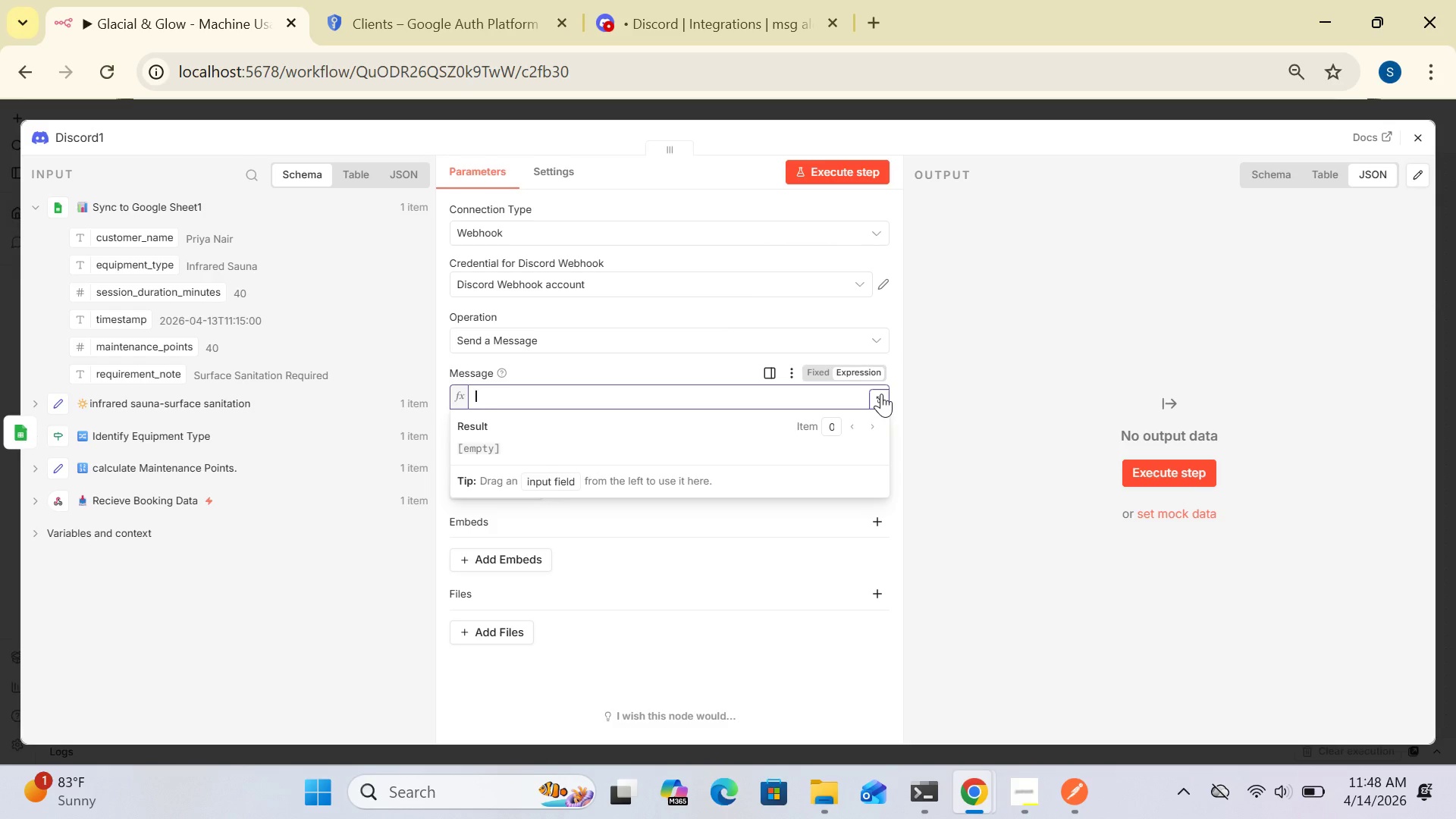 
left_click([881, 394])
 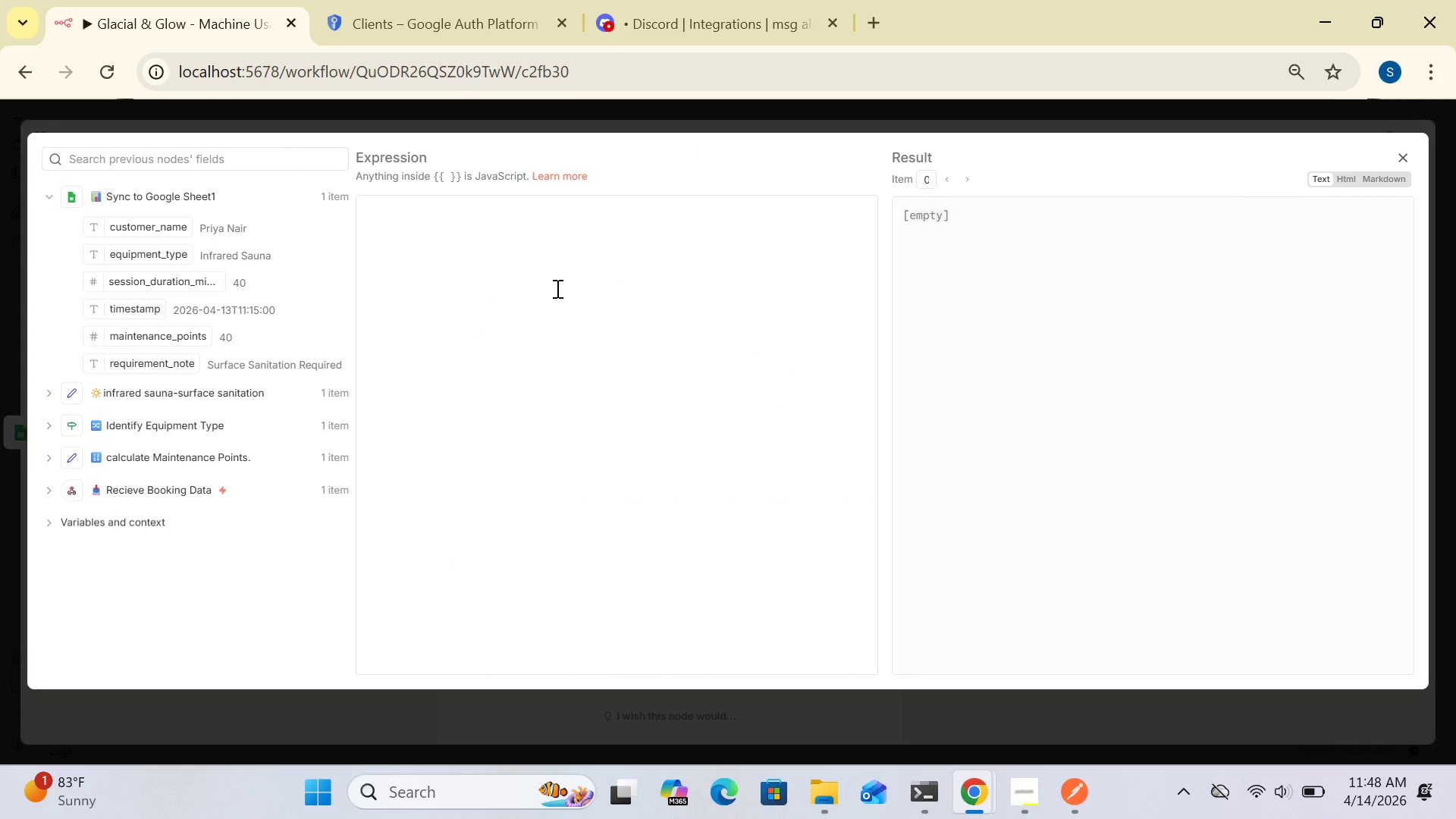 
left_click([553, 287])
 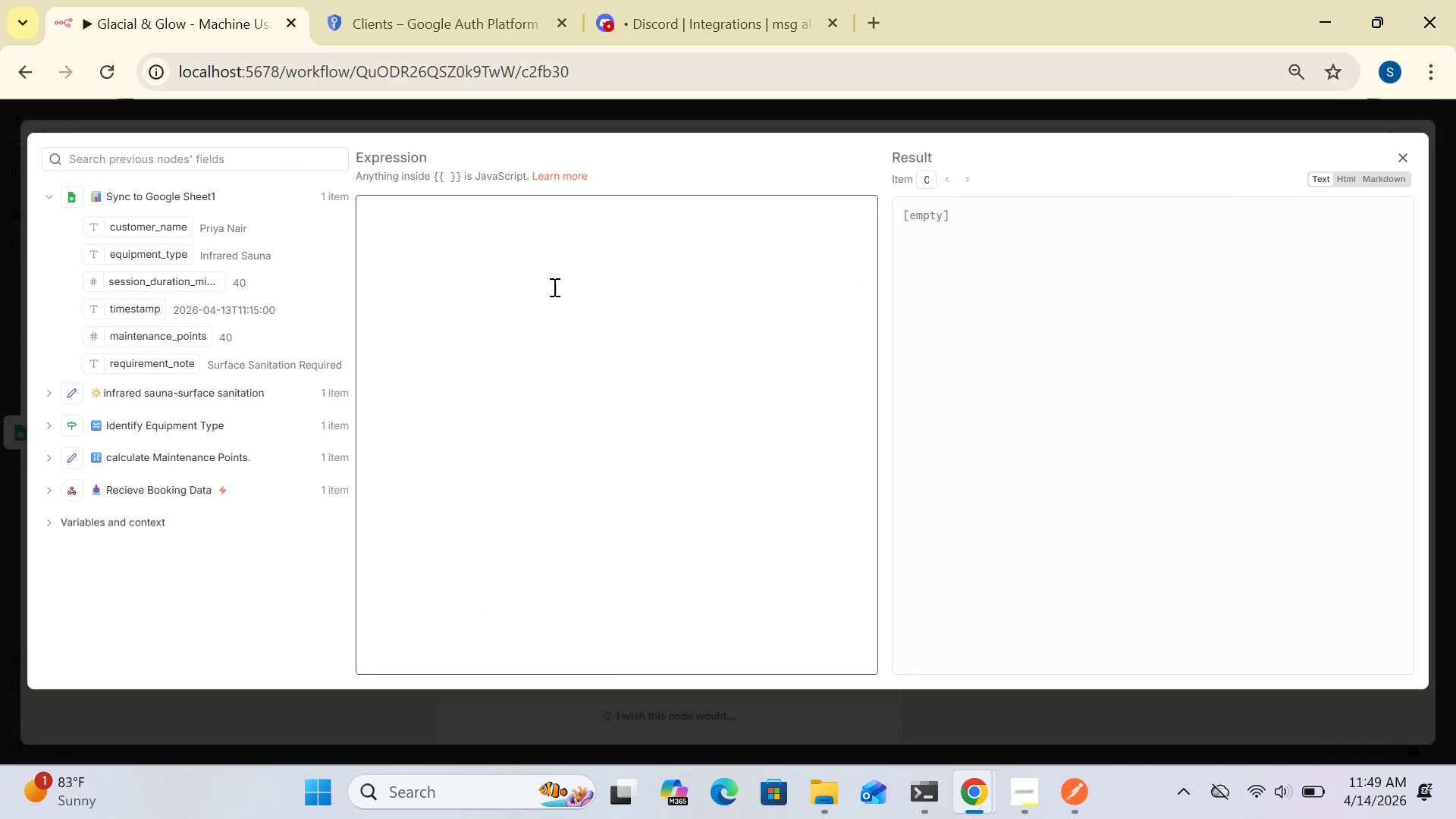 
key(Control+V)
 